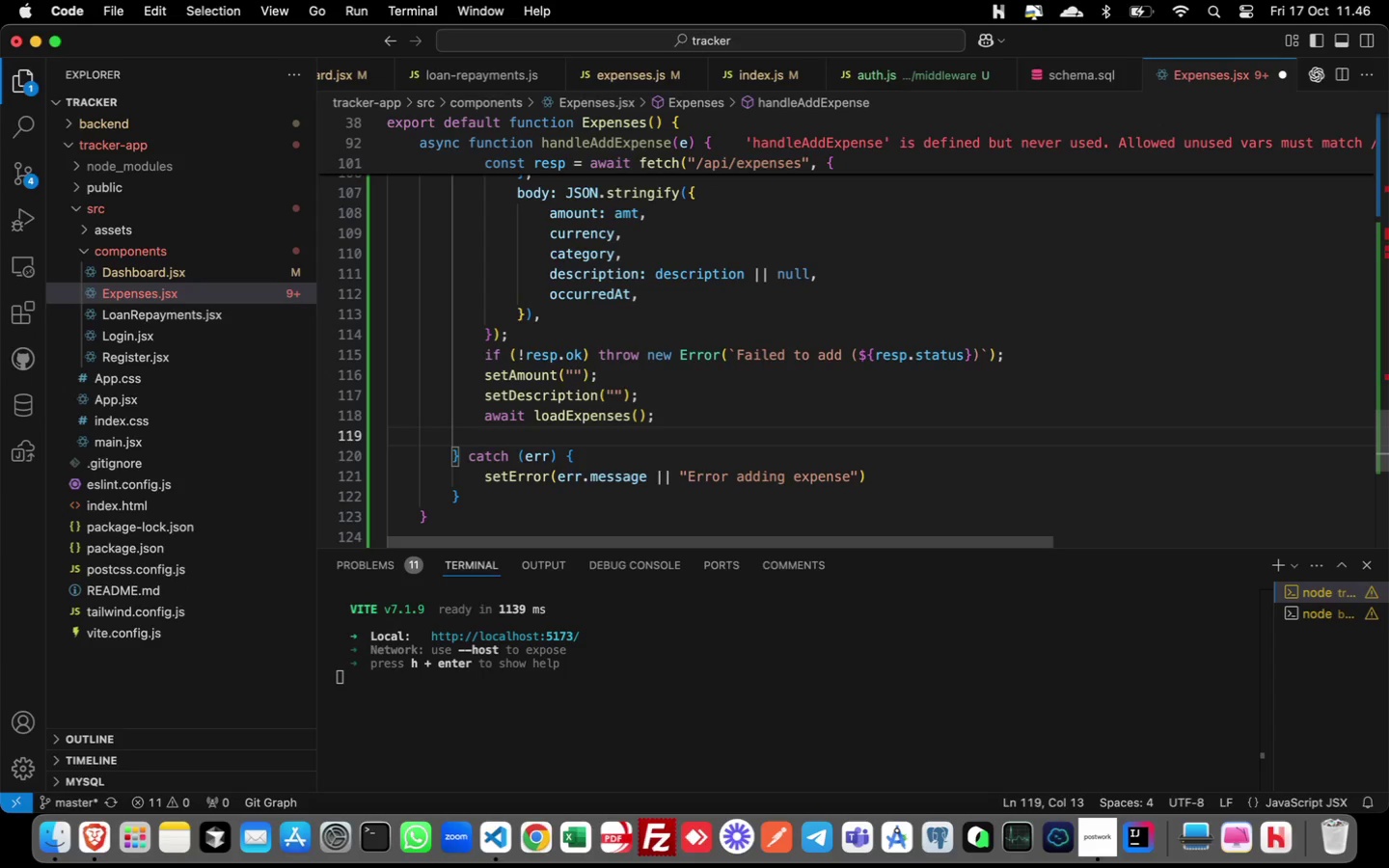 
type(setOpem)
 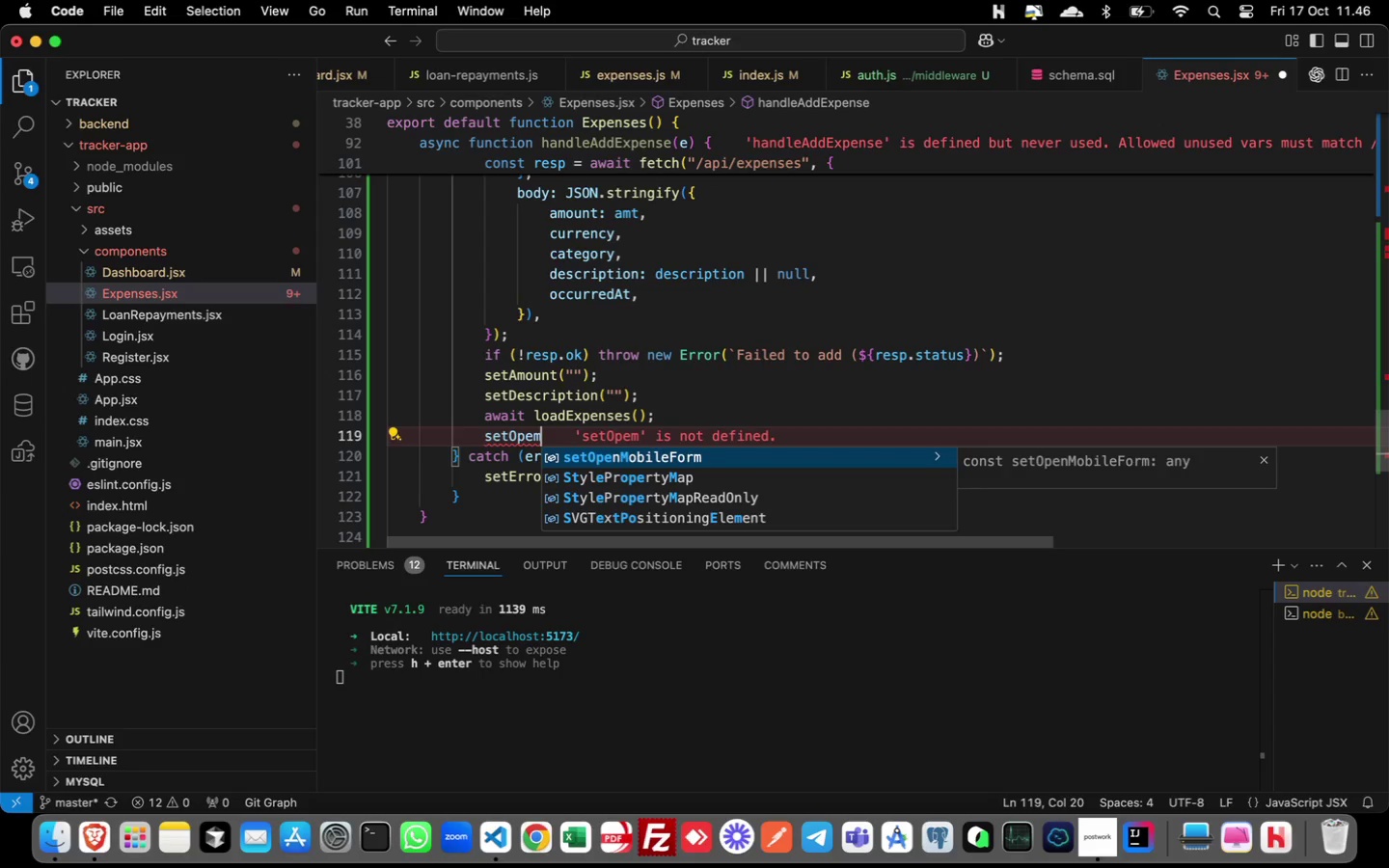 
key(Enter)
 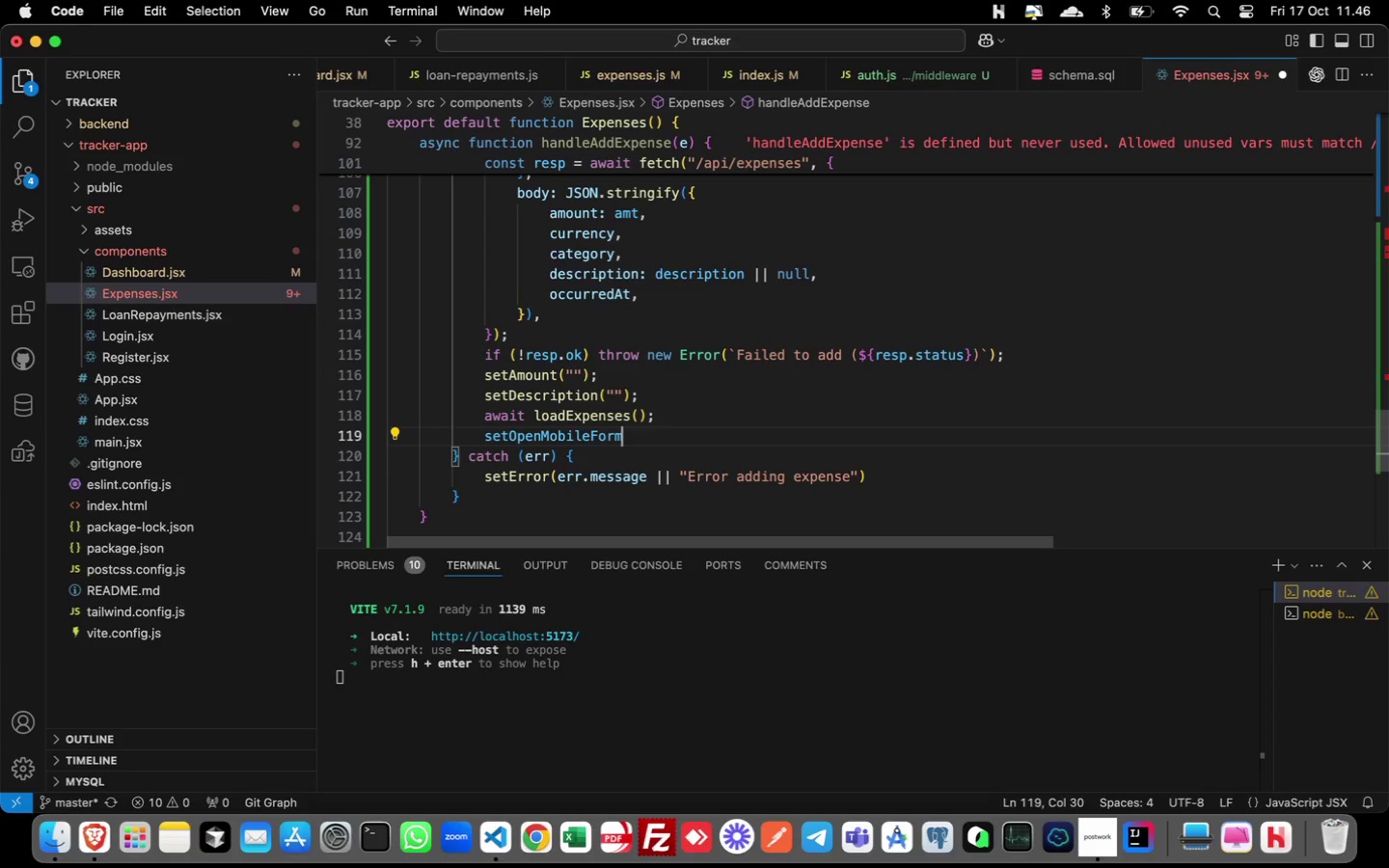 
type((false)
 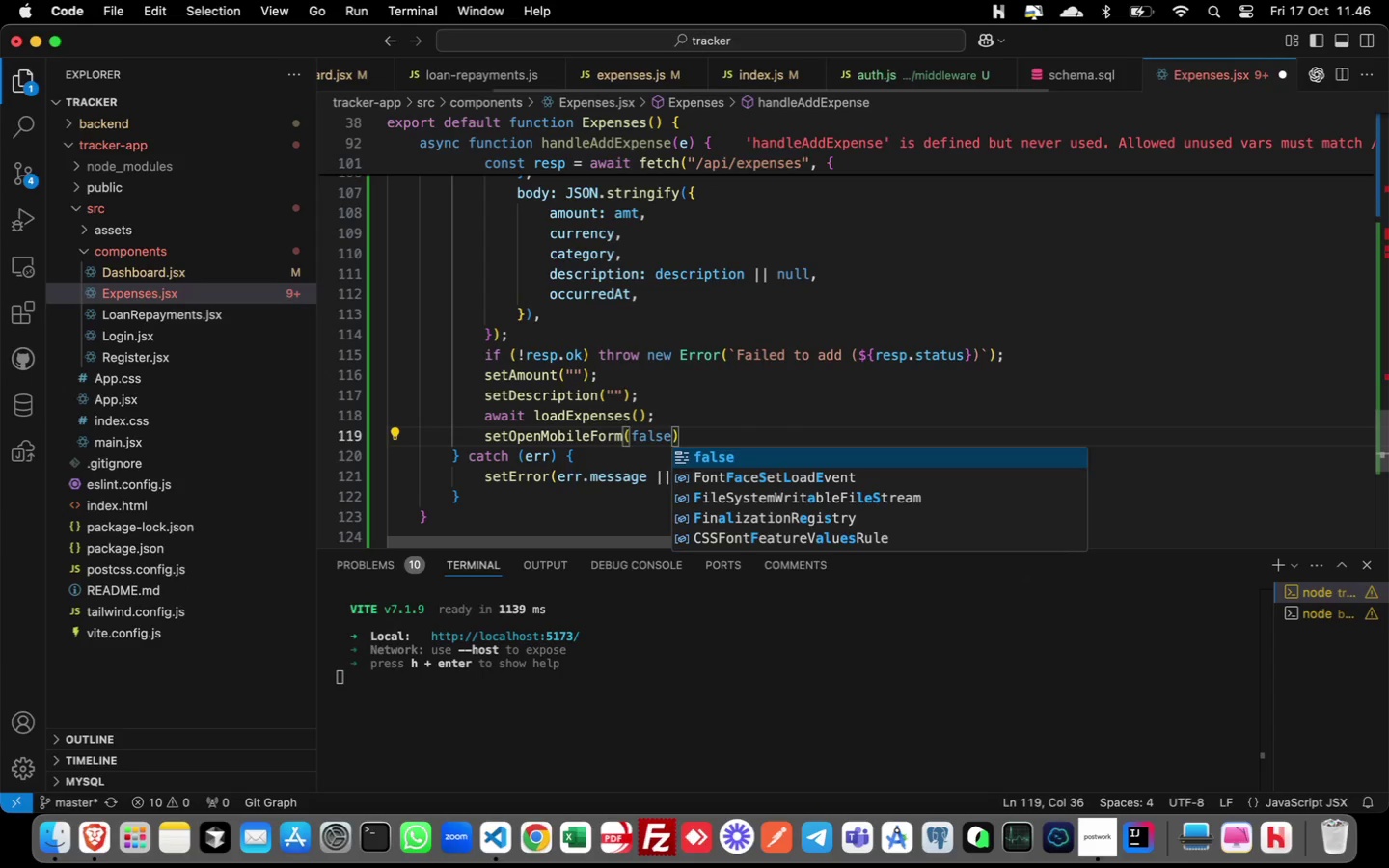 
key(Enter)
 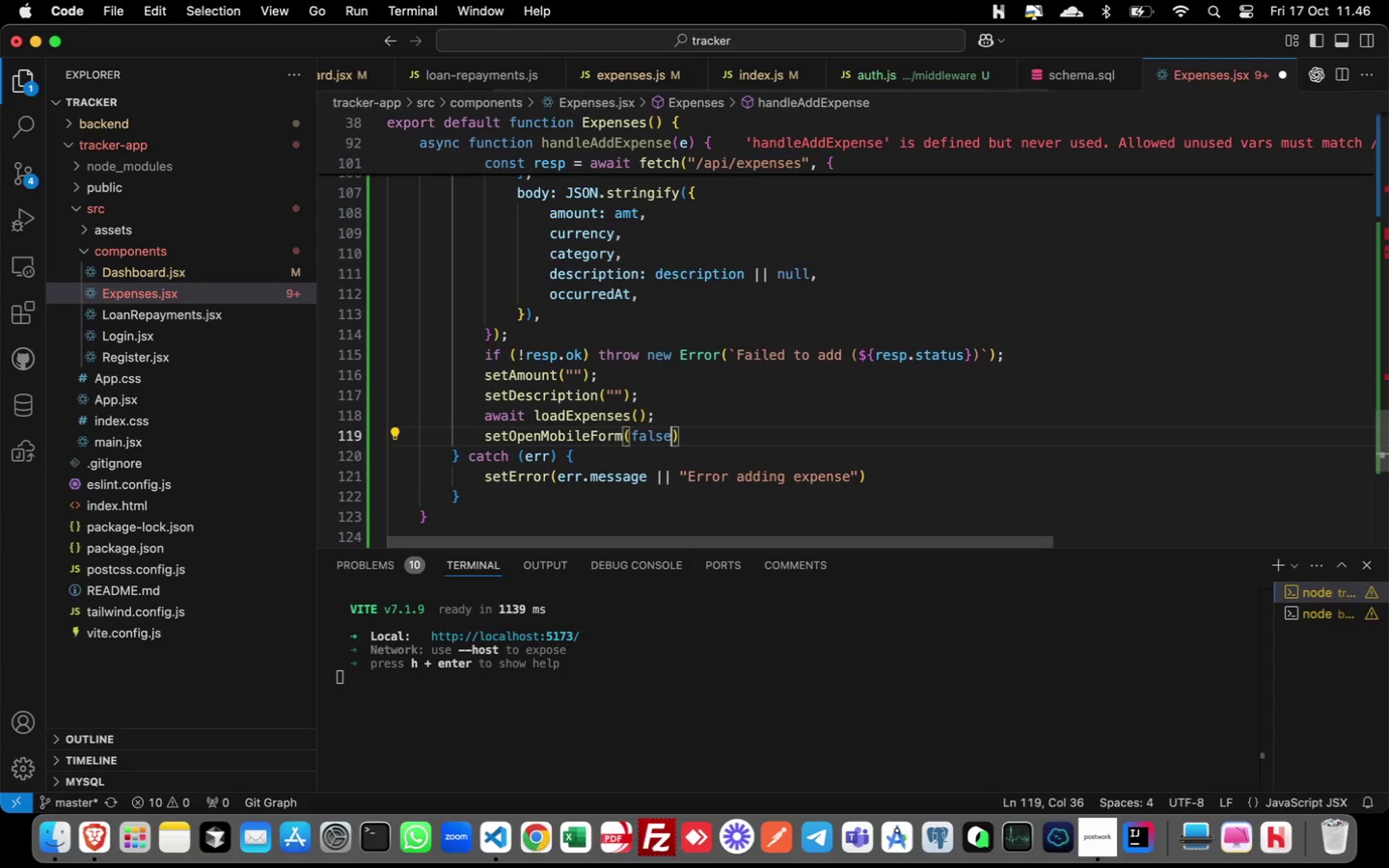 
key(ArrowRight)
 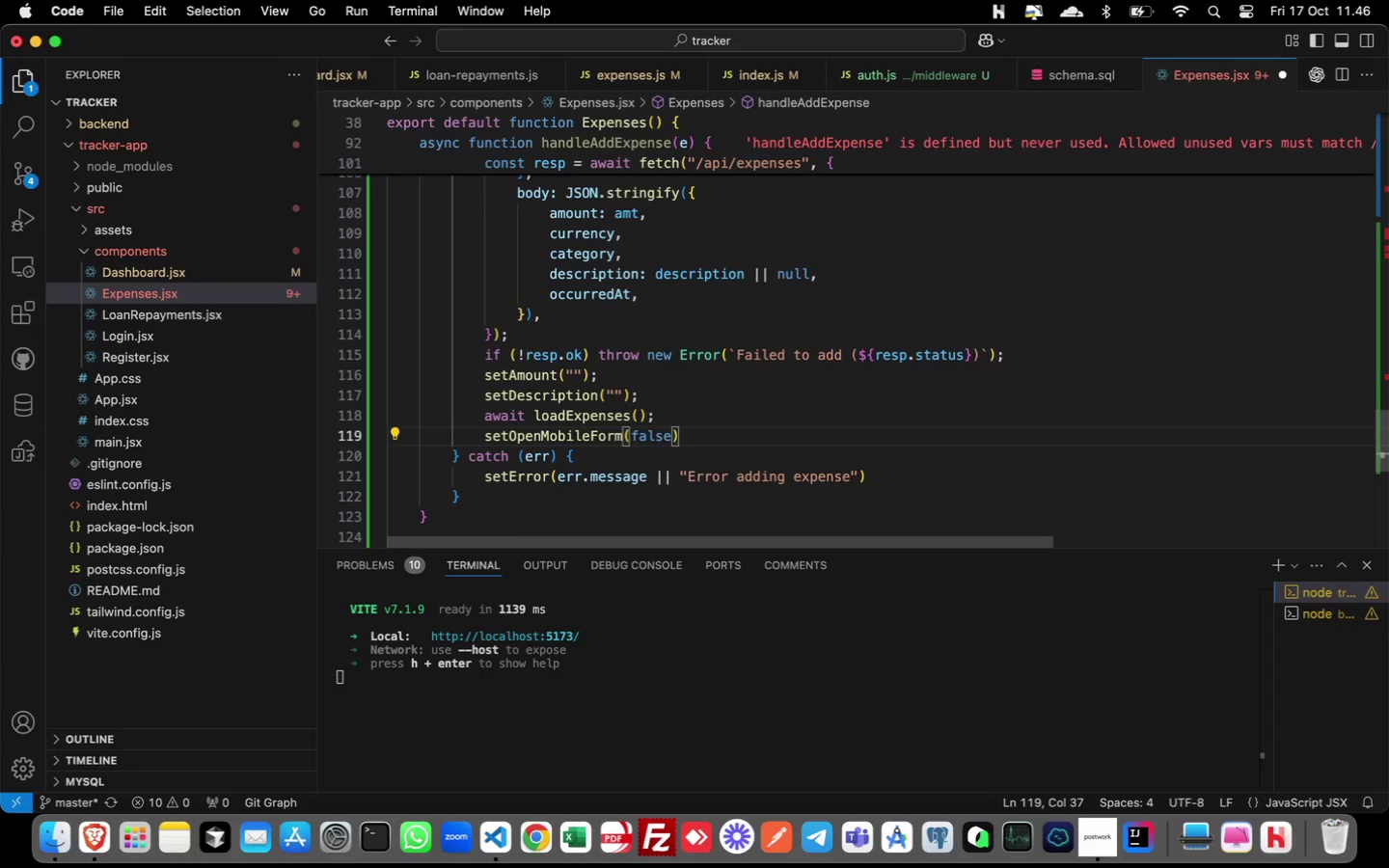 
key(Semicolon)
 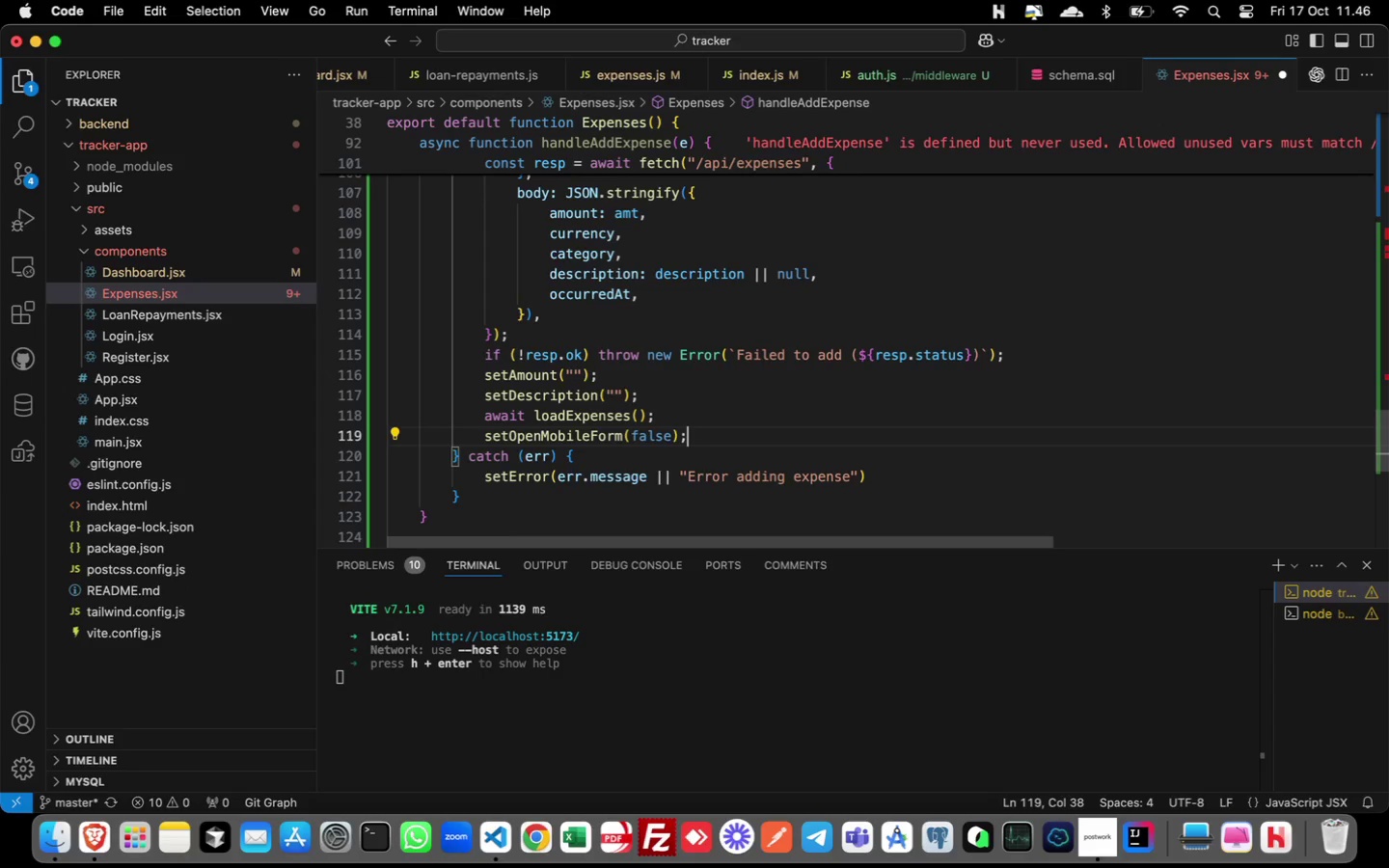 
key(Meta+S)
 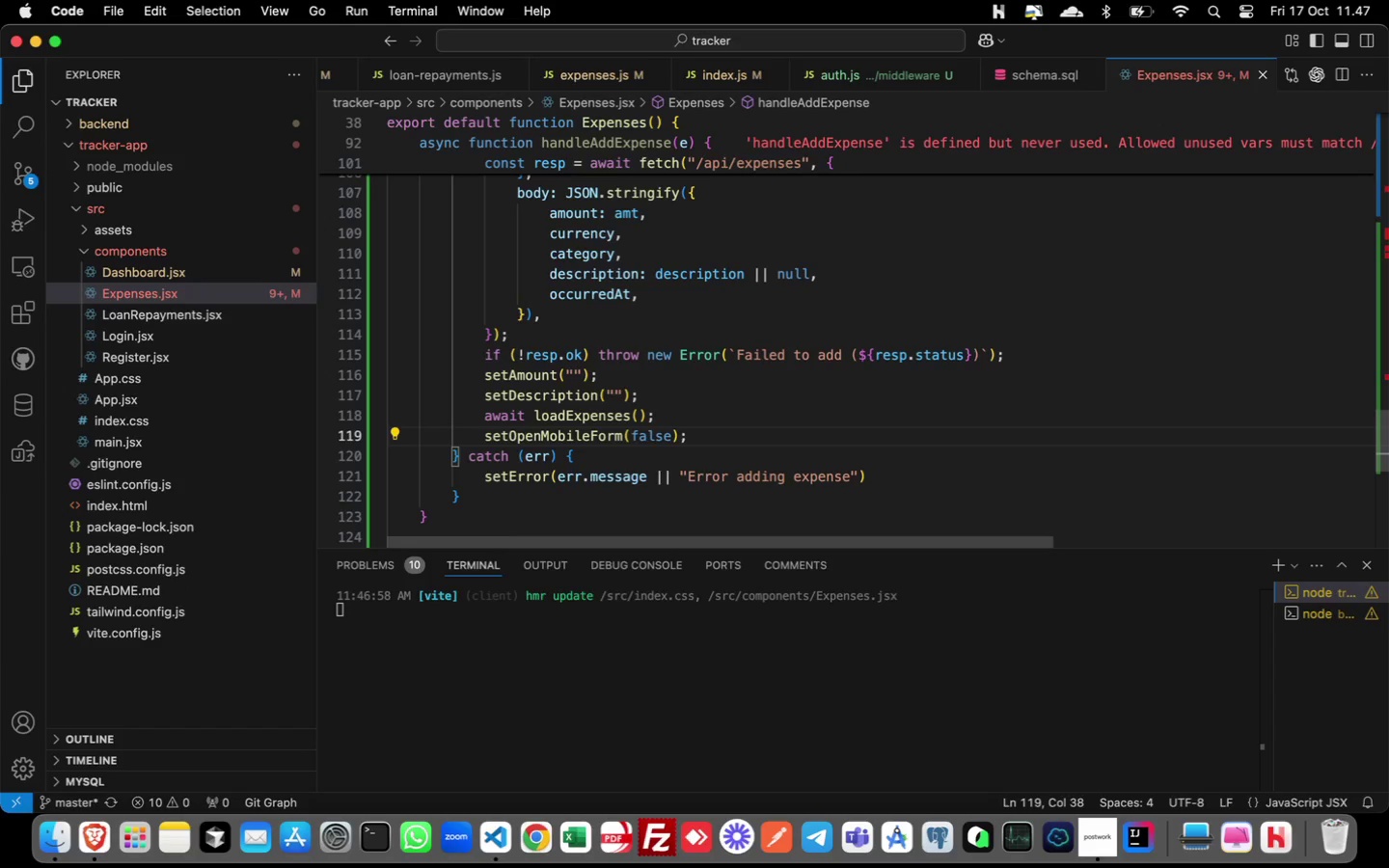 
wait(15.01)
 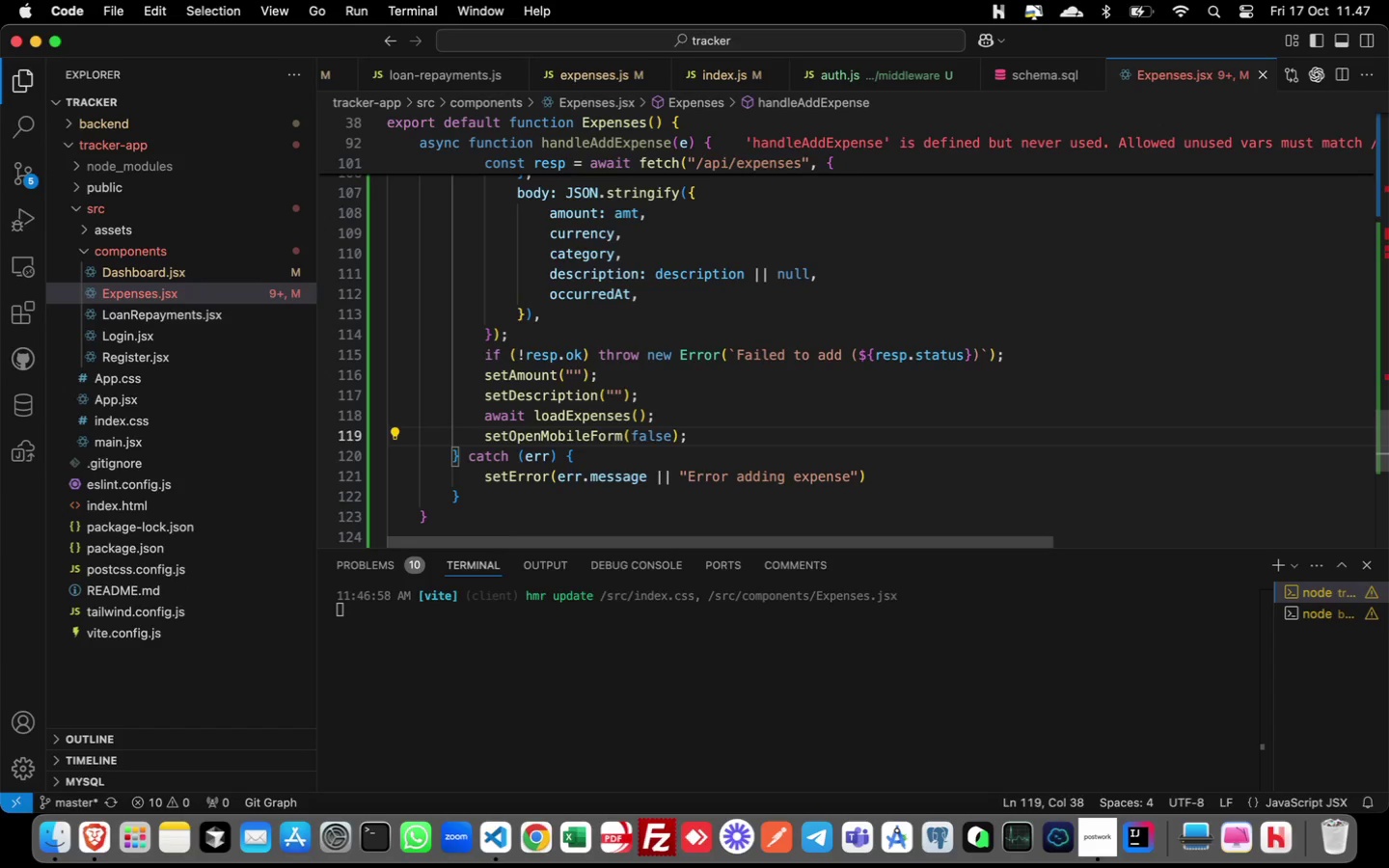 
key(ArrowDown)
 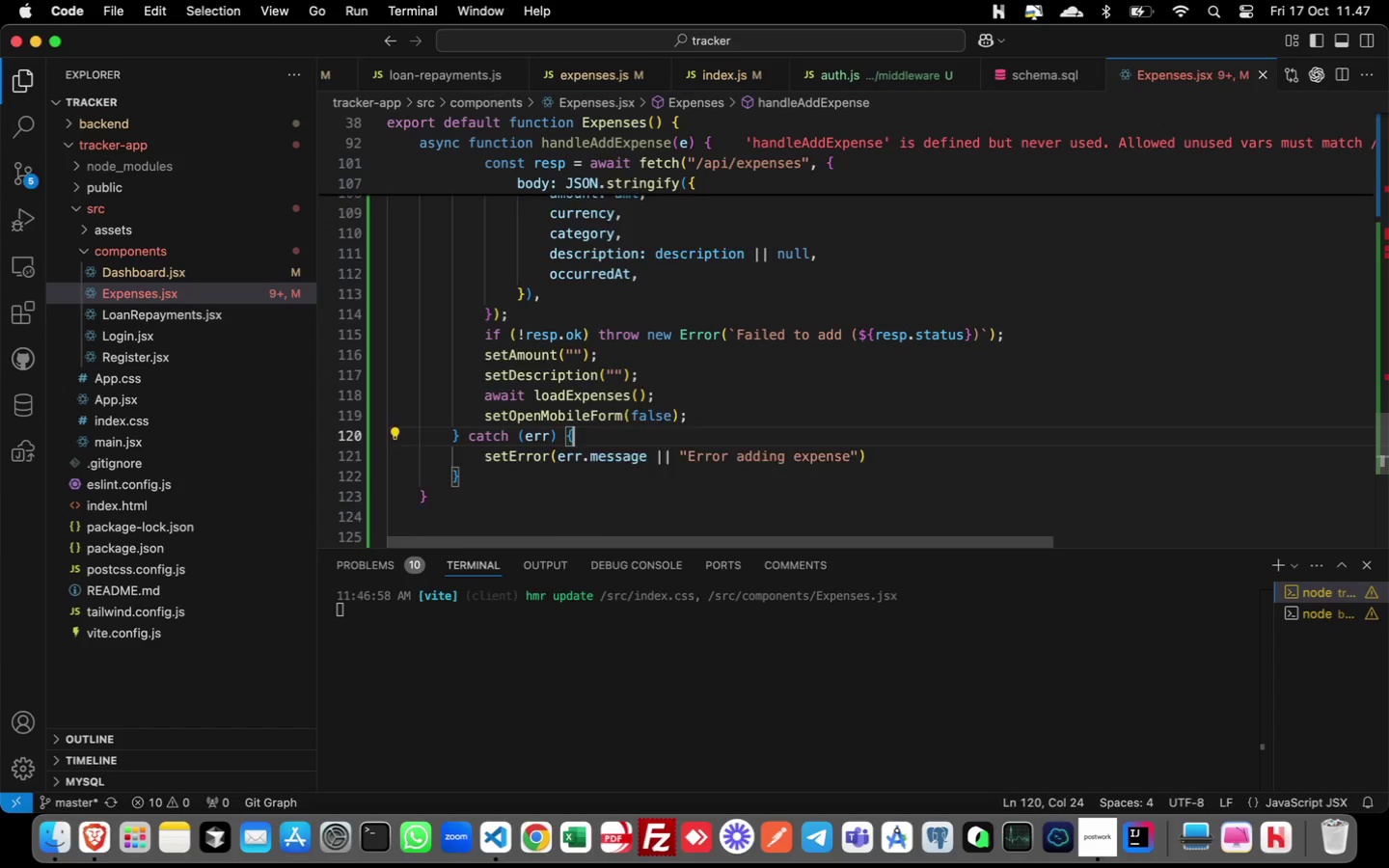 
key(ArrowDown)
 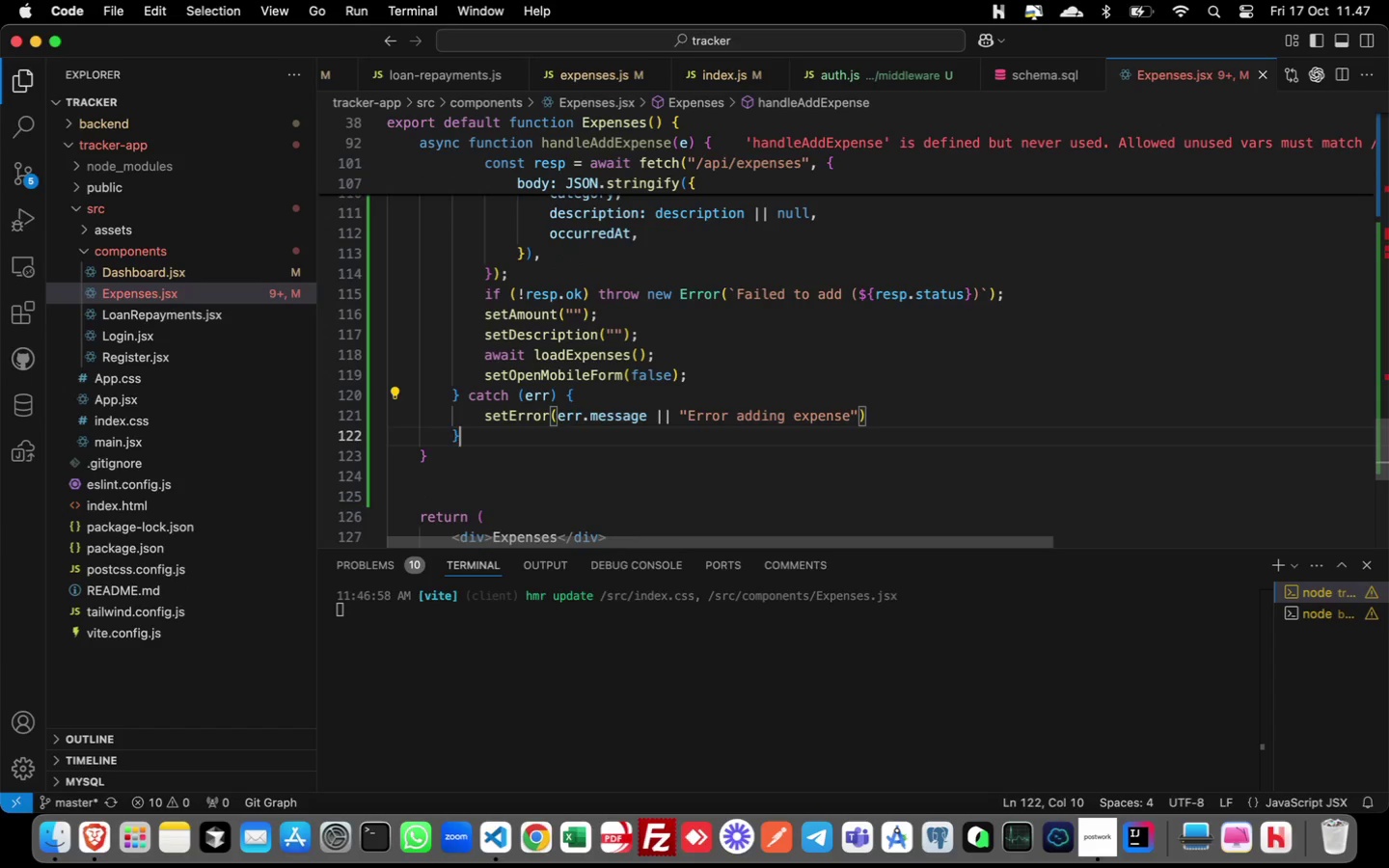 
key(ArrowDown)
 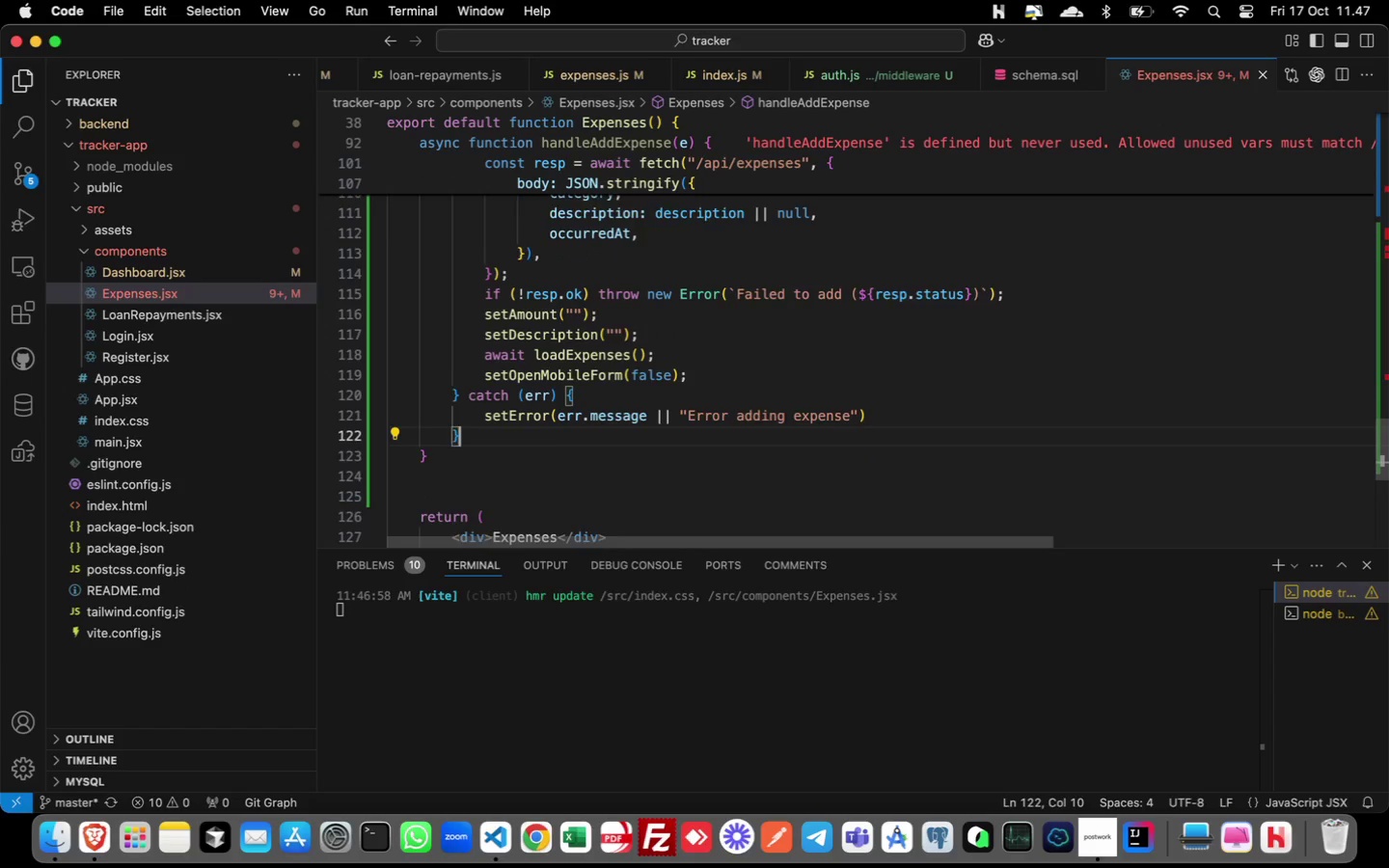 
key(ArrowDown)
 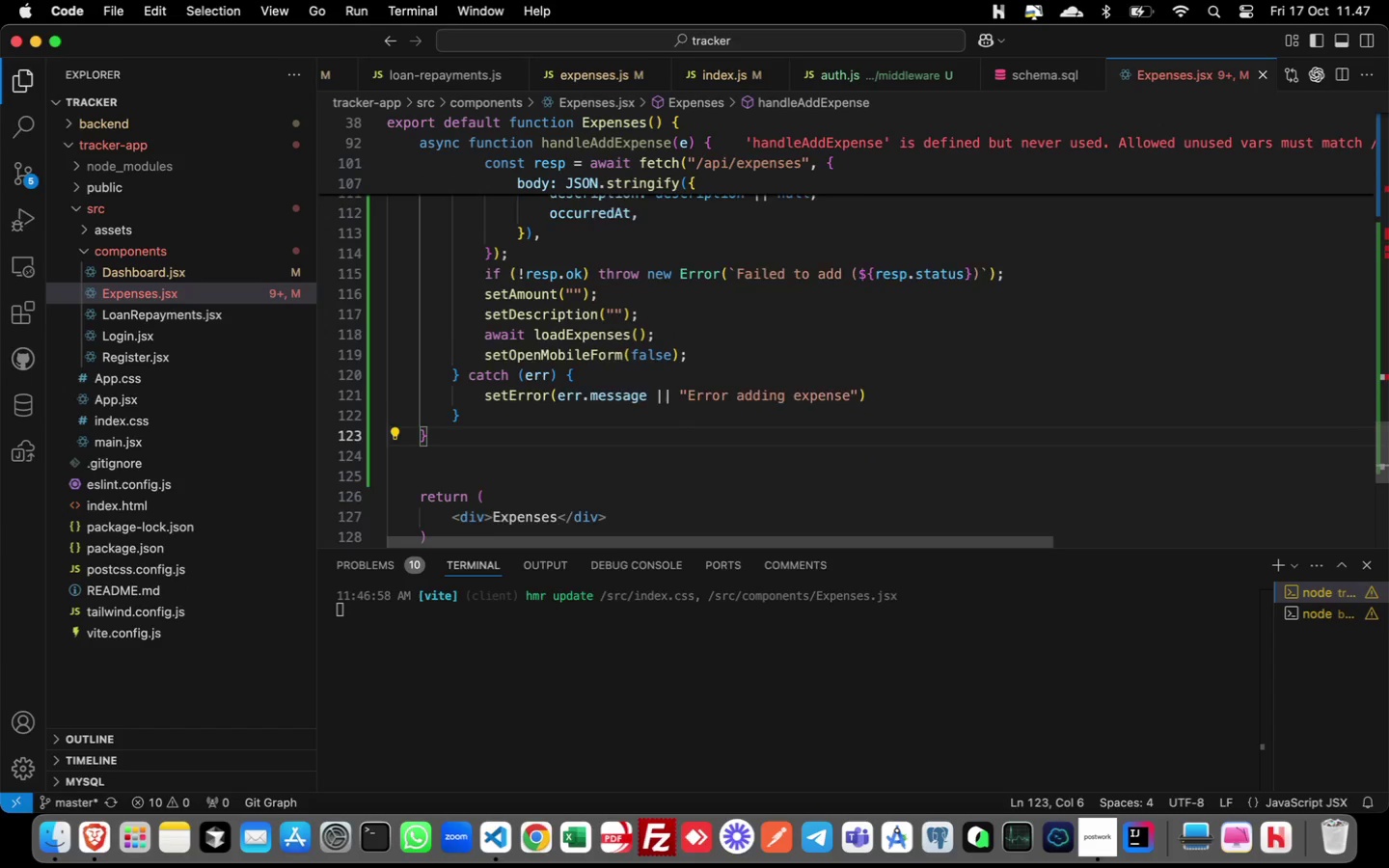 
key(ArrowDown)
 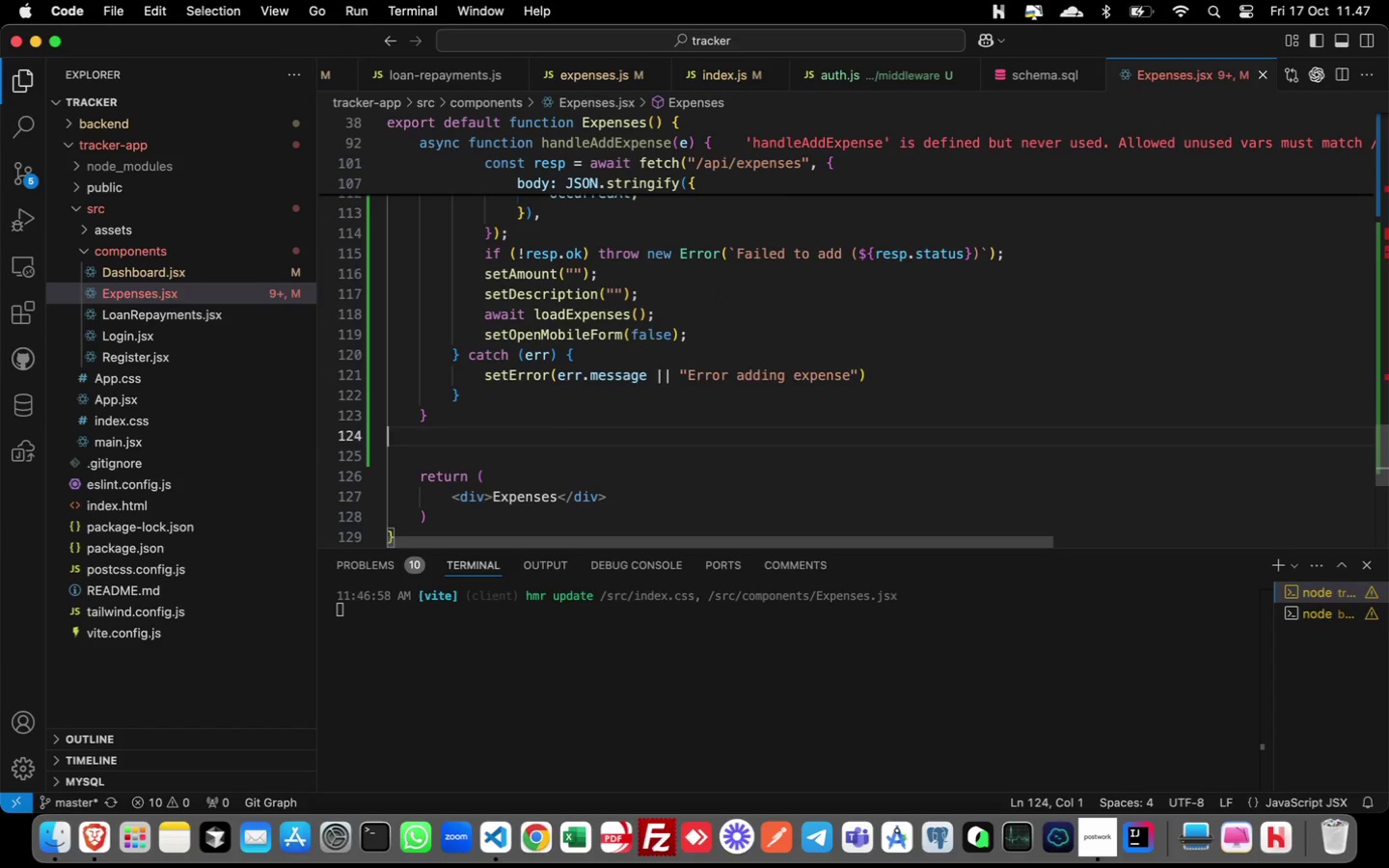 
key(ArrowUp)
 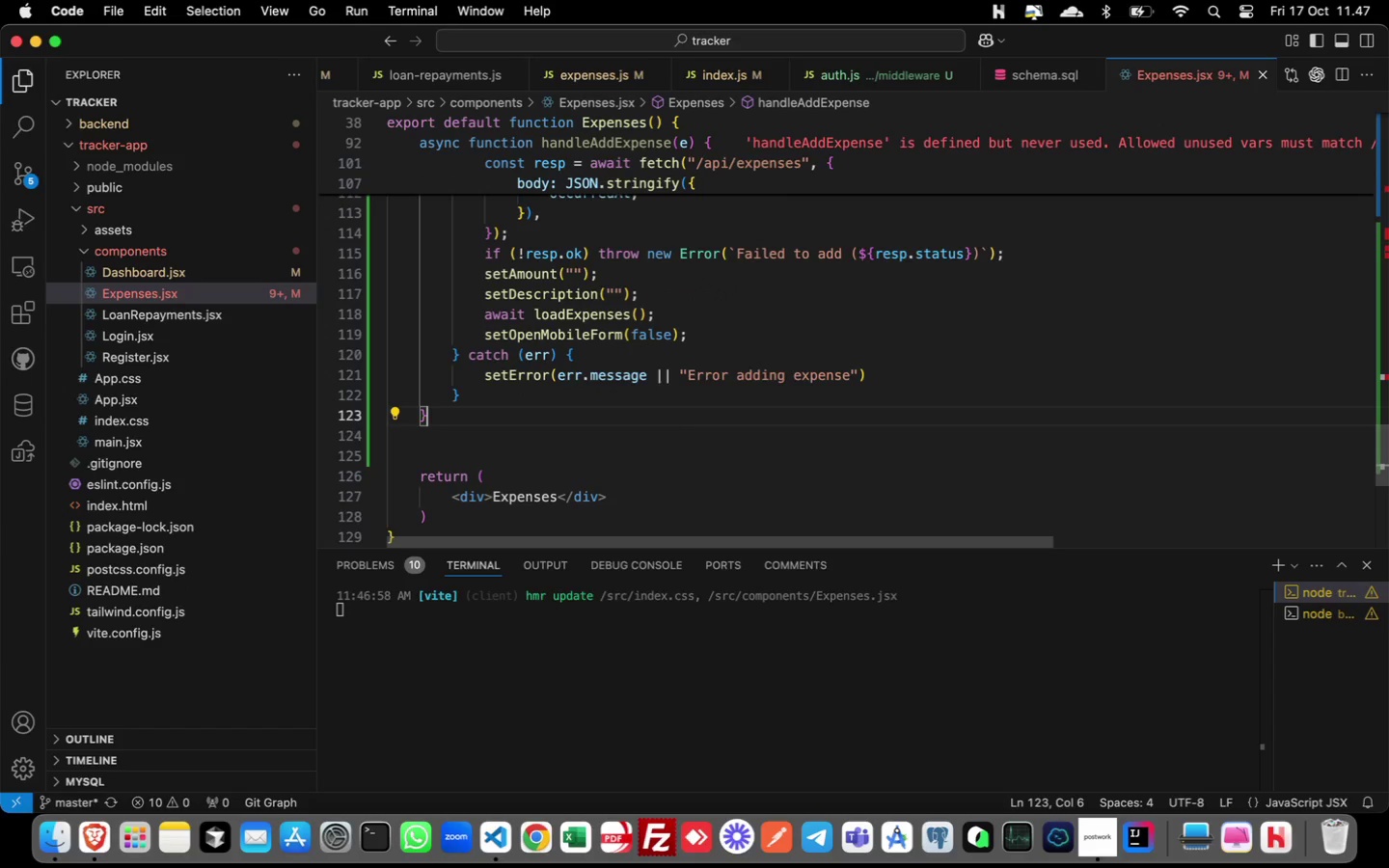 
key(Enter)
 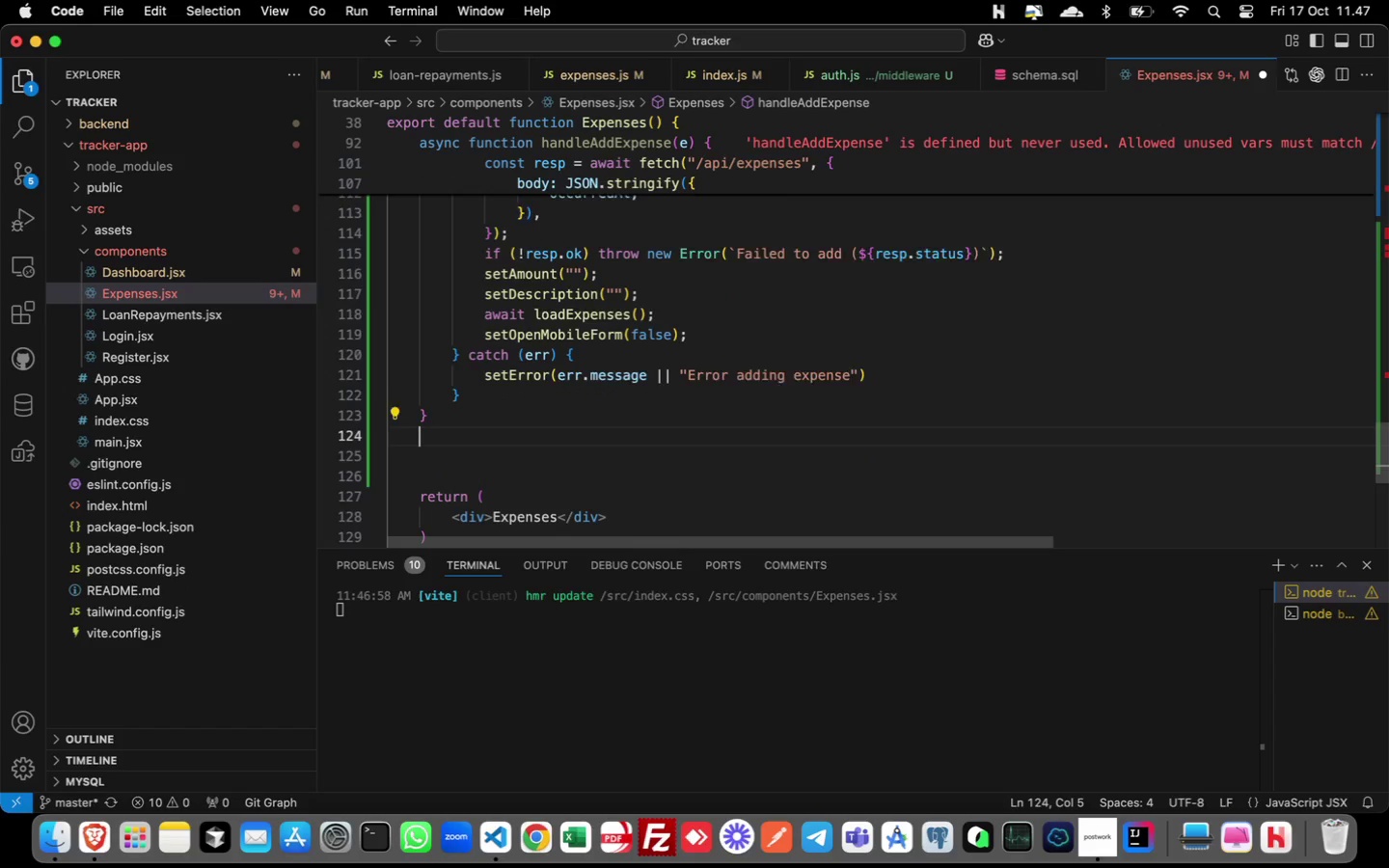 
key(Enter)
 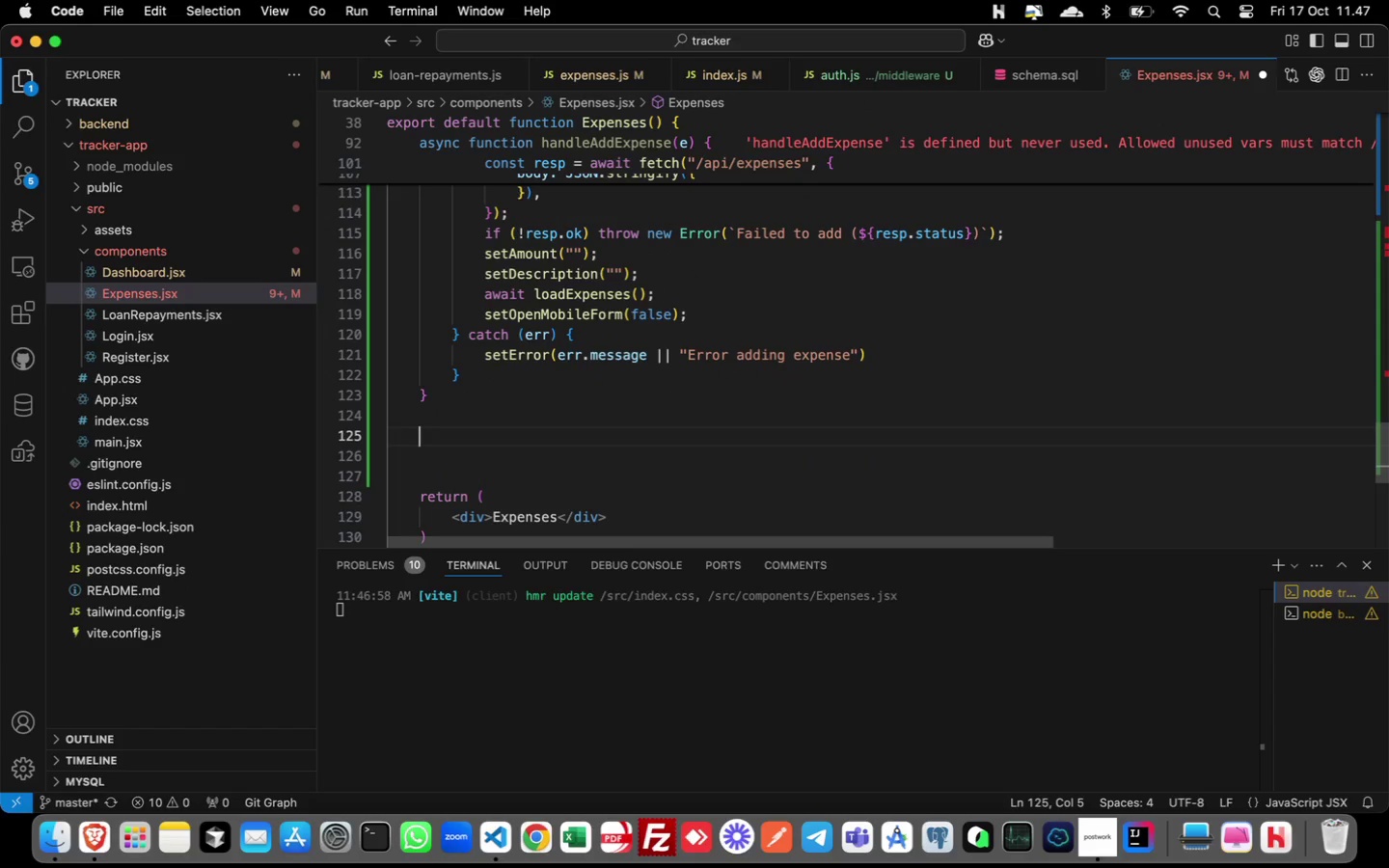 
type(ay)
key(Backspace)
type(sync functin handleDelete(id) {)
 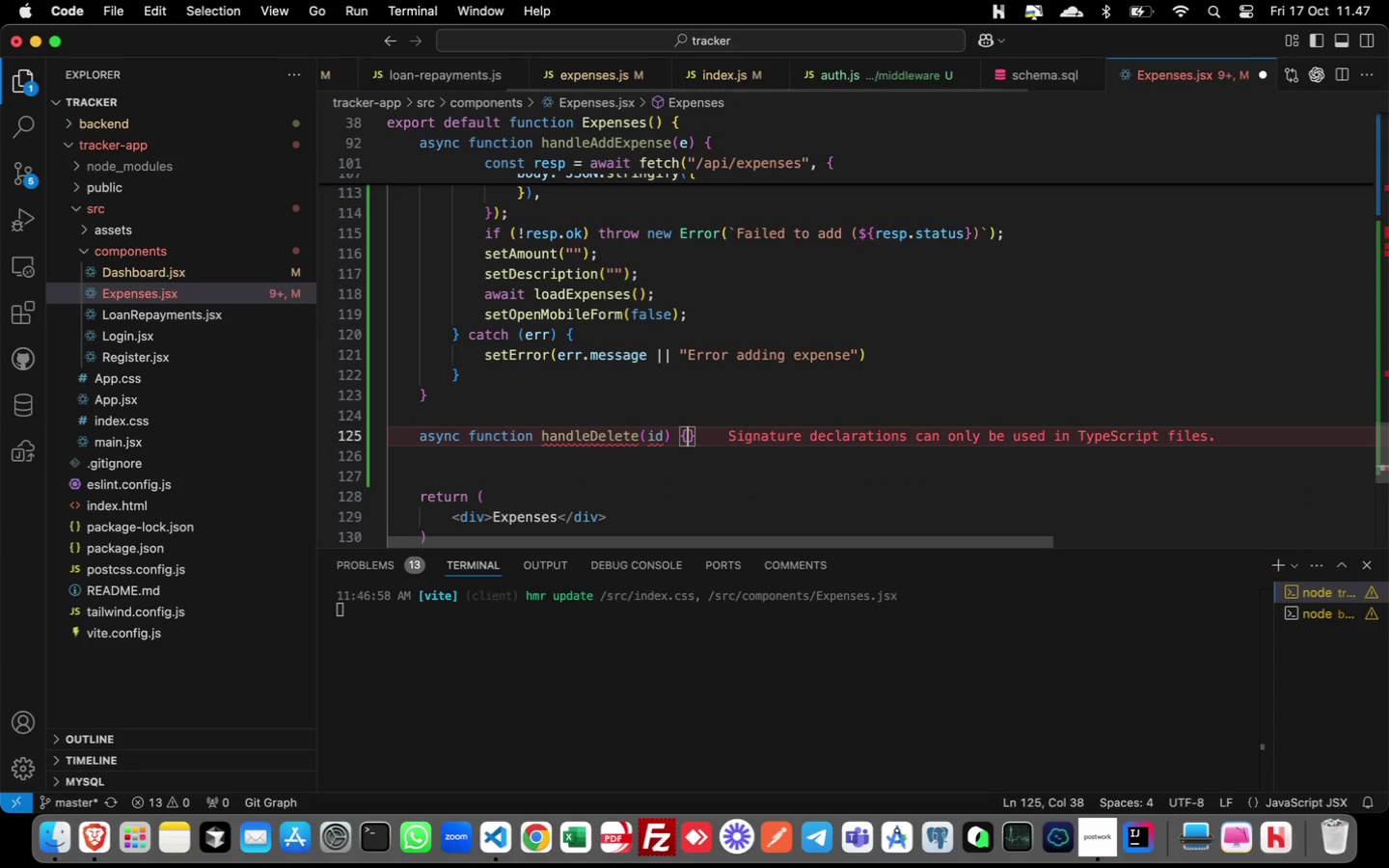 
hold_key(key=O, duration=14.82)
 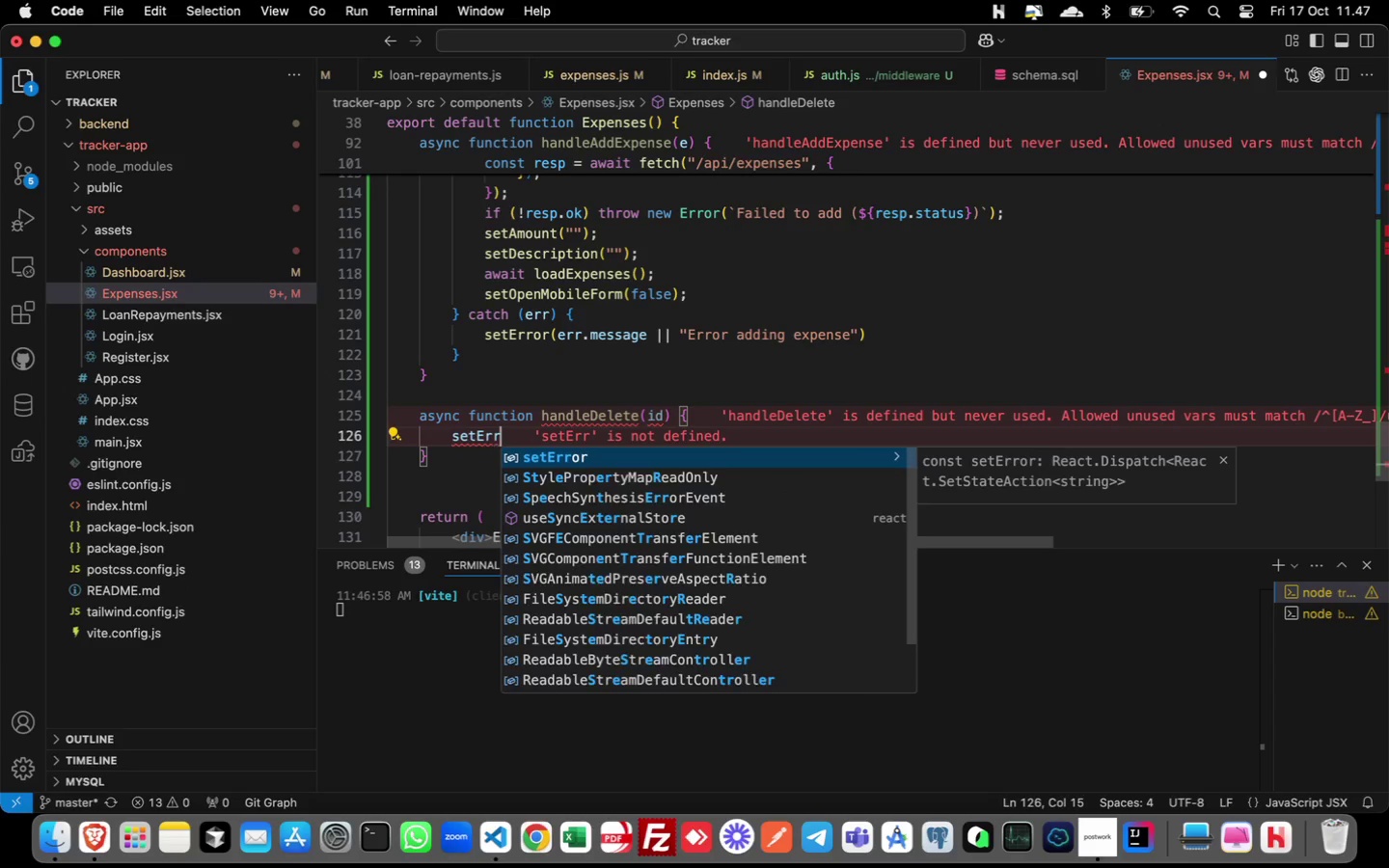 
key(Enter)
 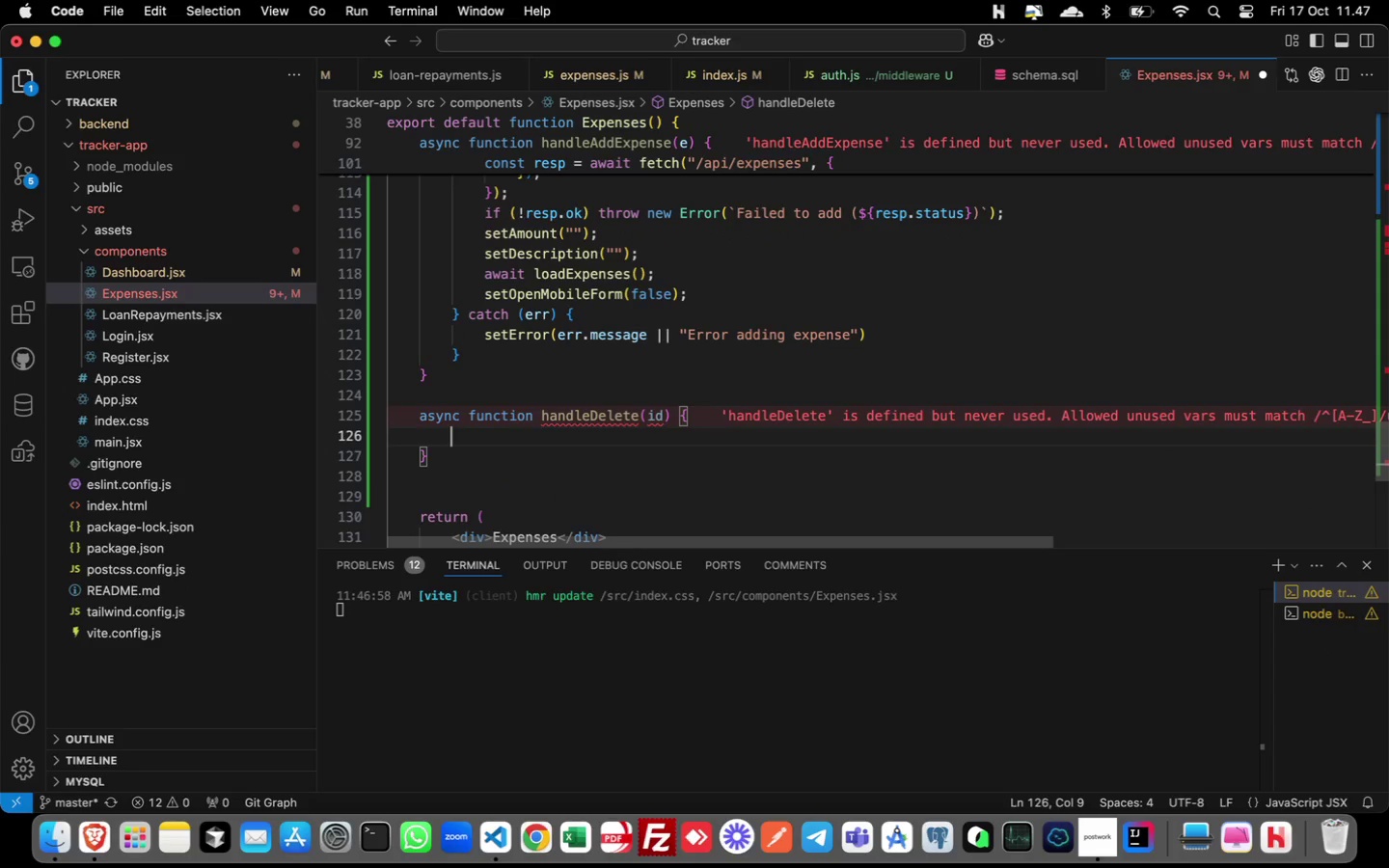 
type(setErrr("")
 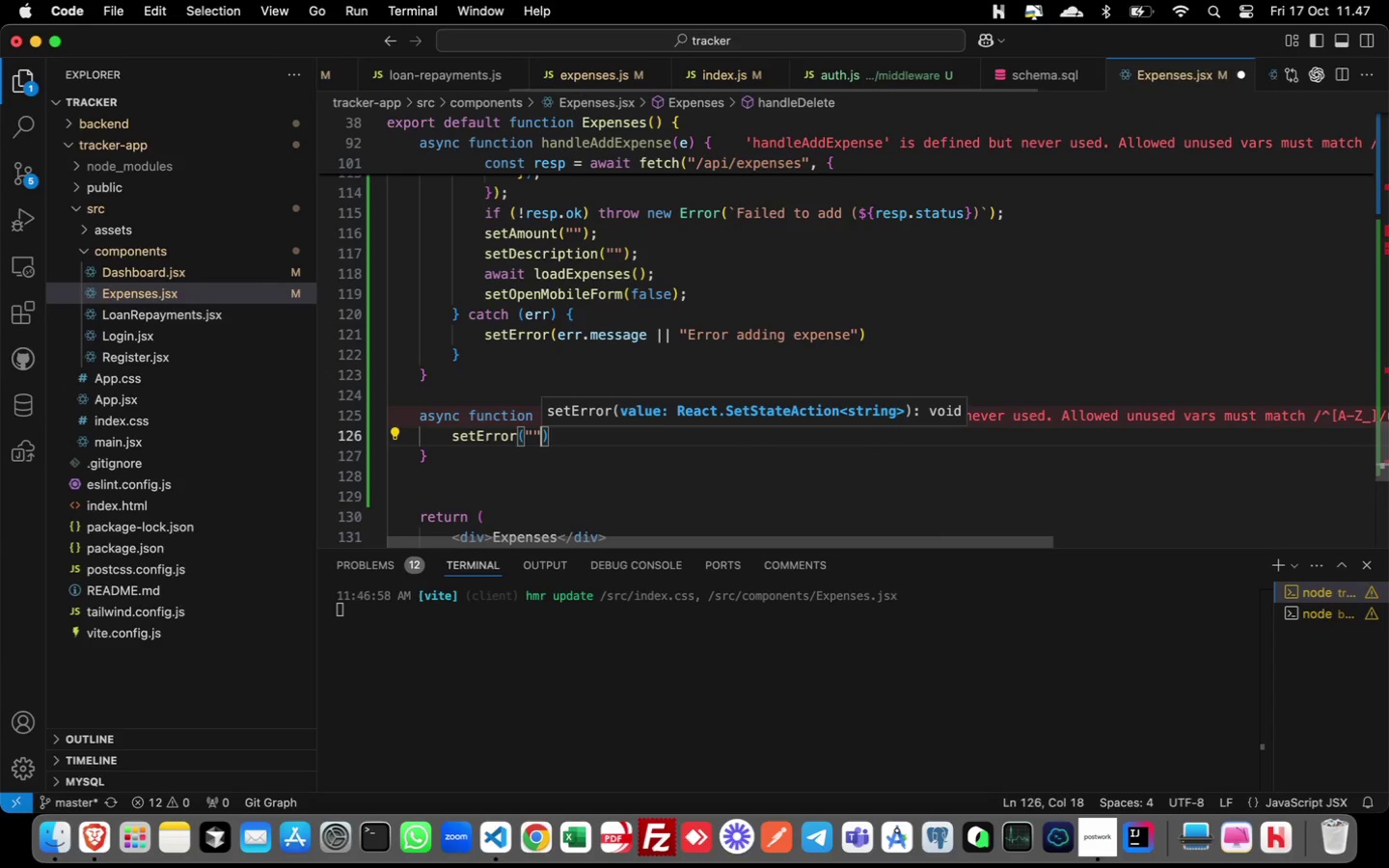 
 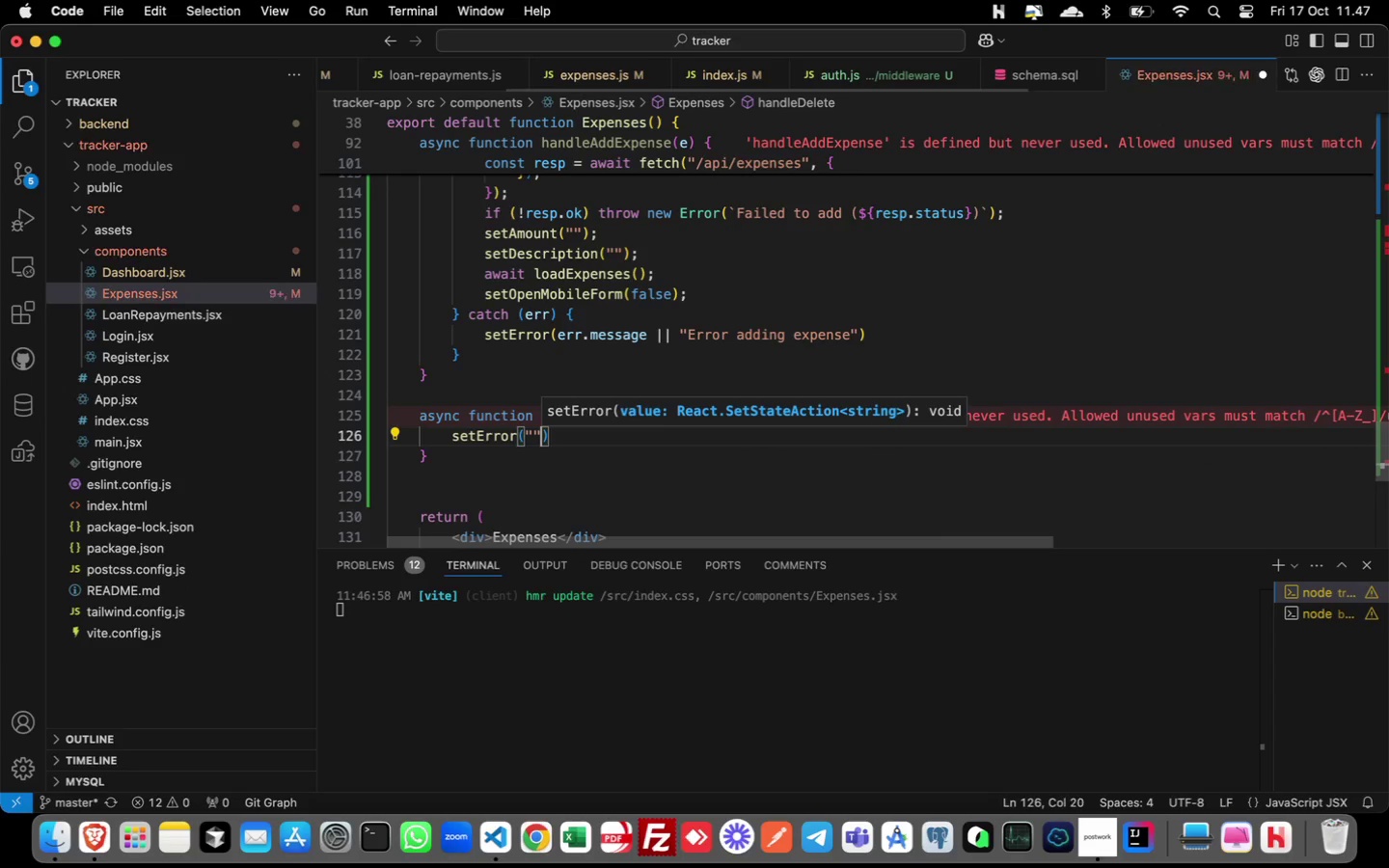 
key(ArrowRight)
 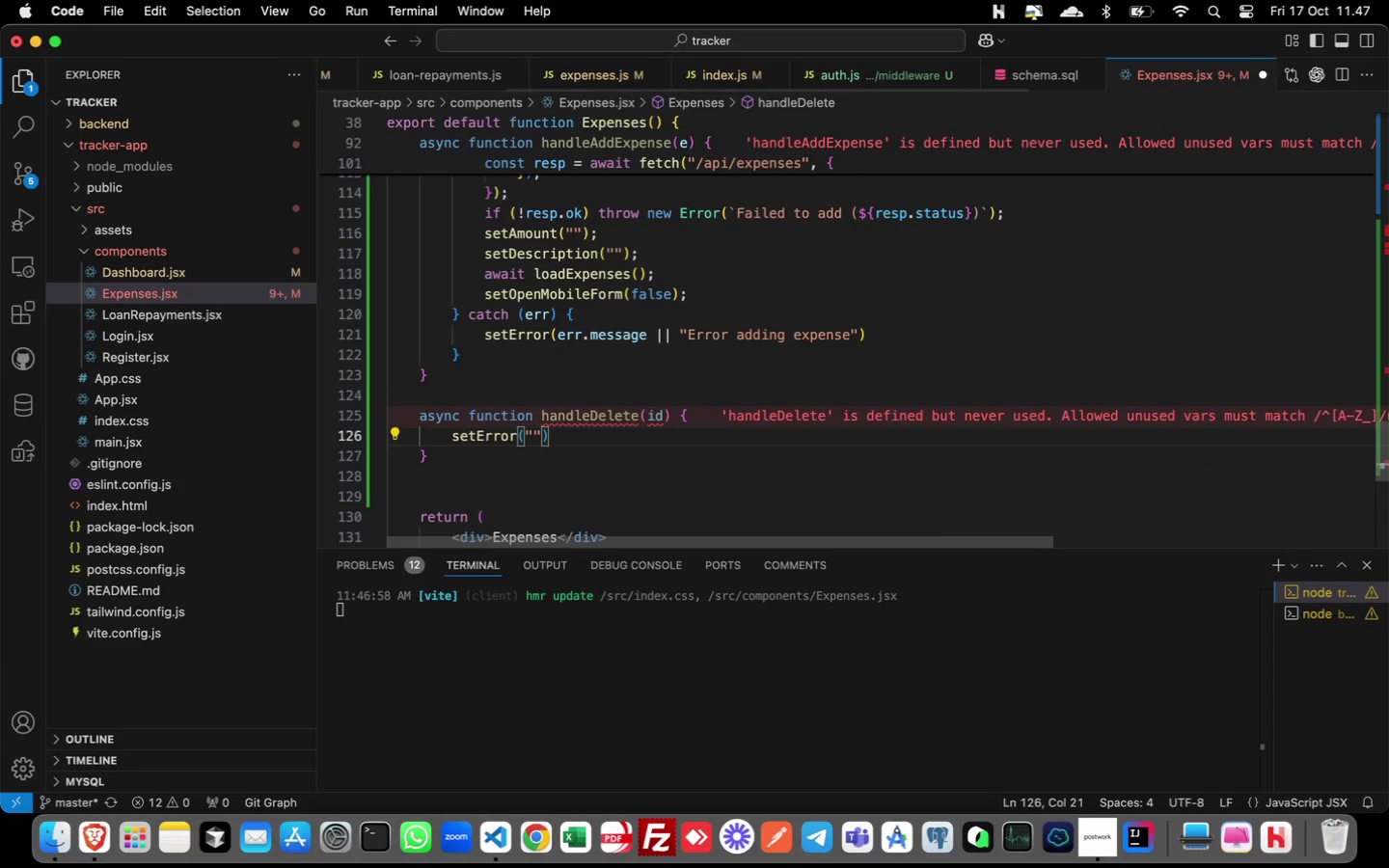 
key(Semicolon)
 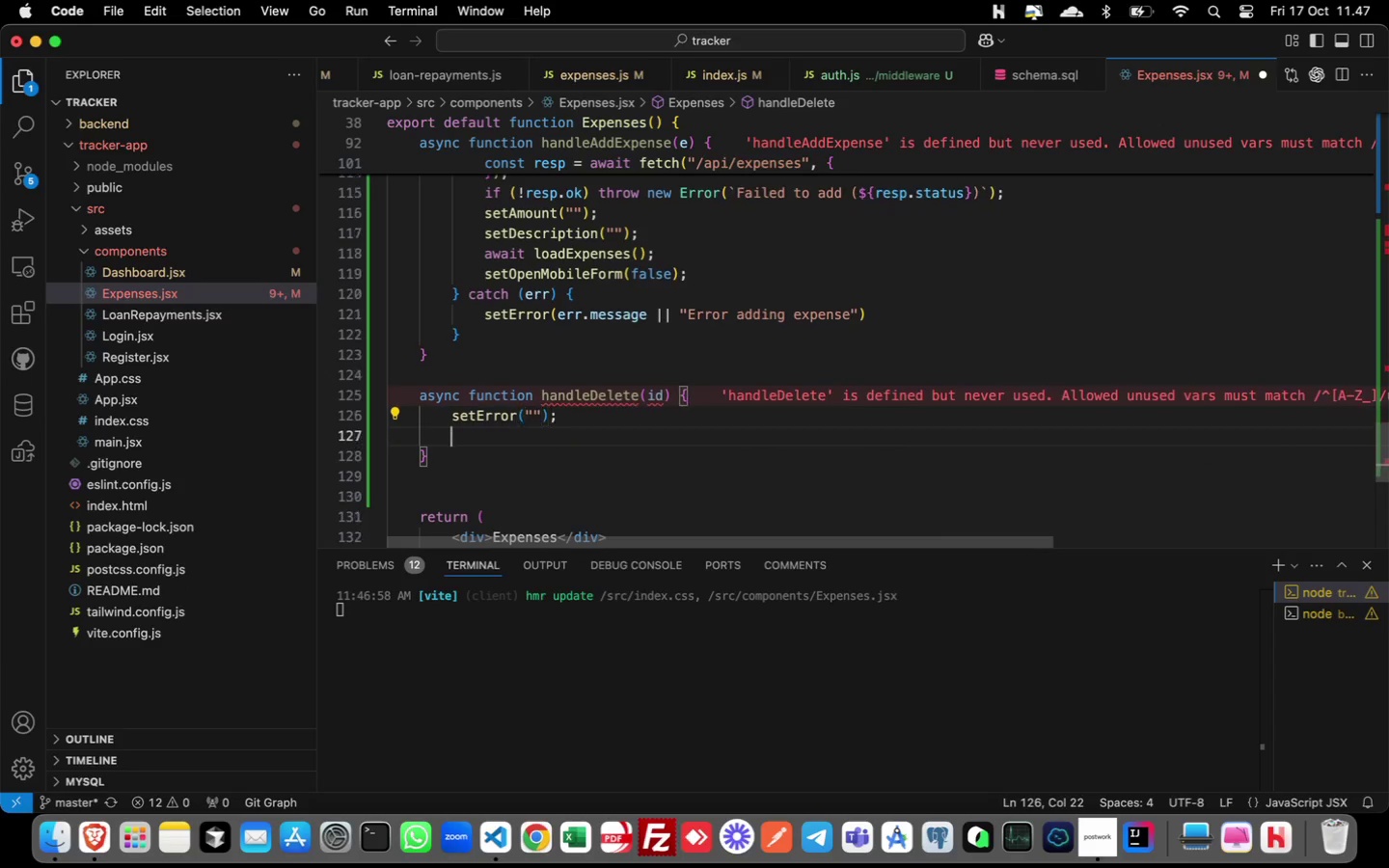 
key(Enter)
 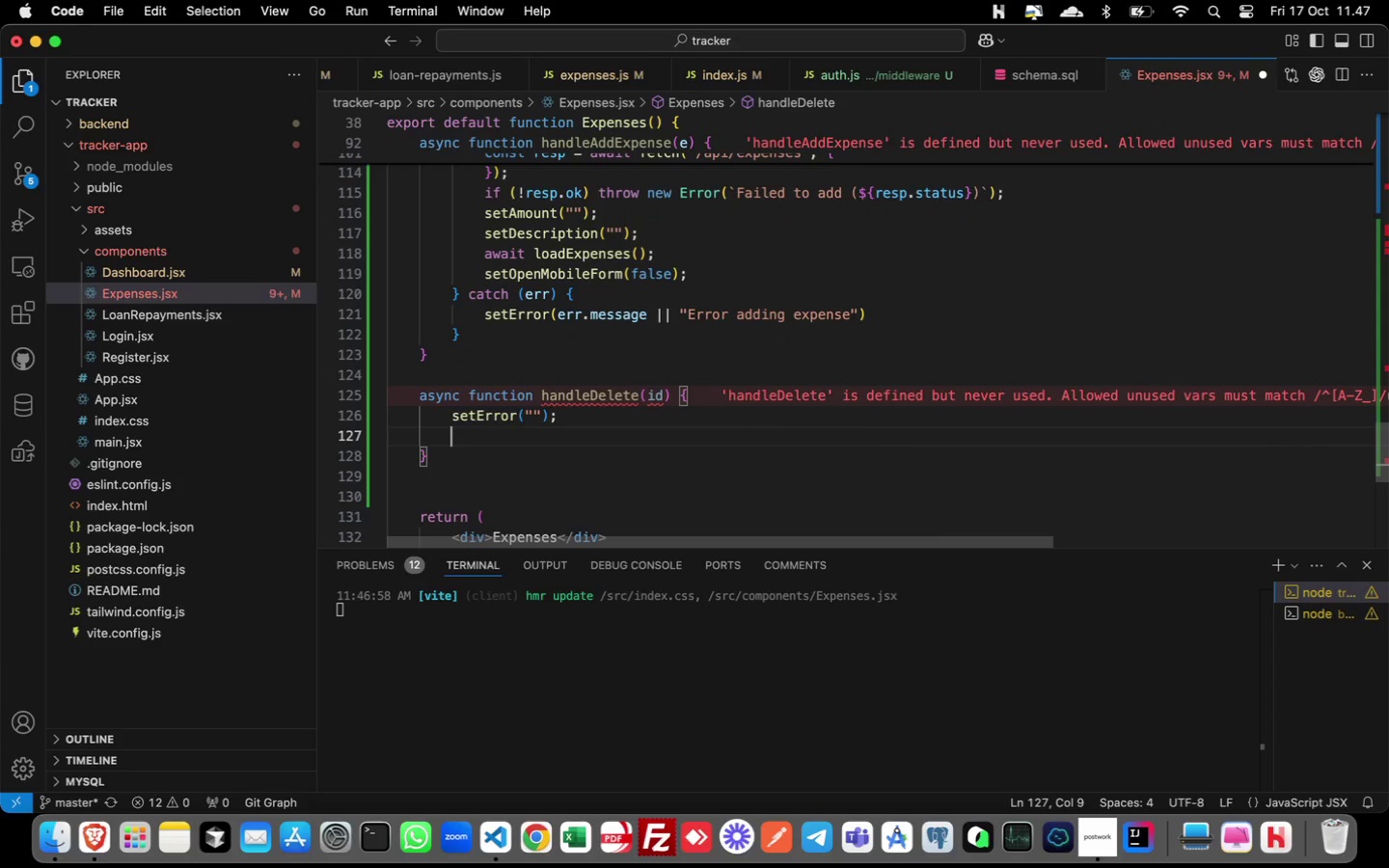 
type(try {)
 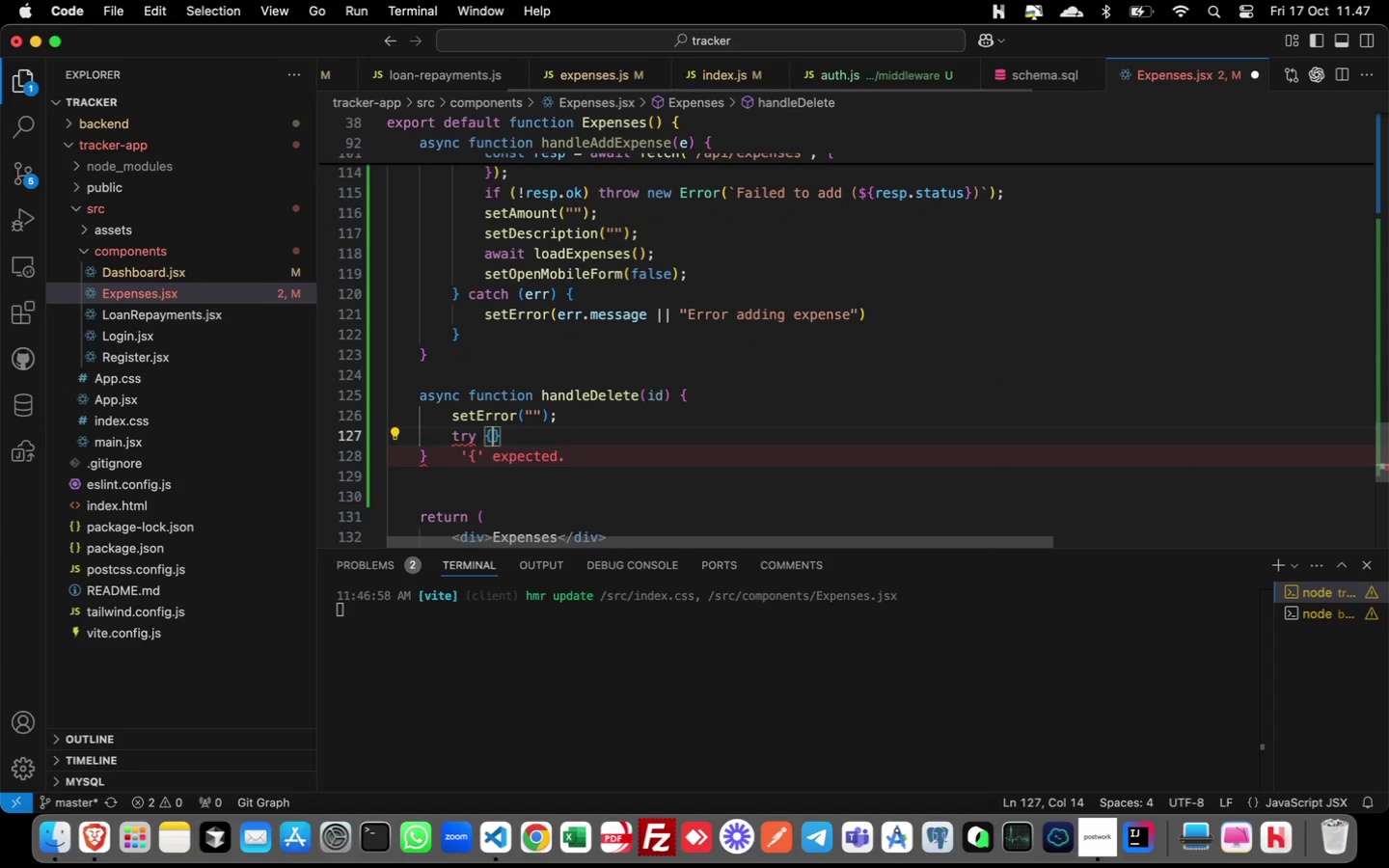 
key(Enter)
 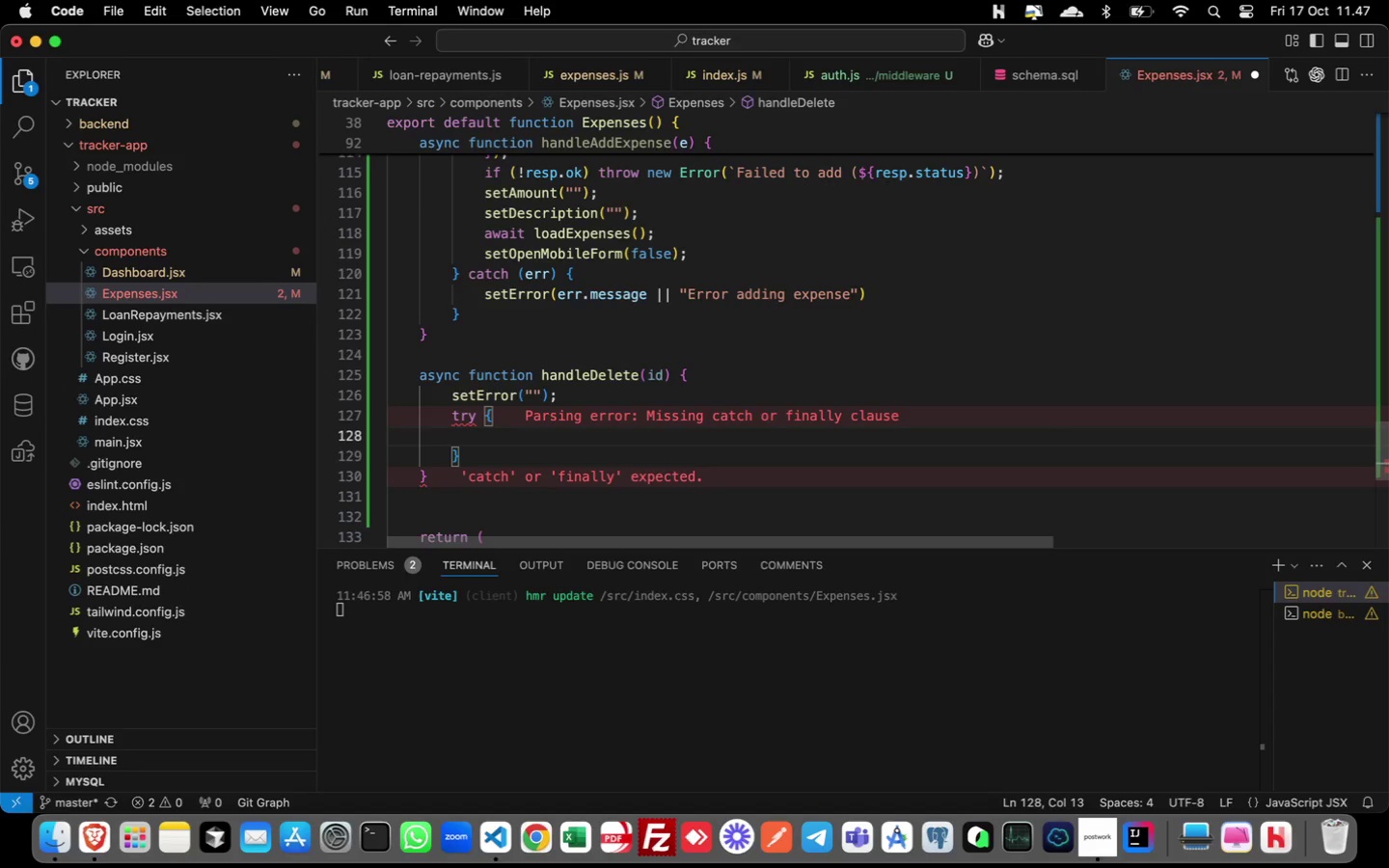 
type(const esp = await fetch("/api)
key(Backspace)
key(Backspace)
key(Backspace)
key(Backspace)
key(Backspace)
type(`)
 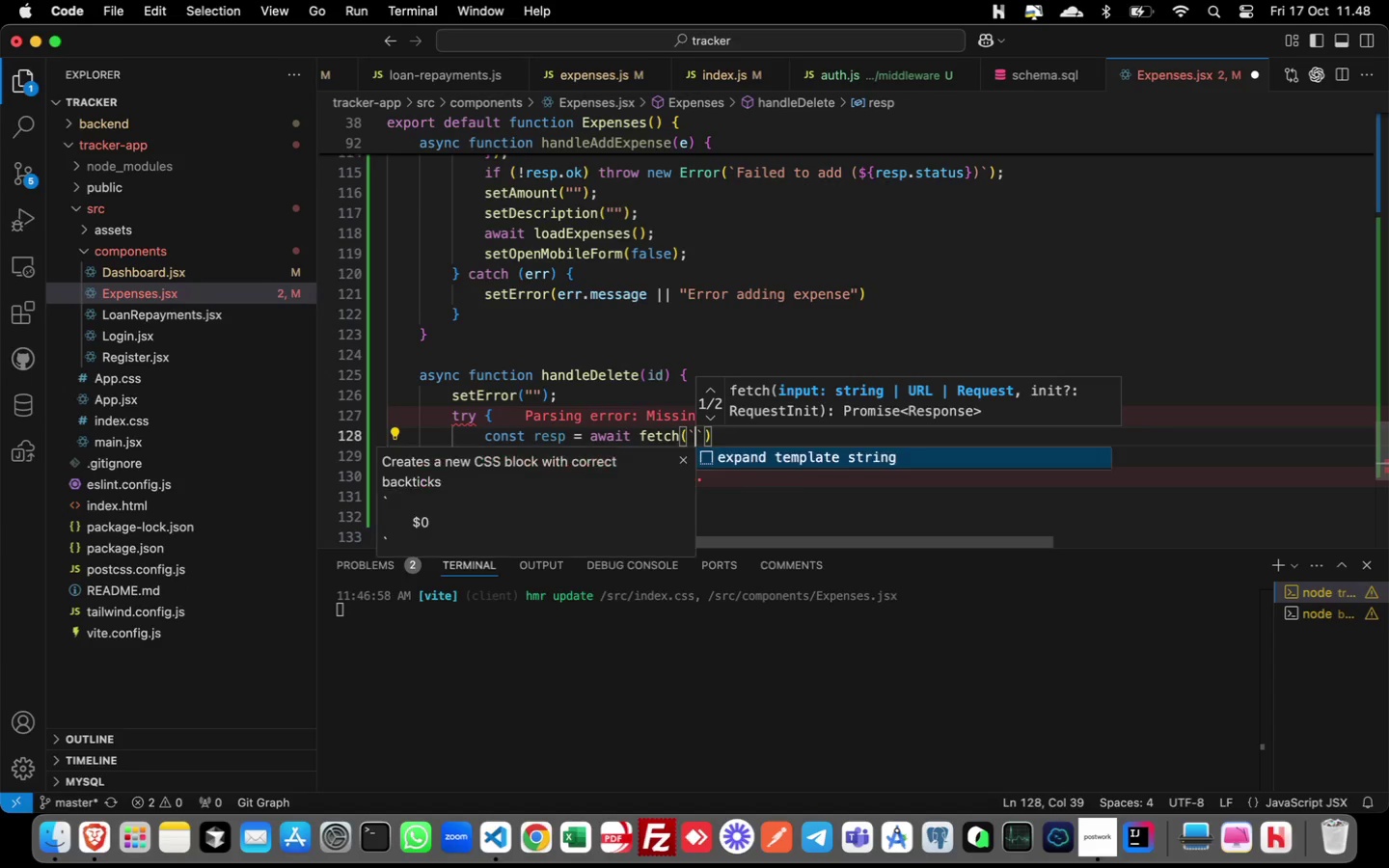 
hold_key(key=R, duration=0.35)
 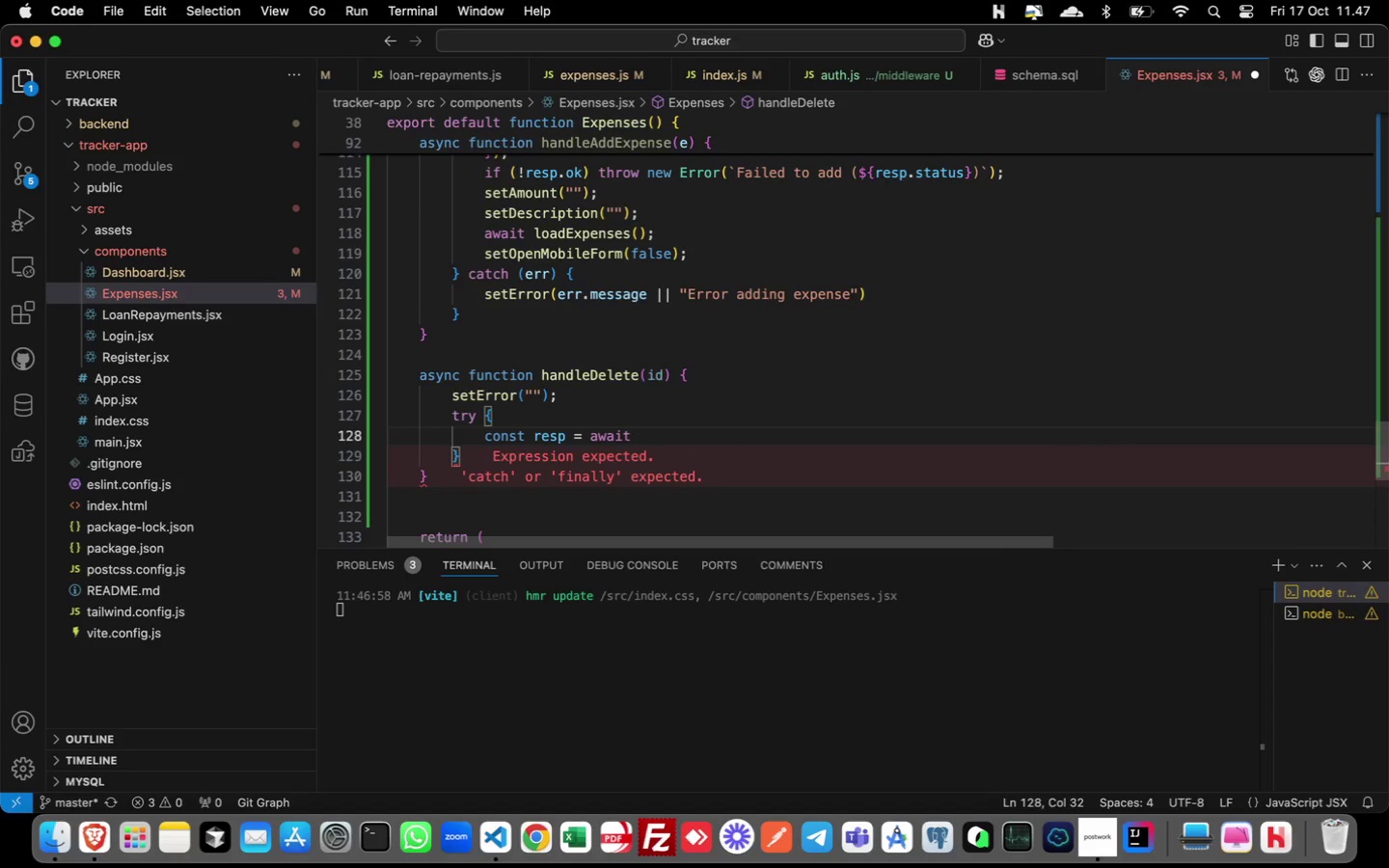 
type(/api/expenses/${id})
 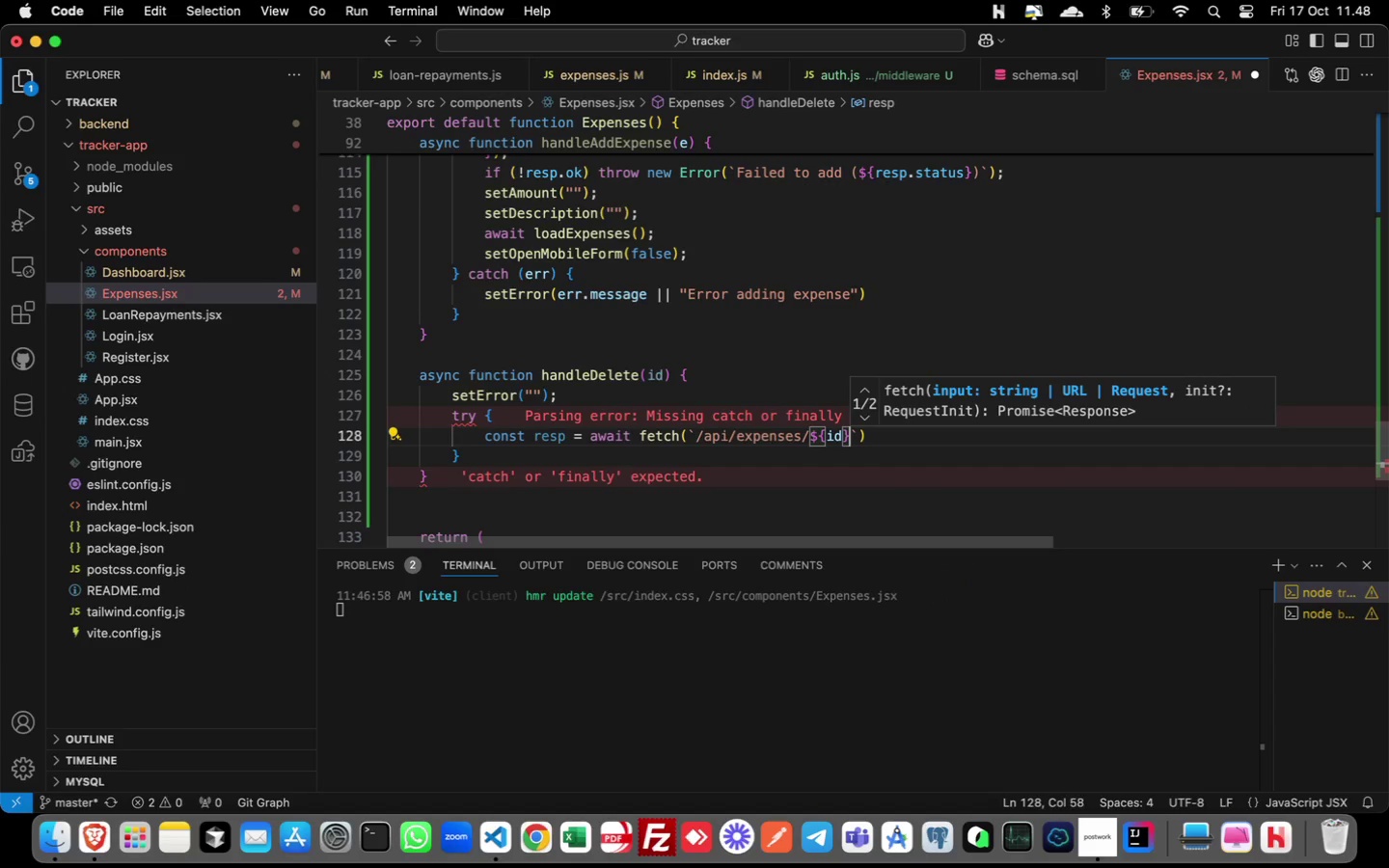 
key(ArrowRight)
 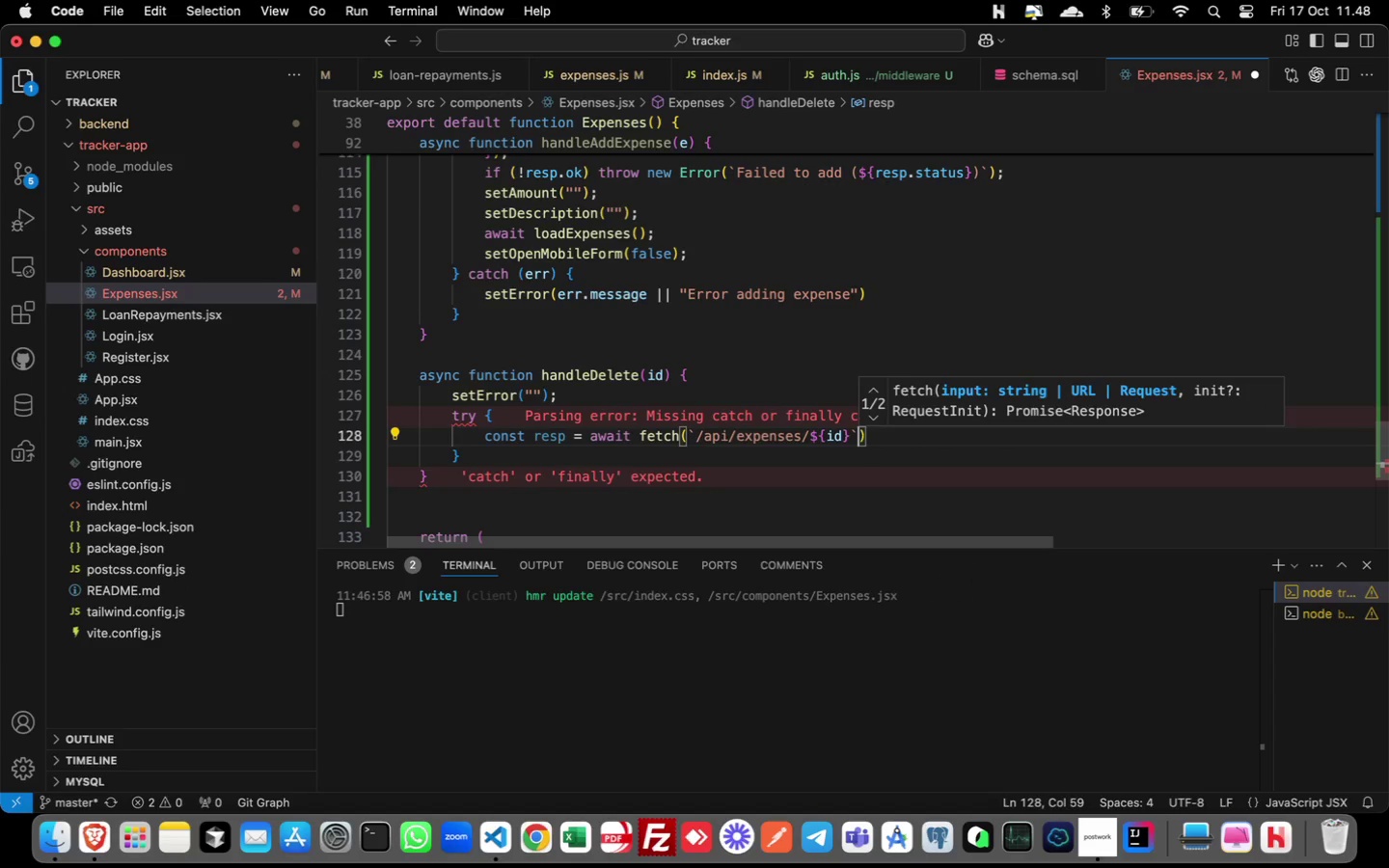 
key(ArrowRight)
 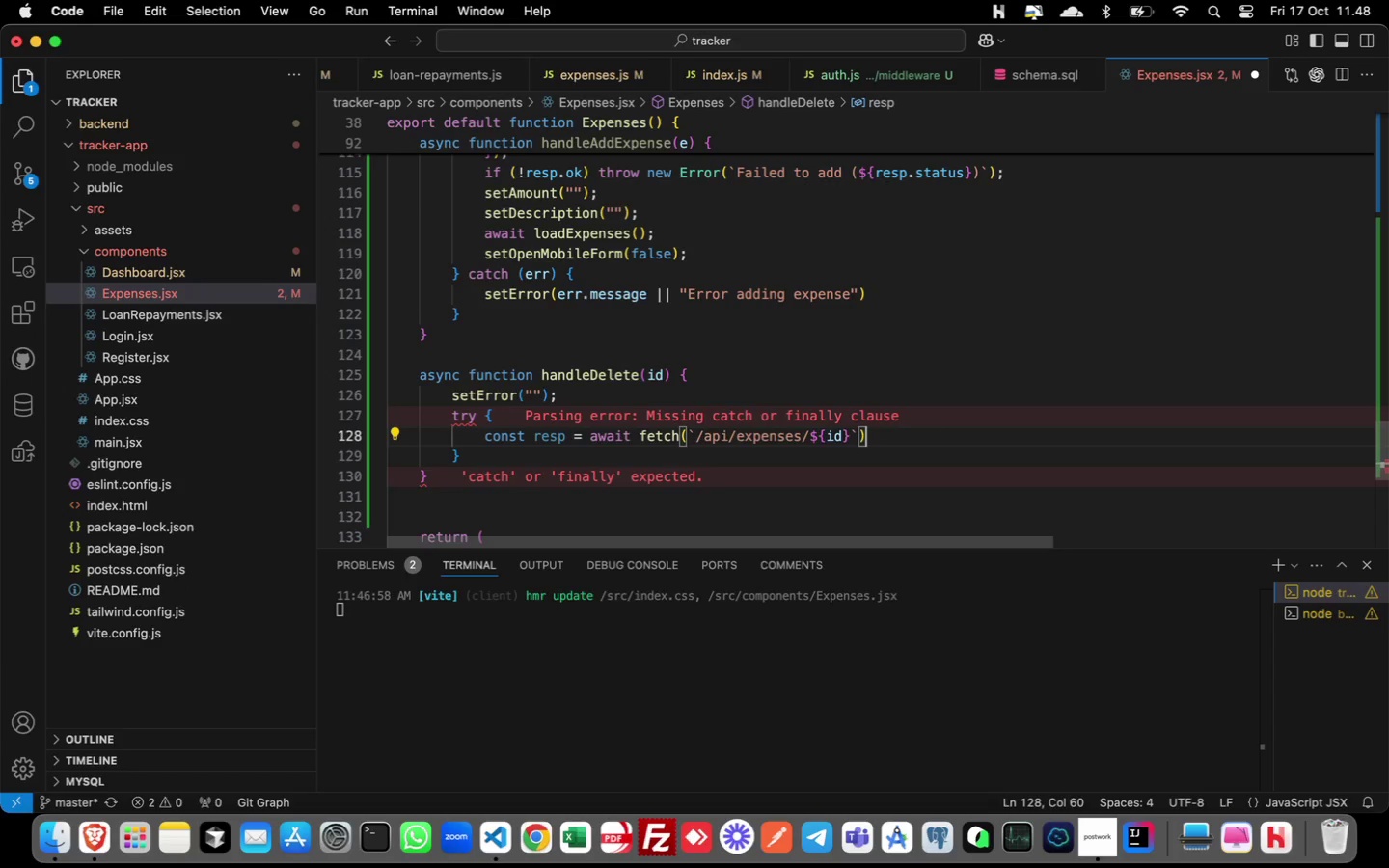 
key(ArrowLeft)
 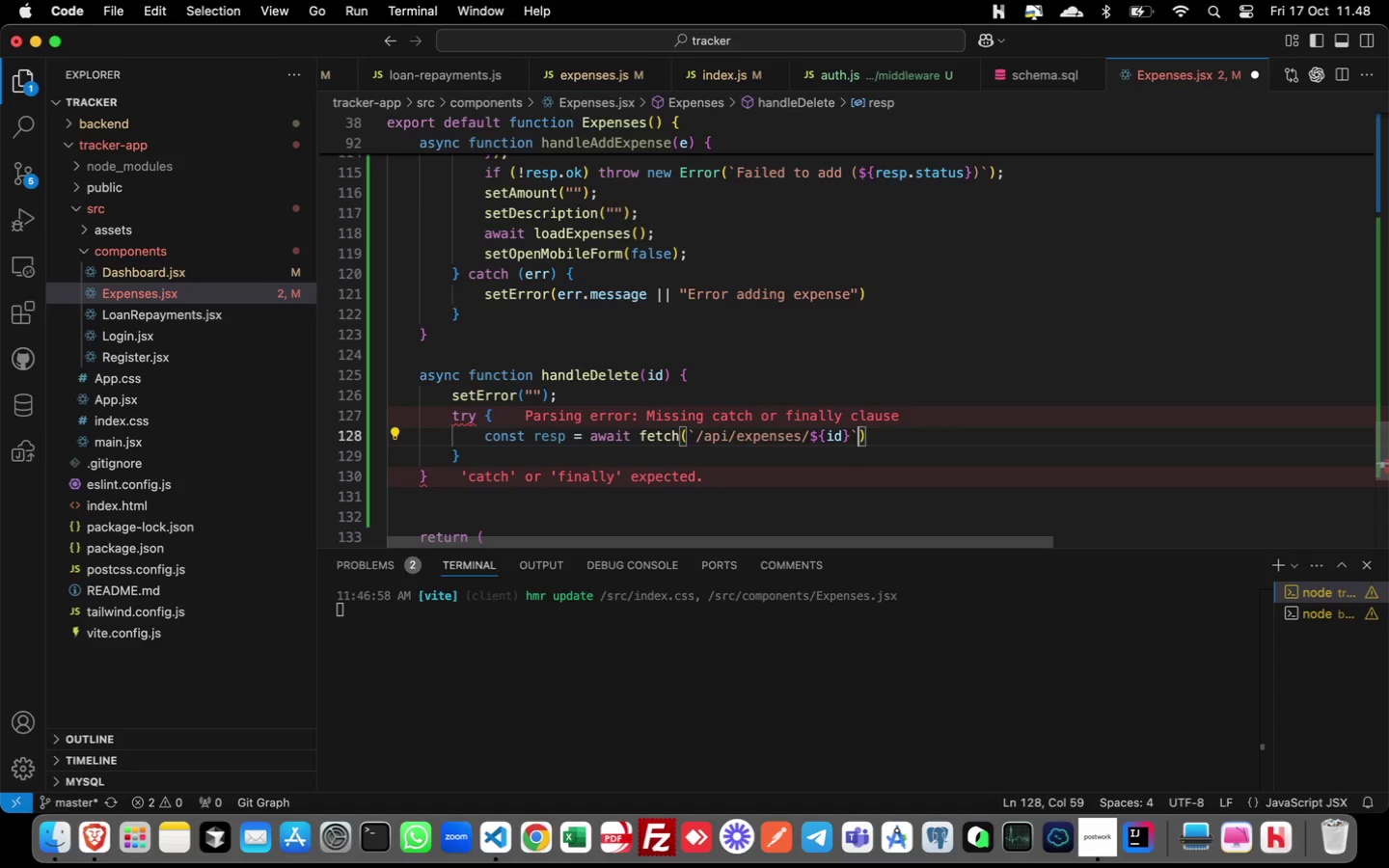 
key(Comma)
 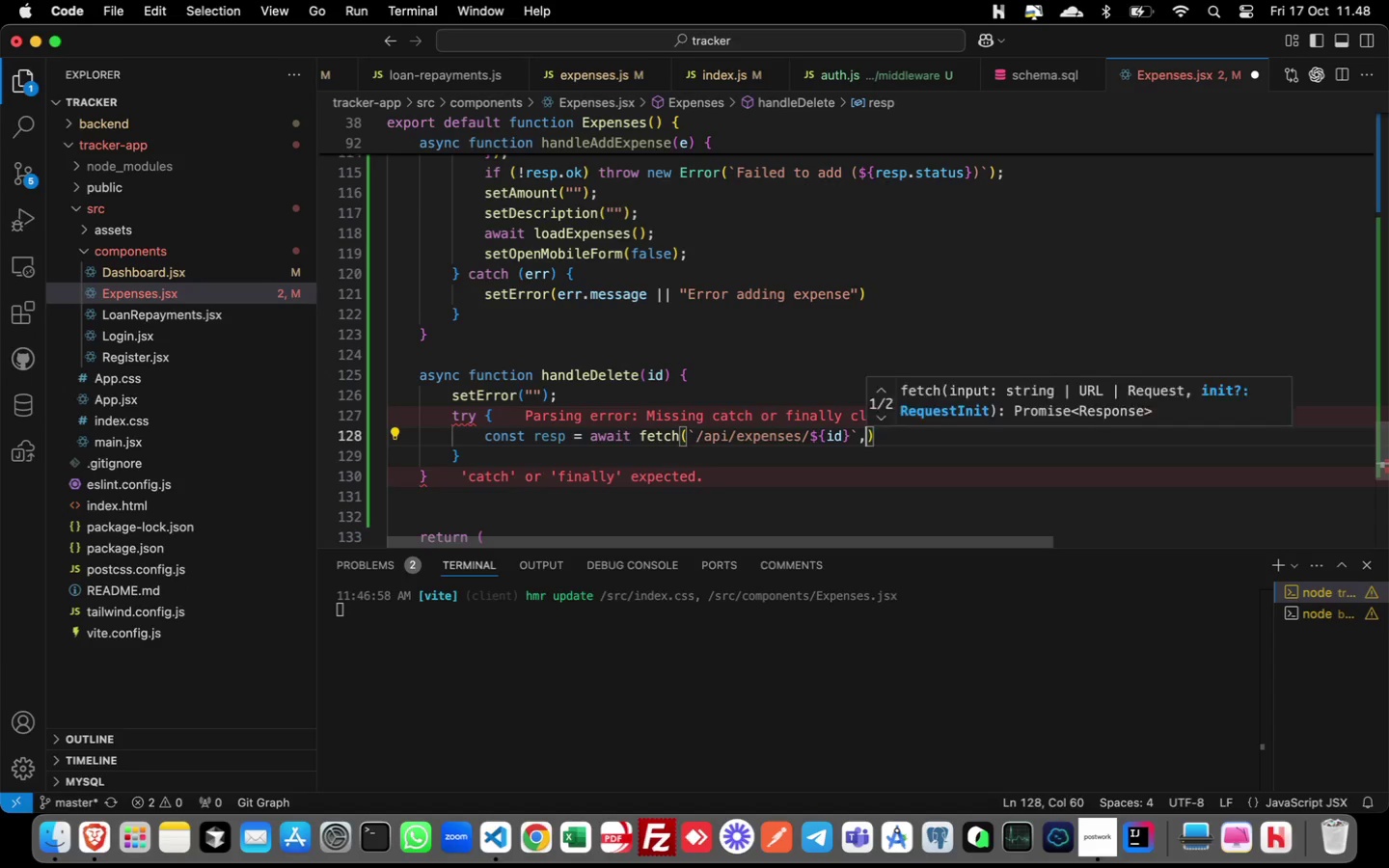 
key(Space)
 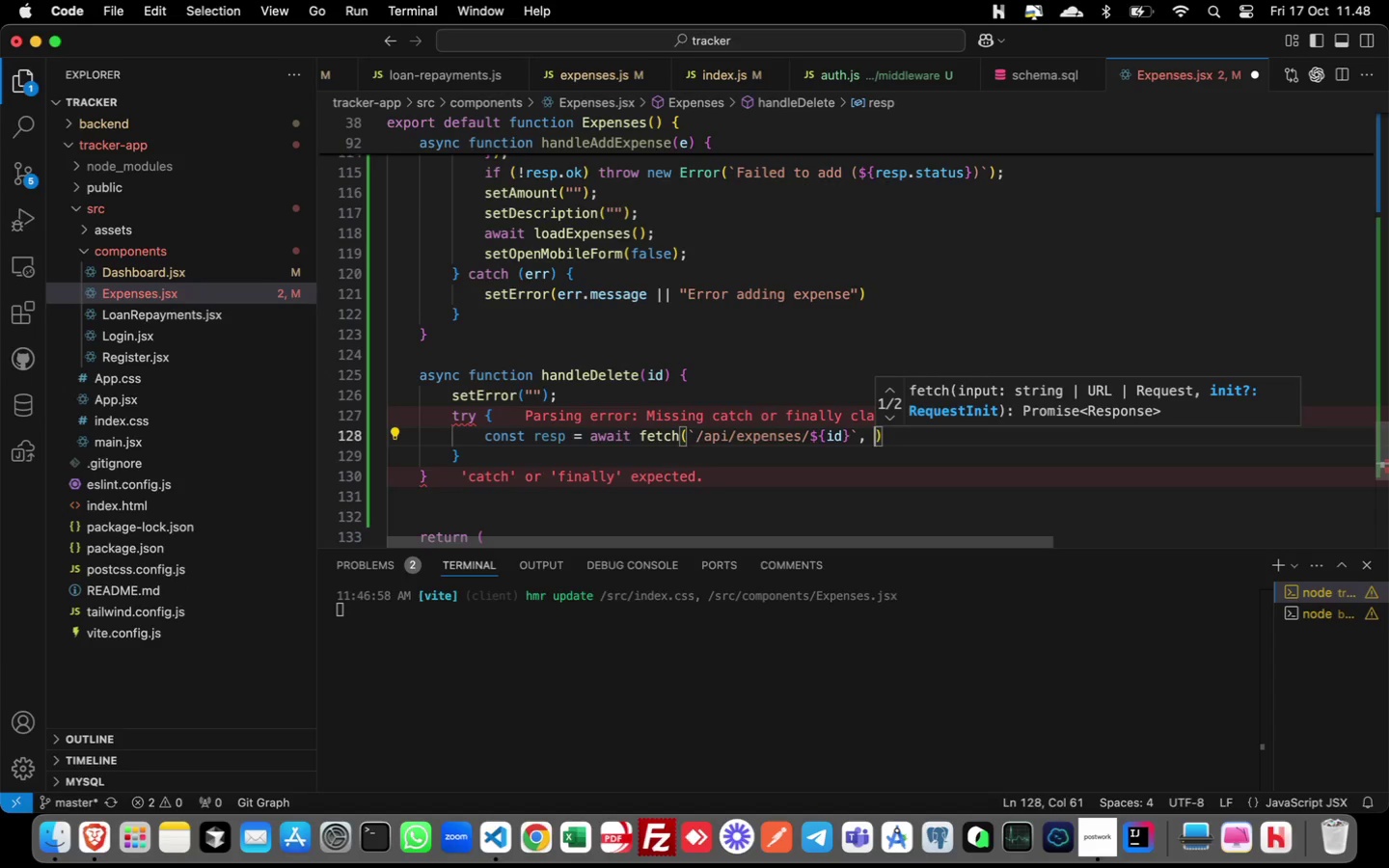 
key(Shift+BracketLeft)
 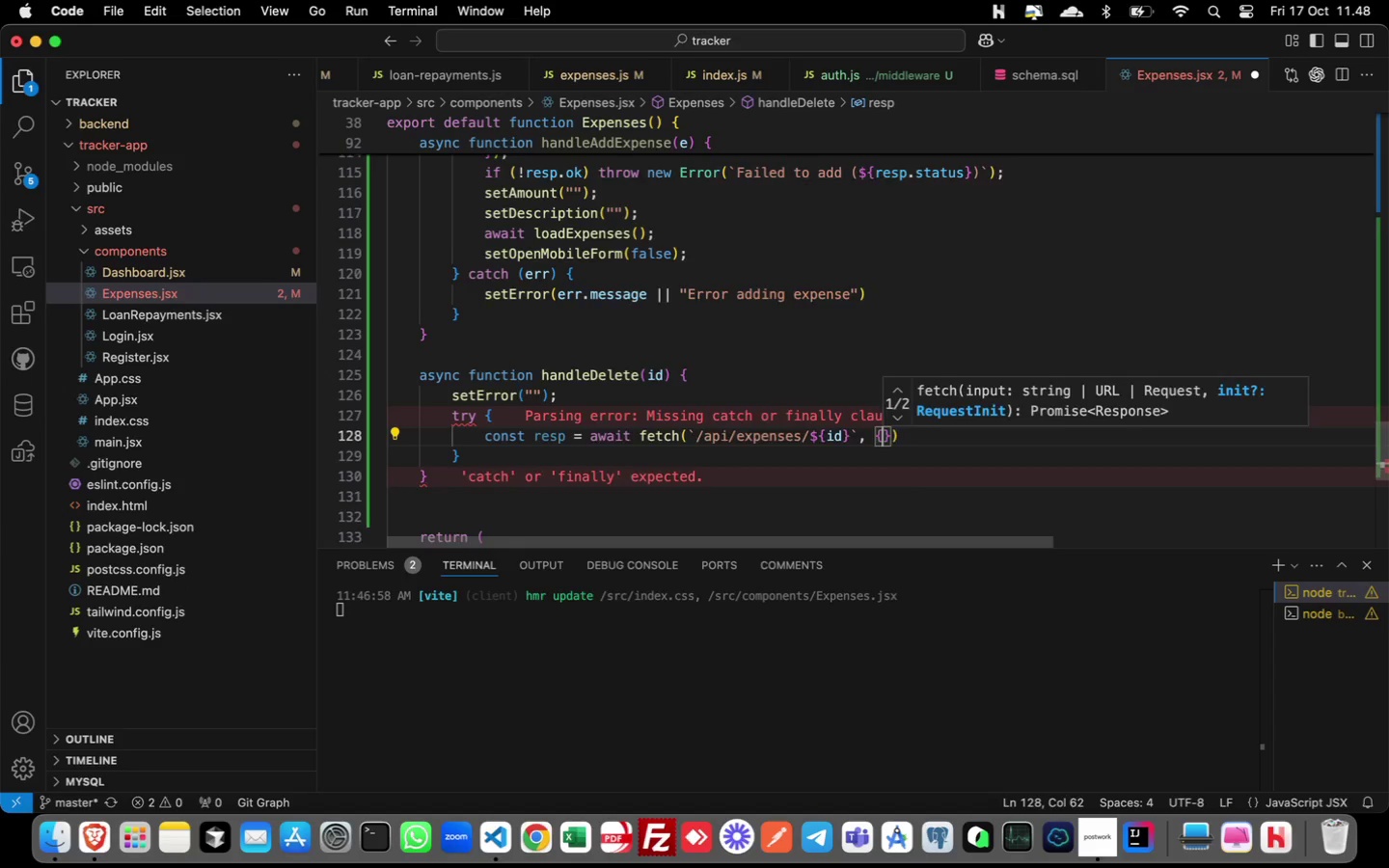 
key(Enter)
 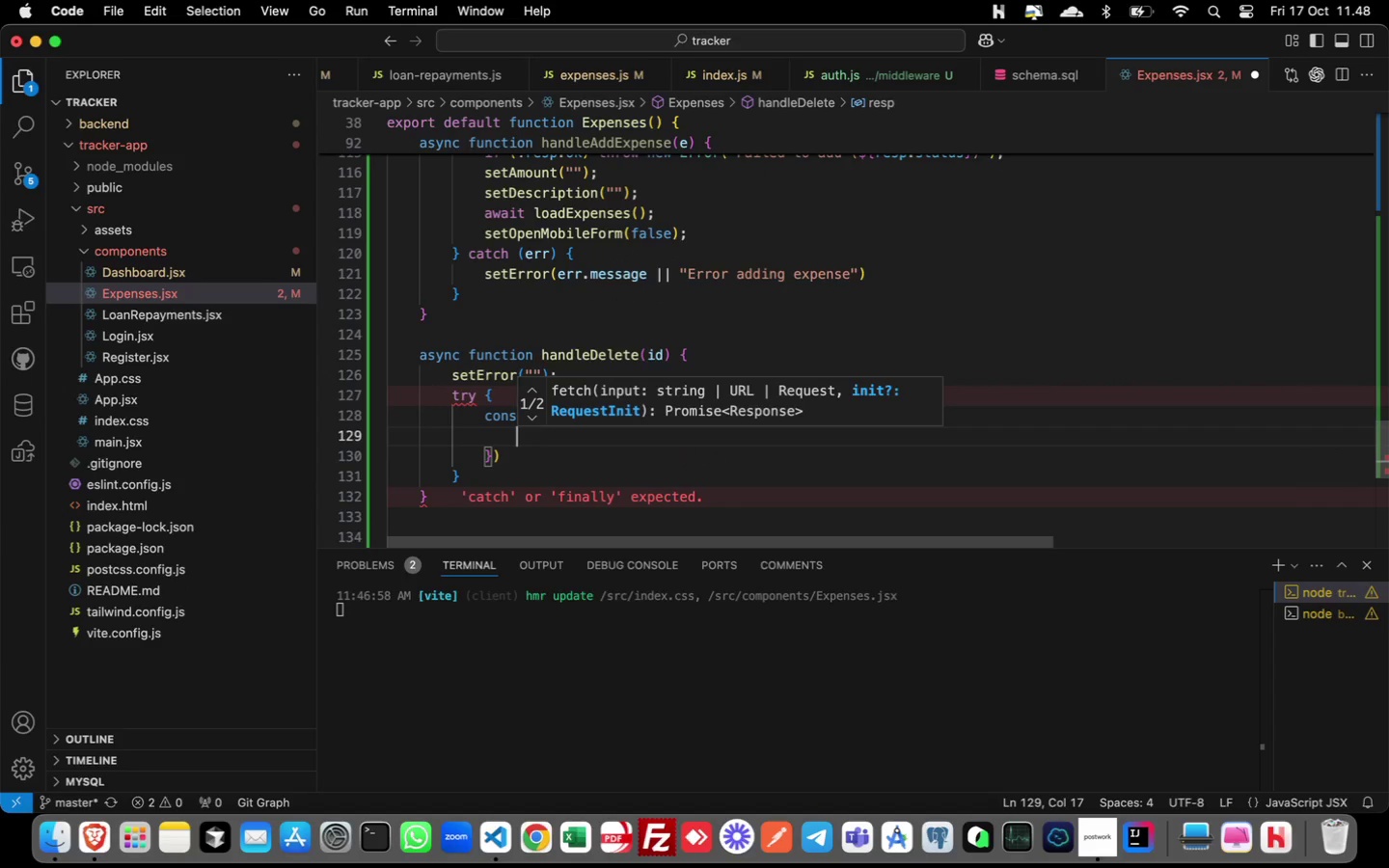 
type(method: "DELETE)
 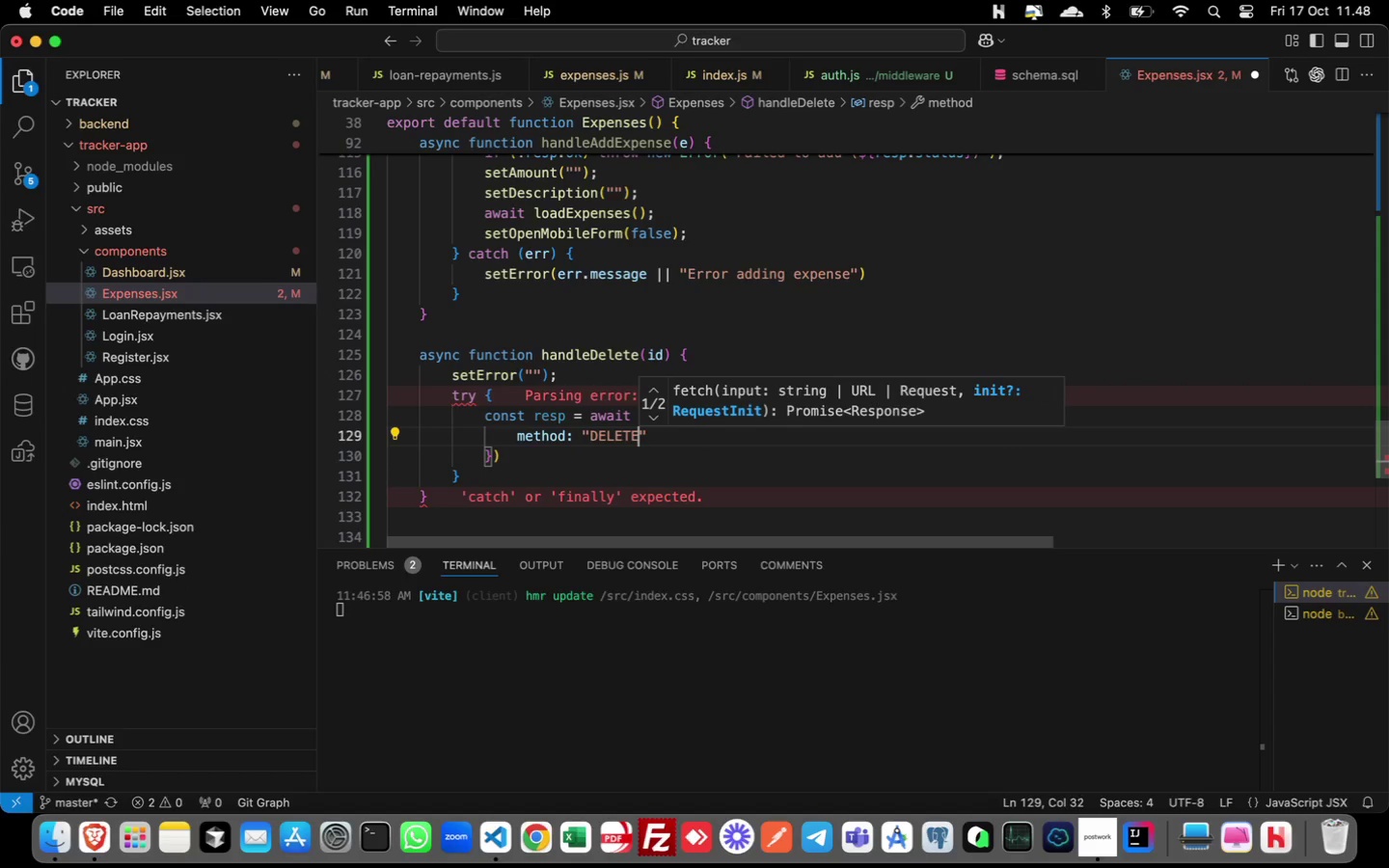 
key(ArrowRight)
 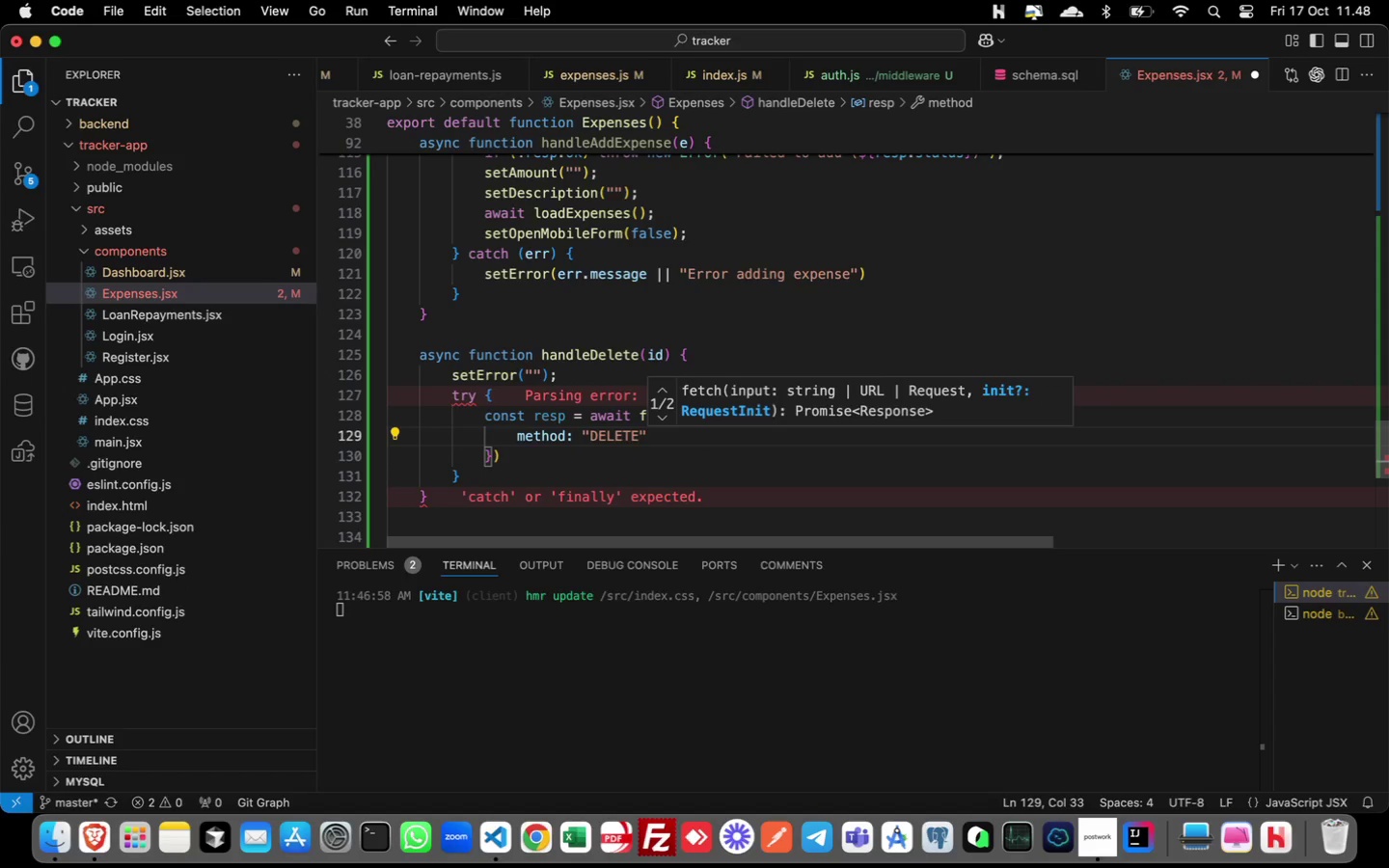 
key(Comma)
 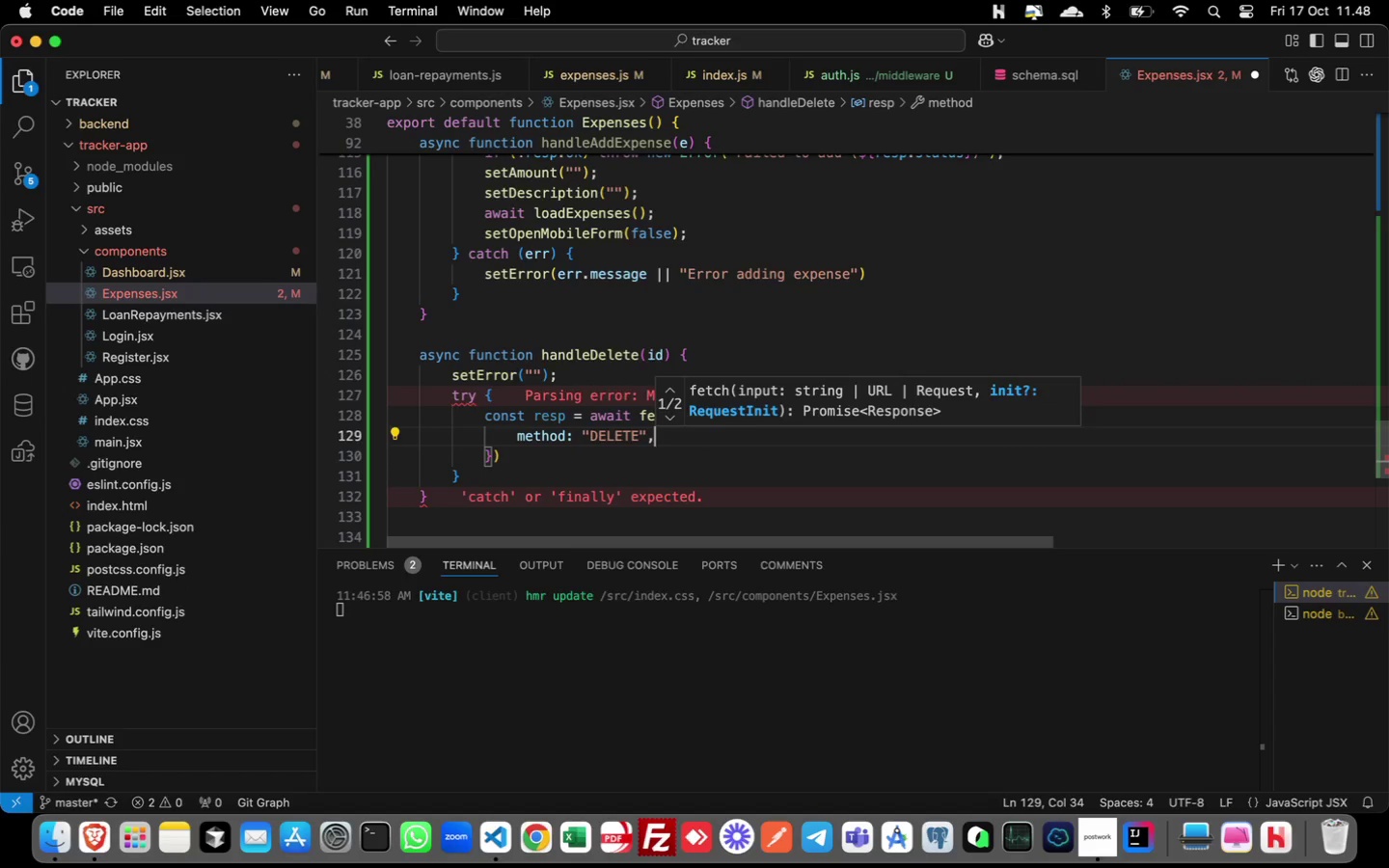 
key(Enter)
 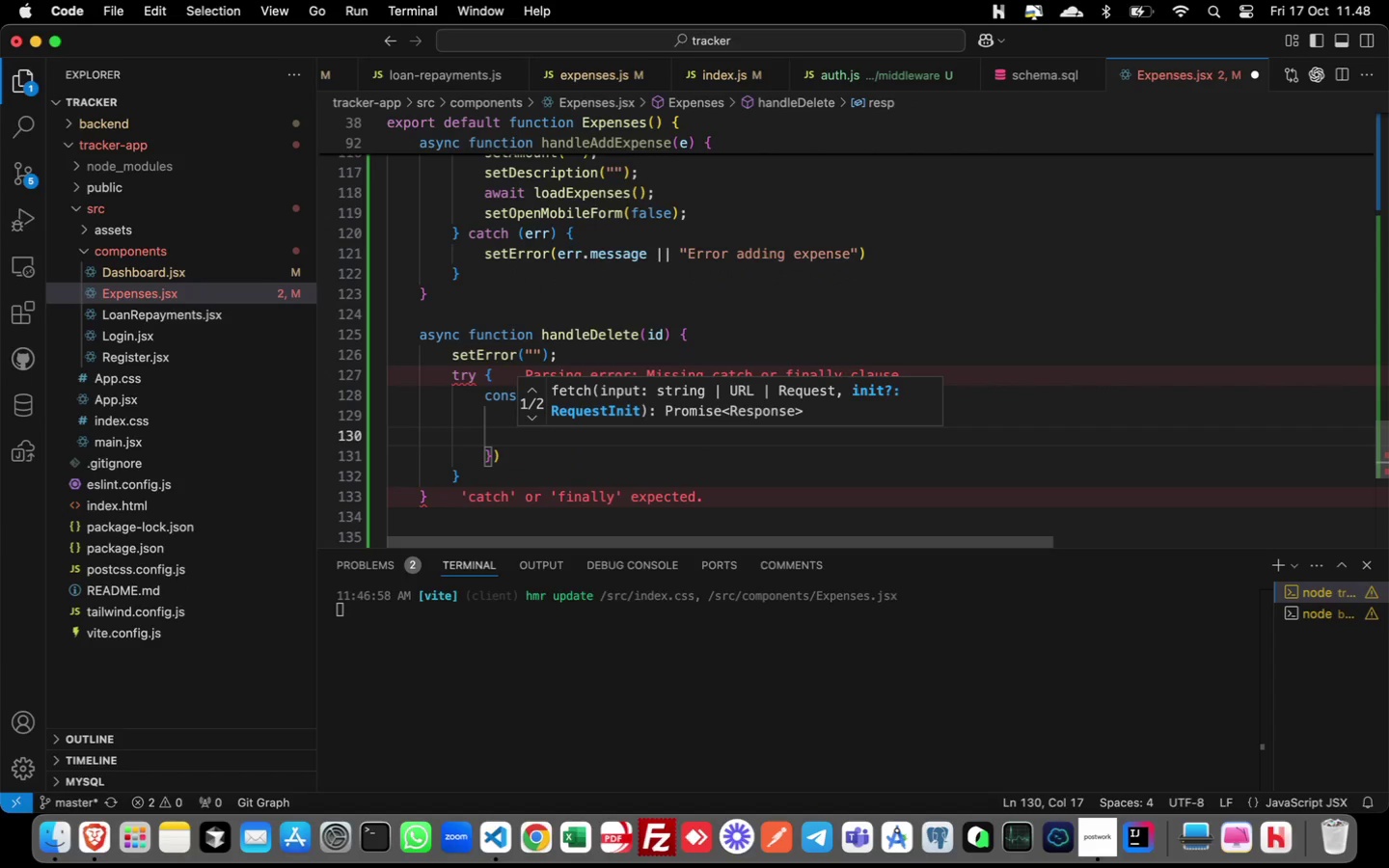 
type(headers)
 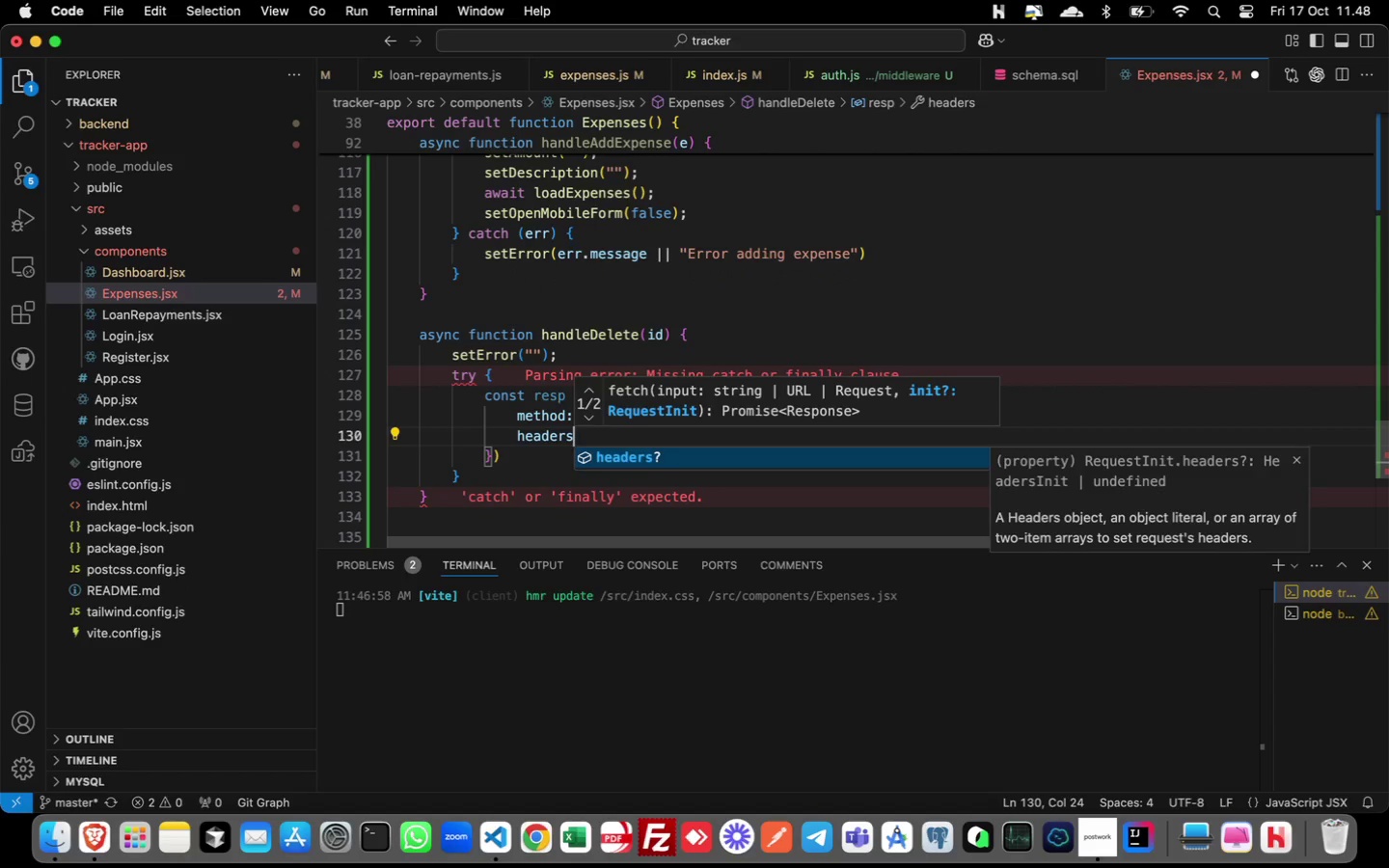 
key(Enter)
 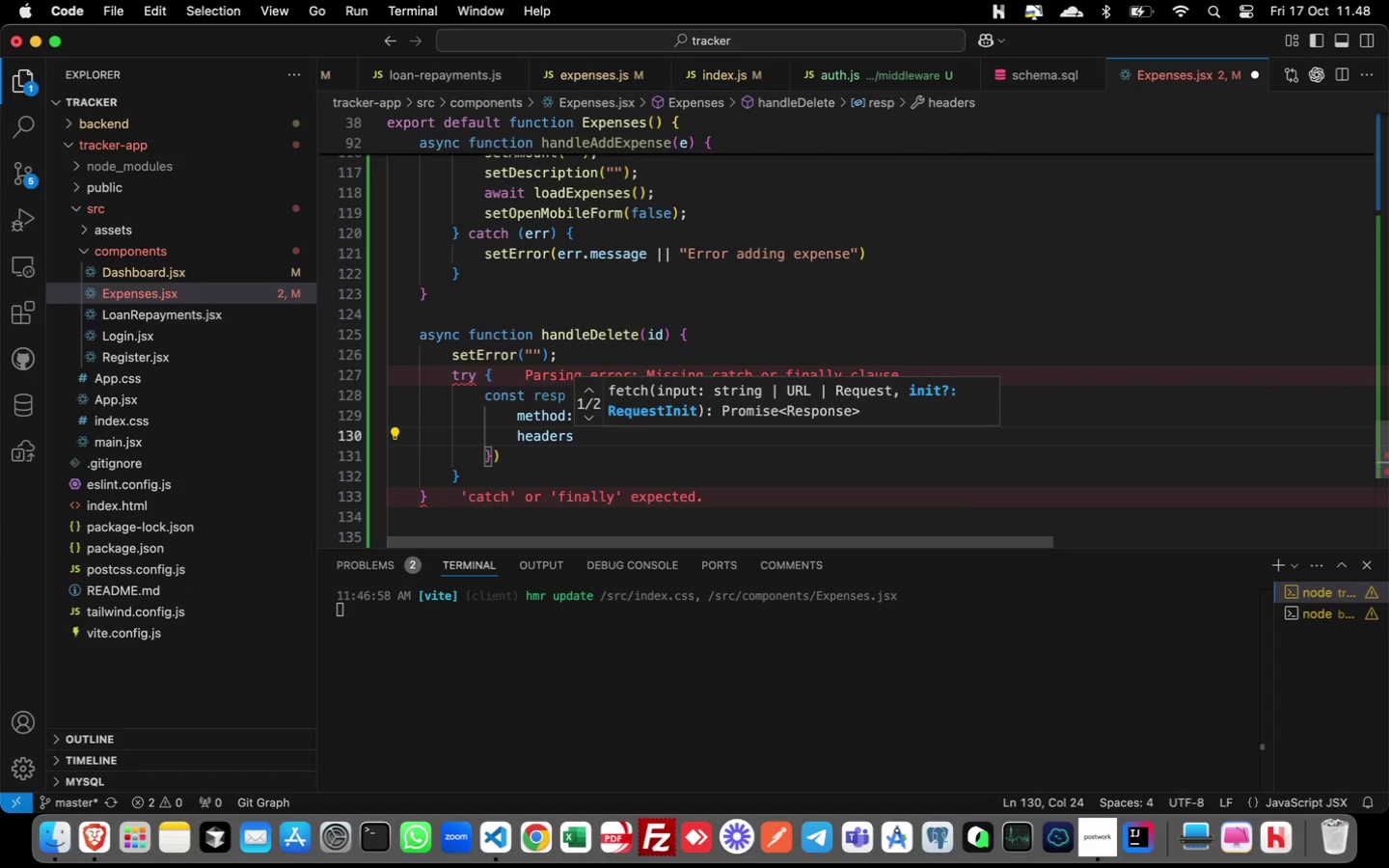 
key(Comma)
 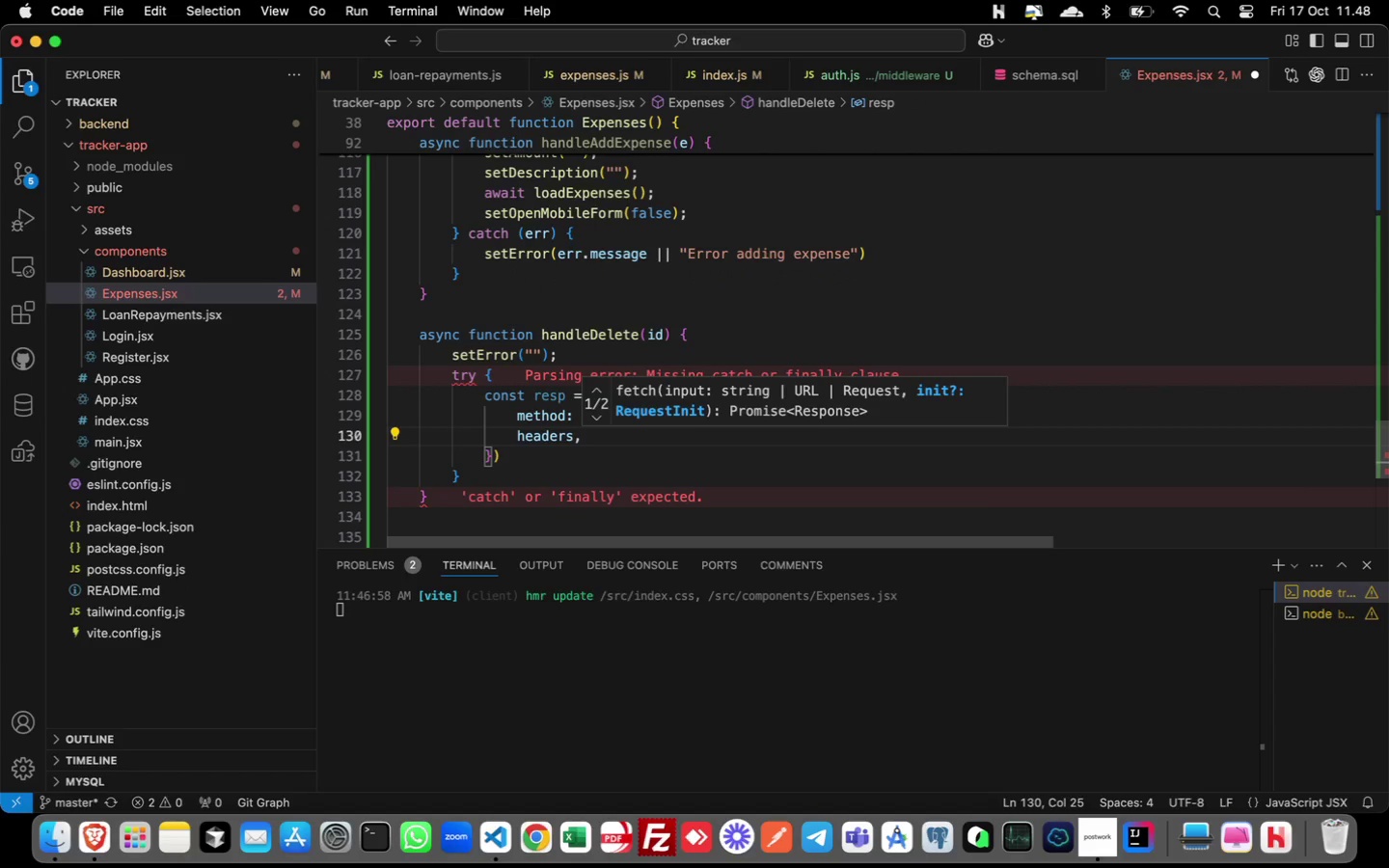 
key(ArrowDown)
 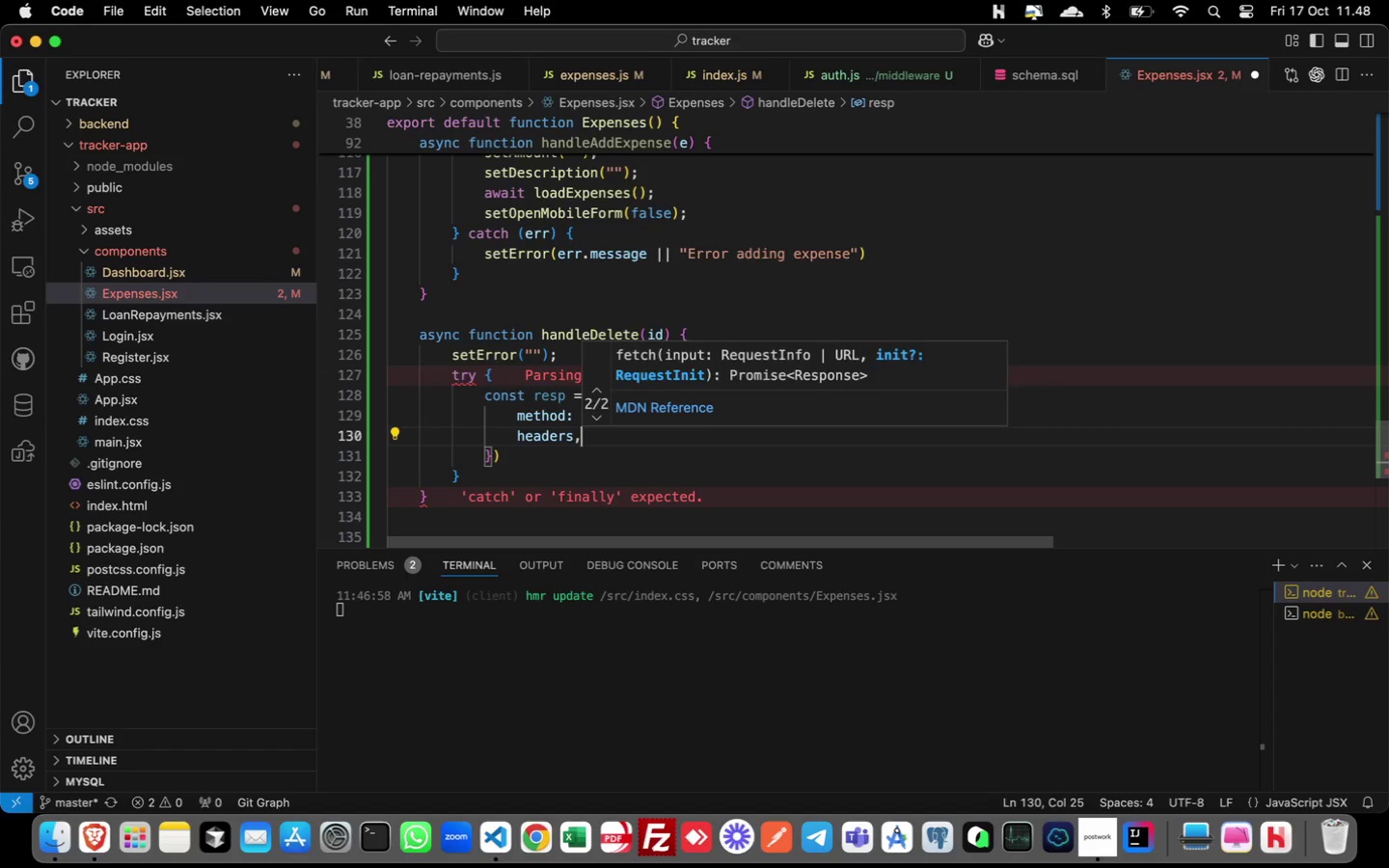 
key(ArrowDown)
 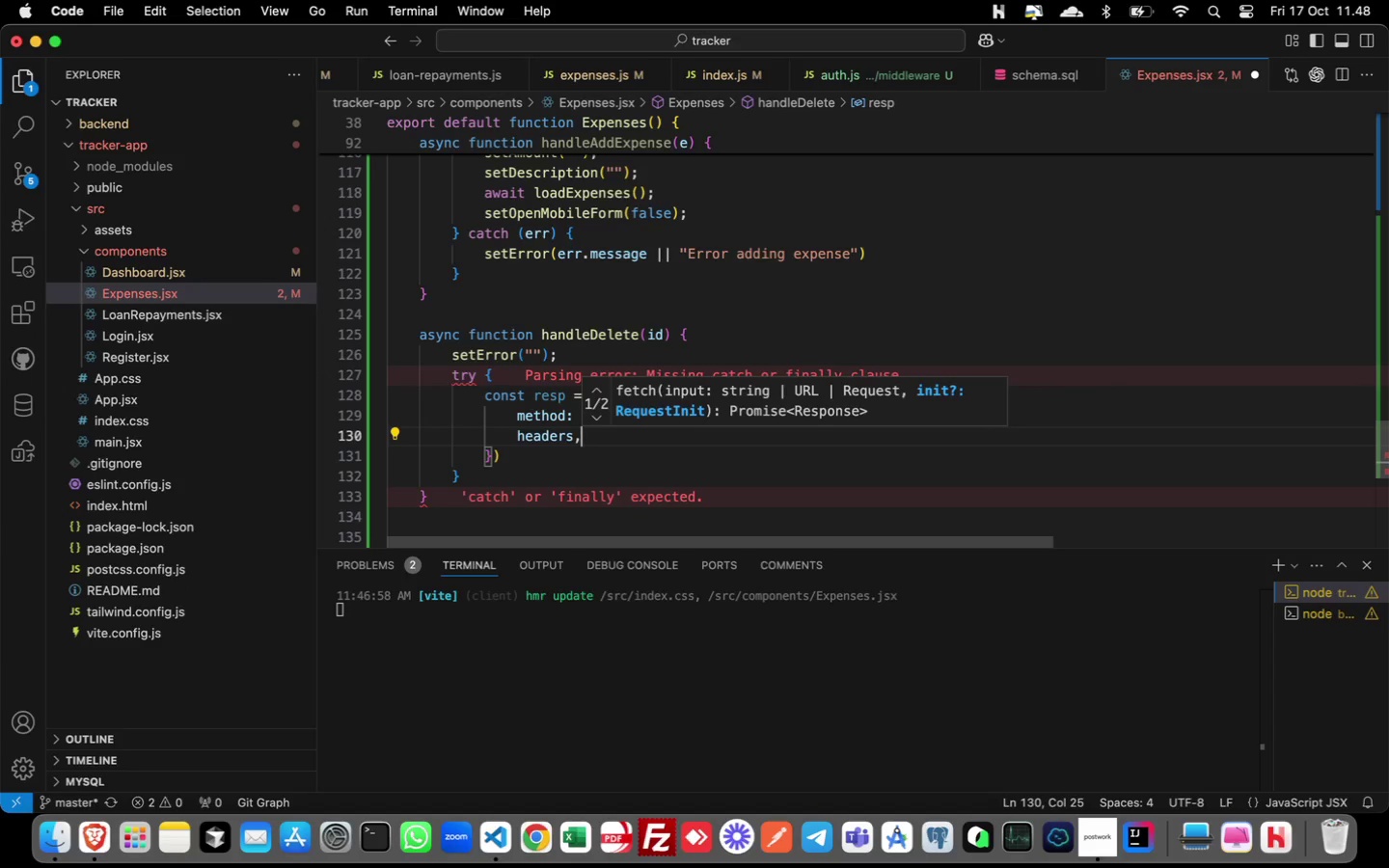 
key(Escape)
 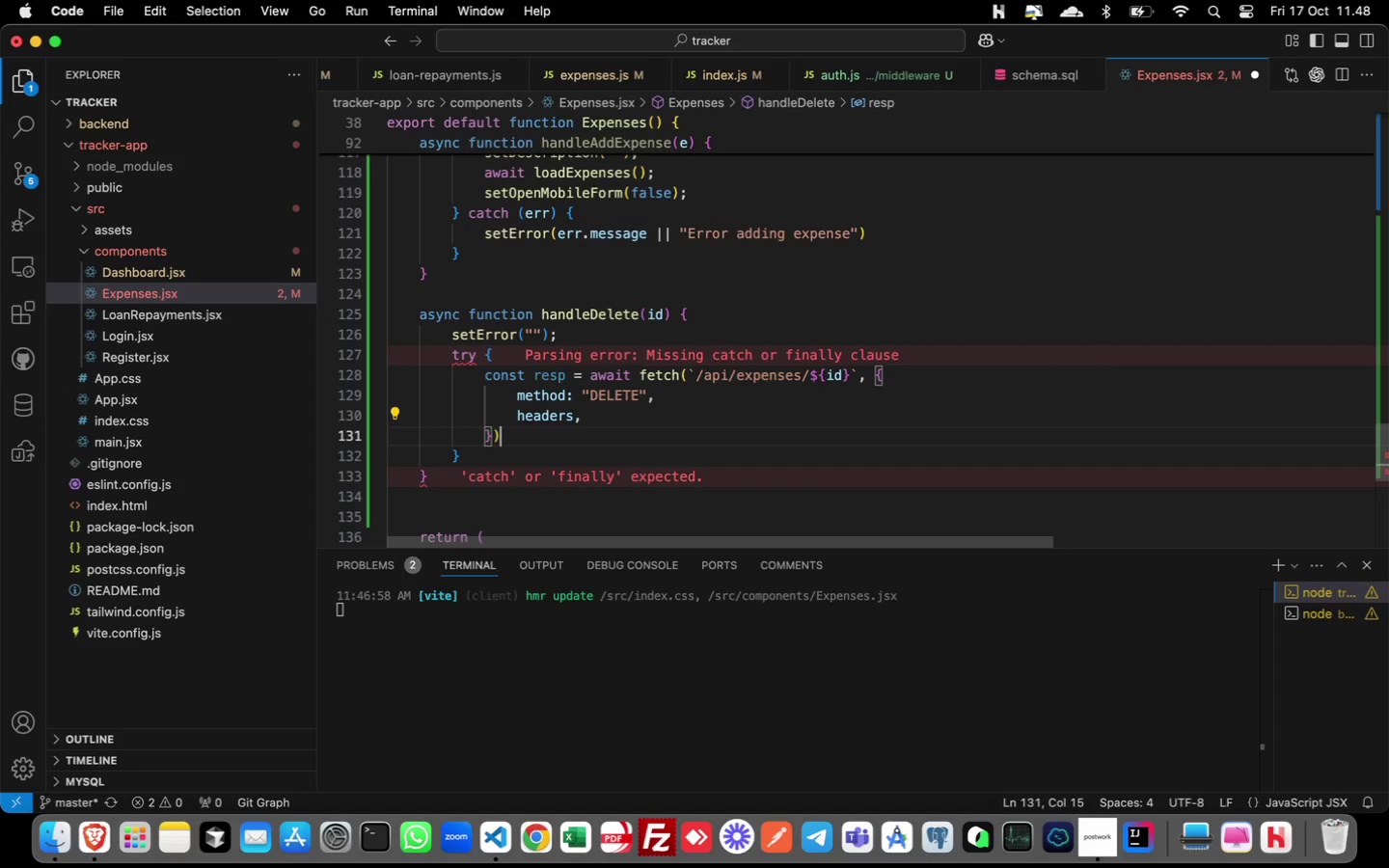 
key(ArrowDown)
 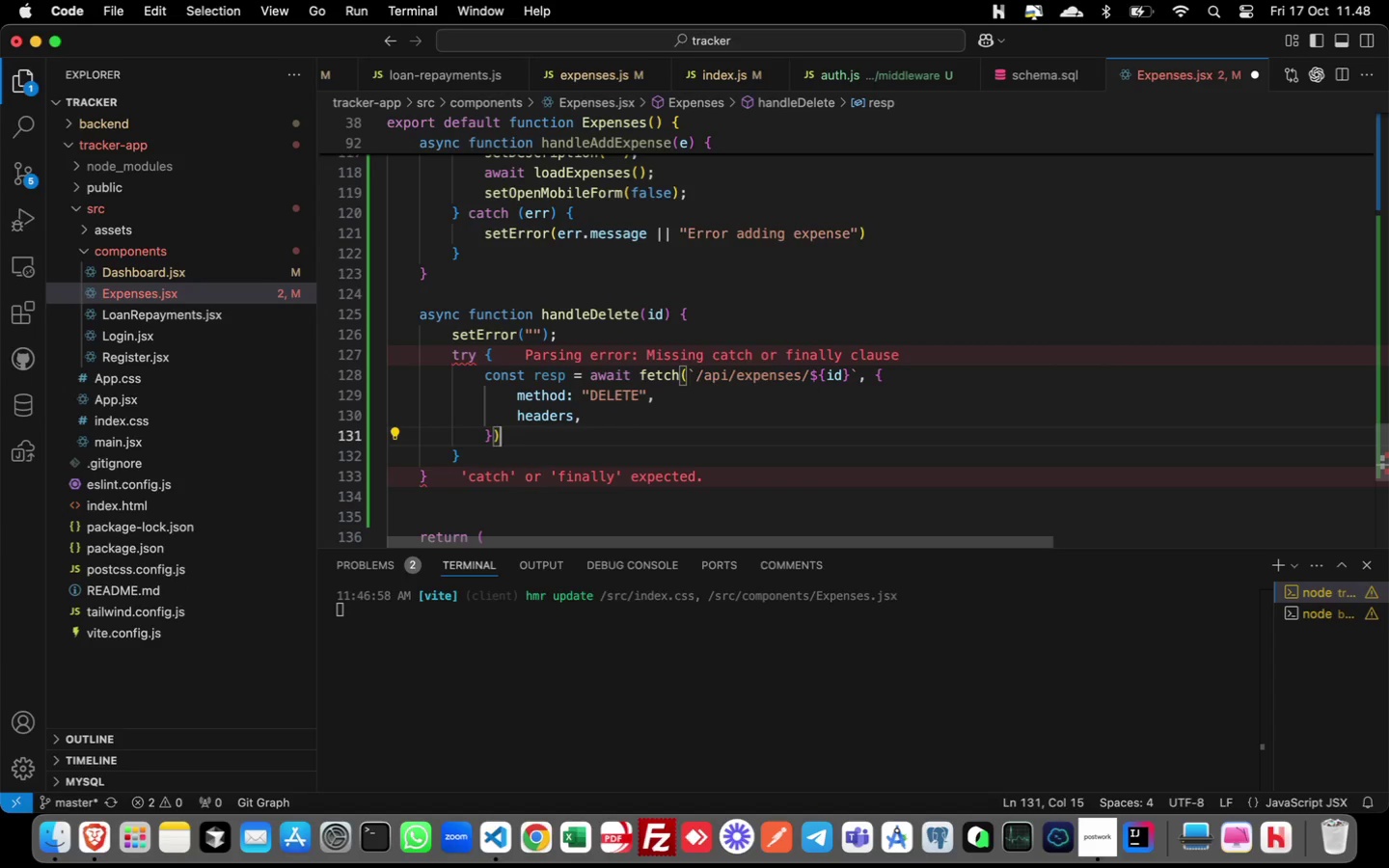 
key(Semicolon)
 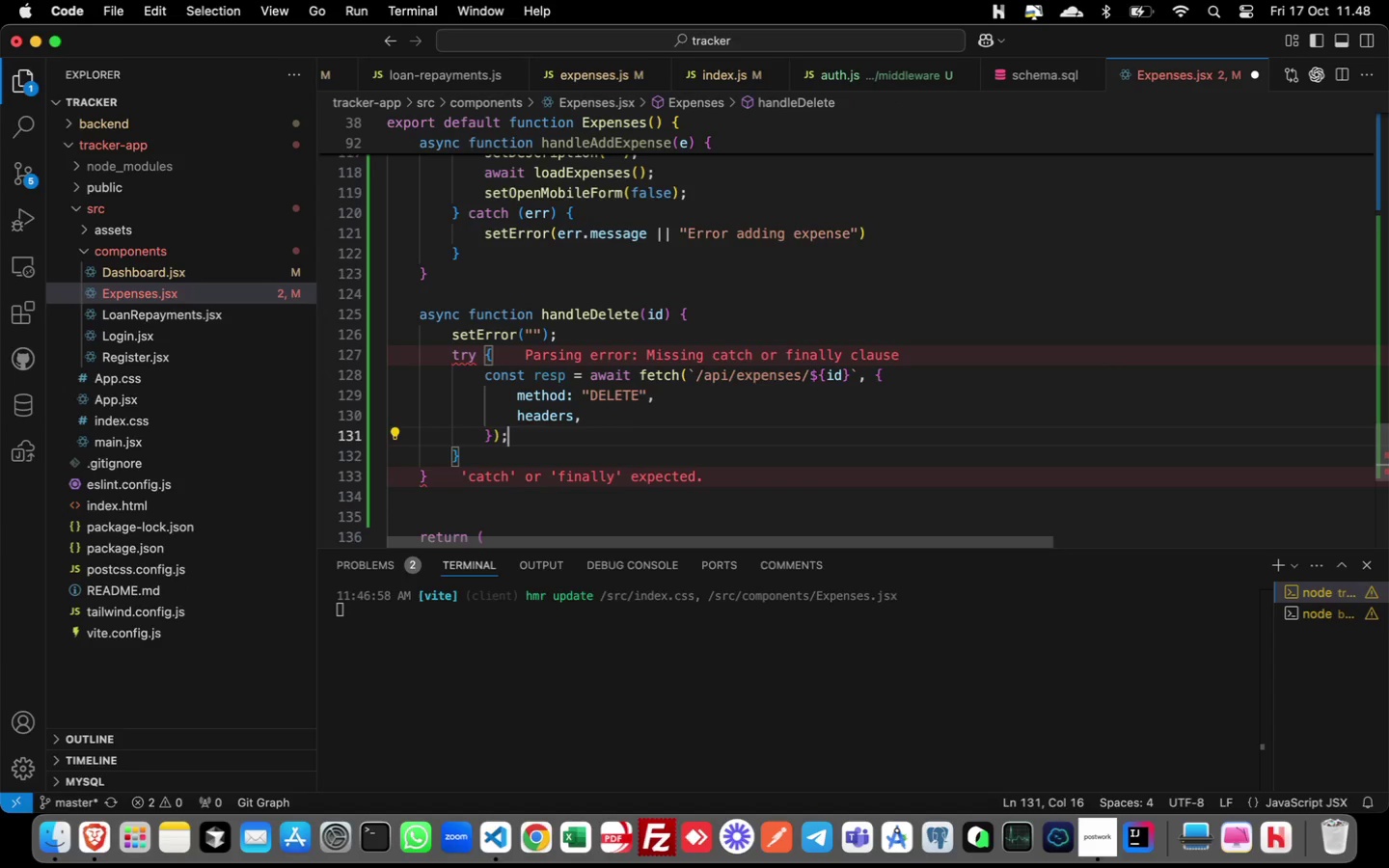 
key(Enter)
 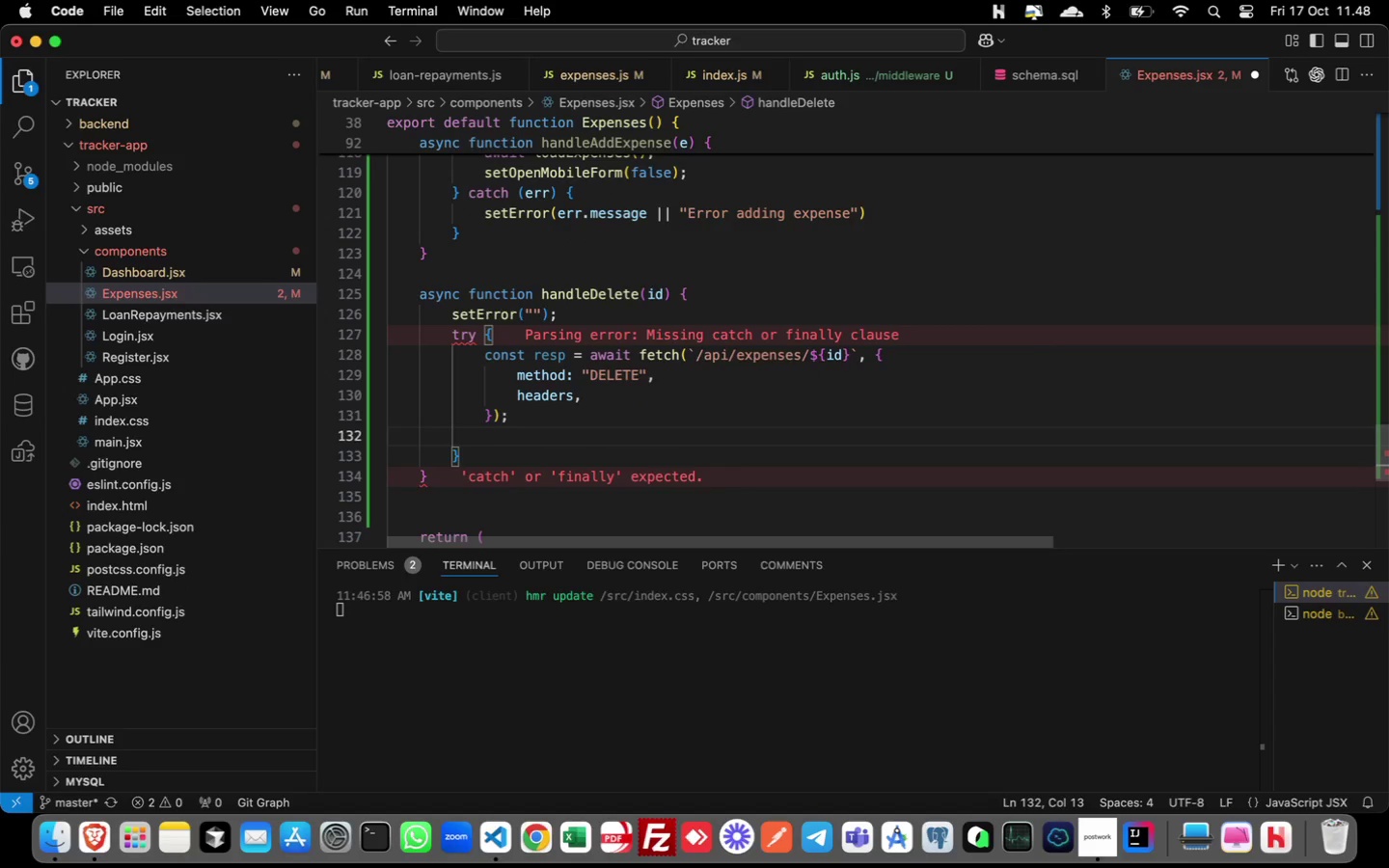 
type(if (!resp.ok)
key(Escape)
 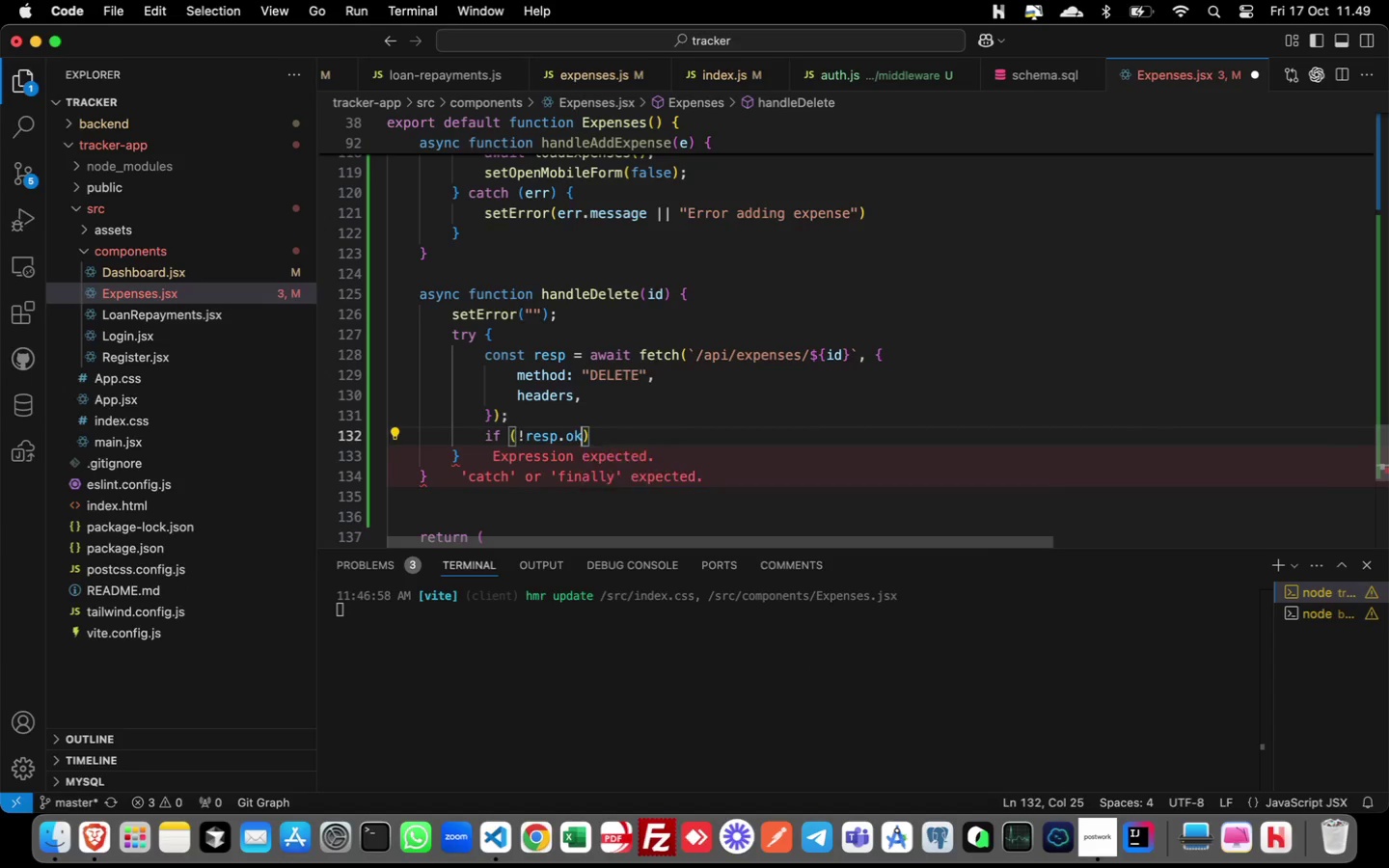 
 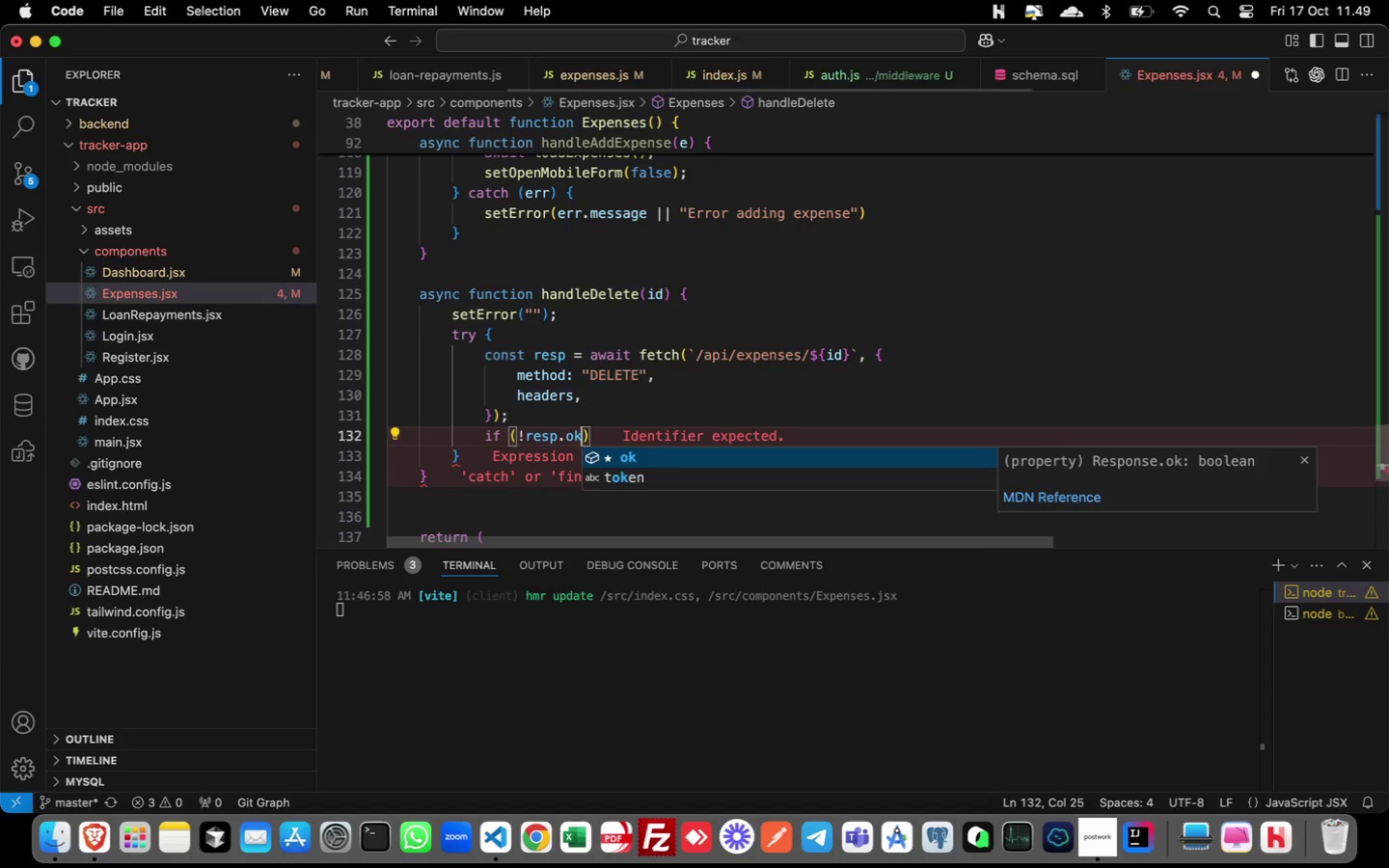 
key(ArrowRight)
 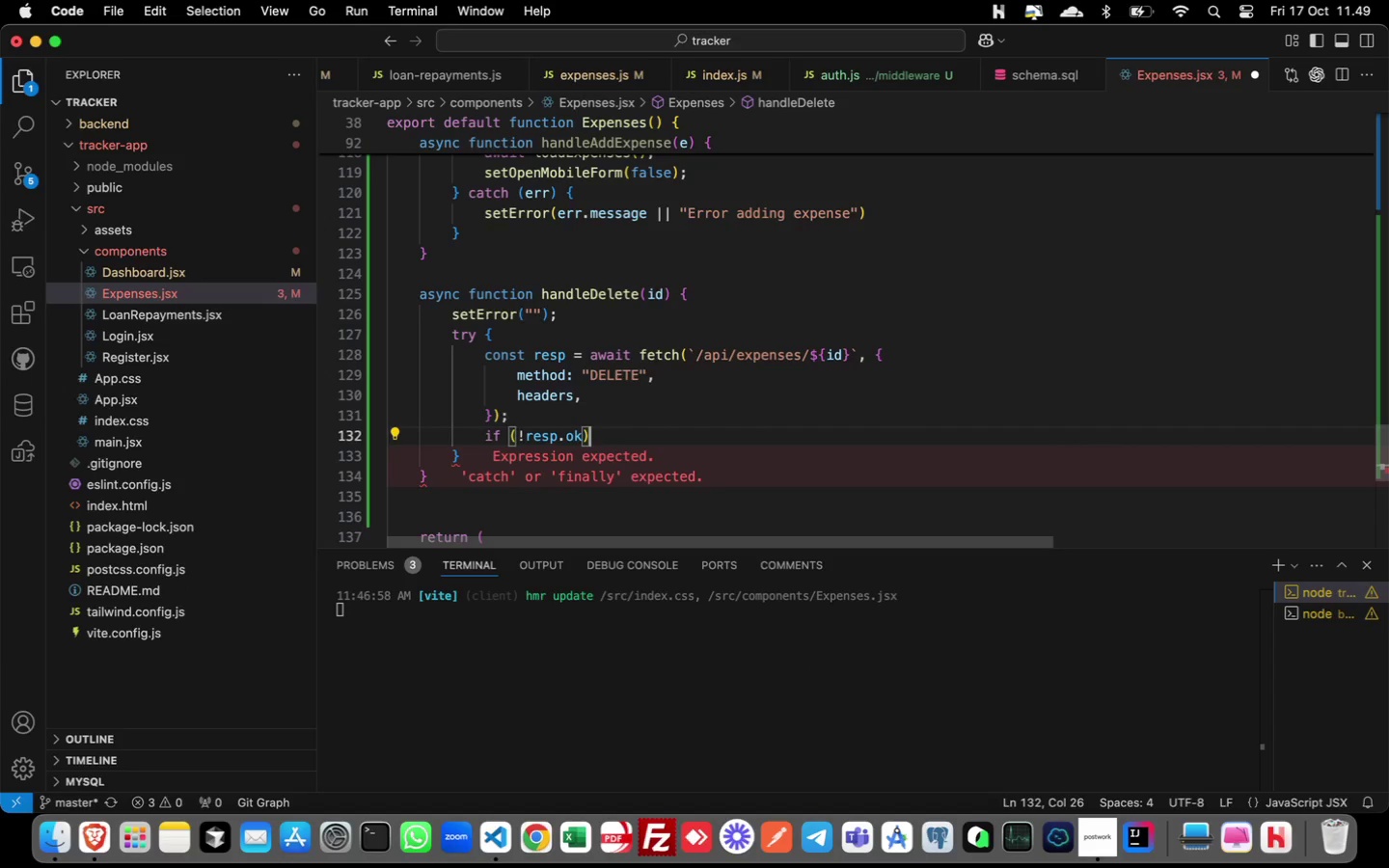 
type( throw new Error(`Fi)
key(Backspace)
type(ailed to deleter)
key(Backspace)
type( (${resp.status)
 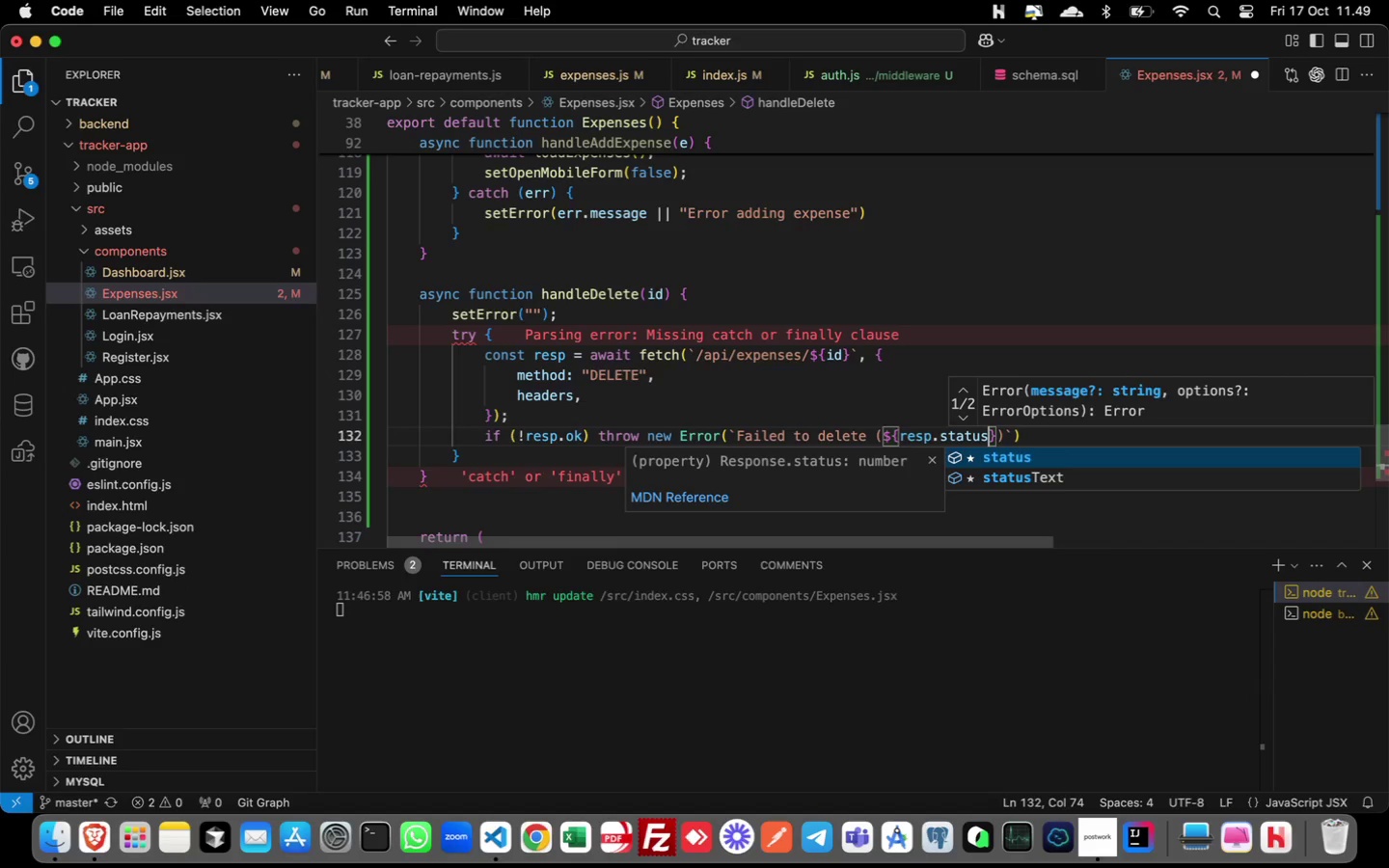 
 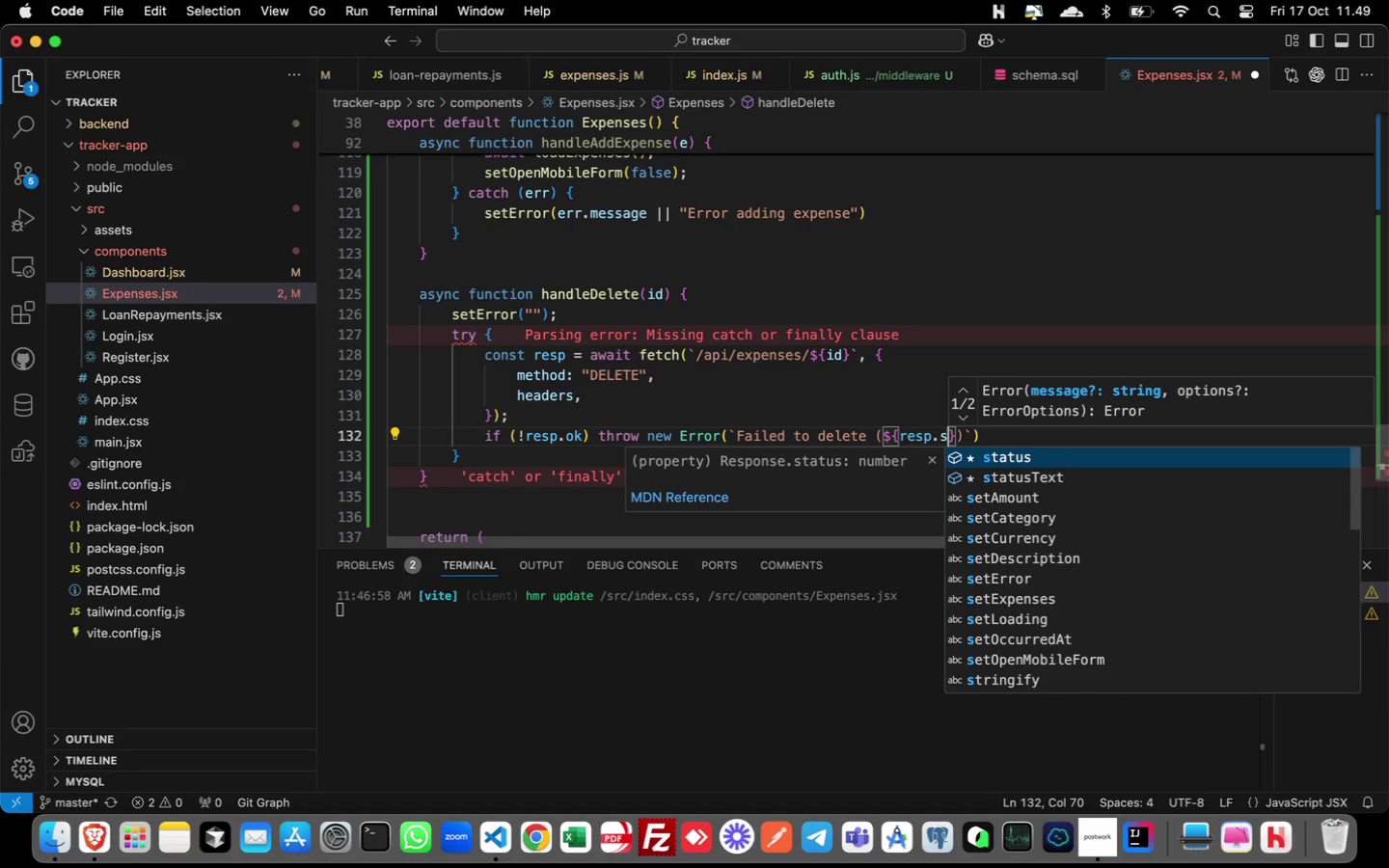 
key(ArrowRight)
 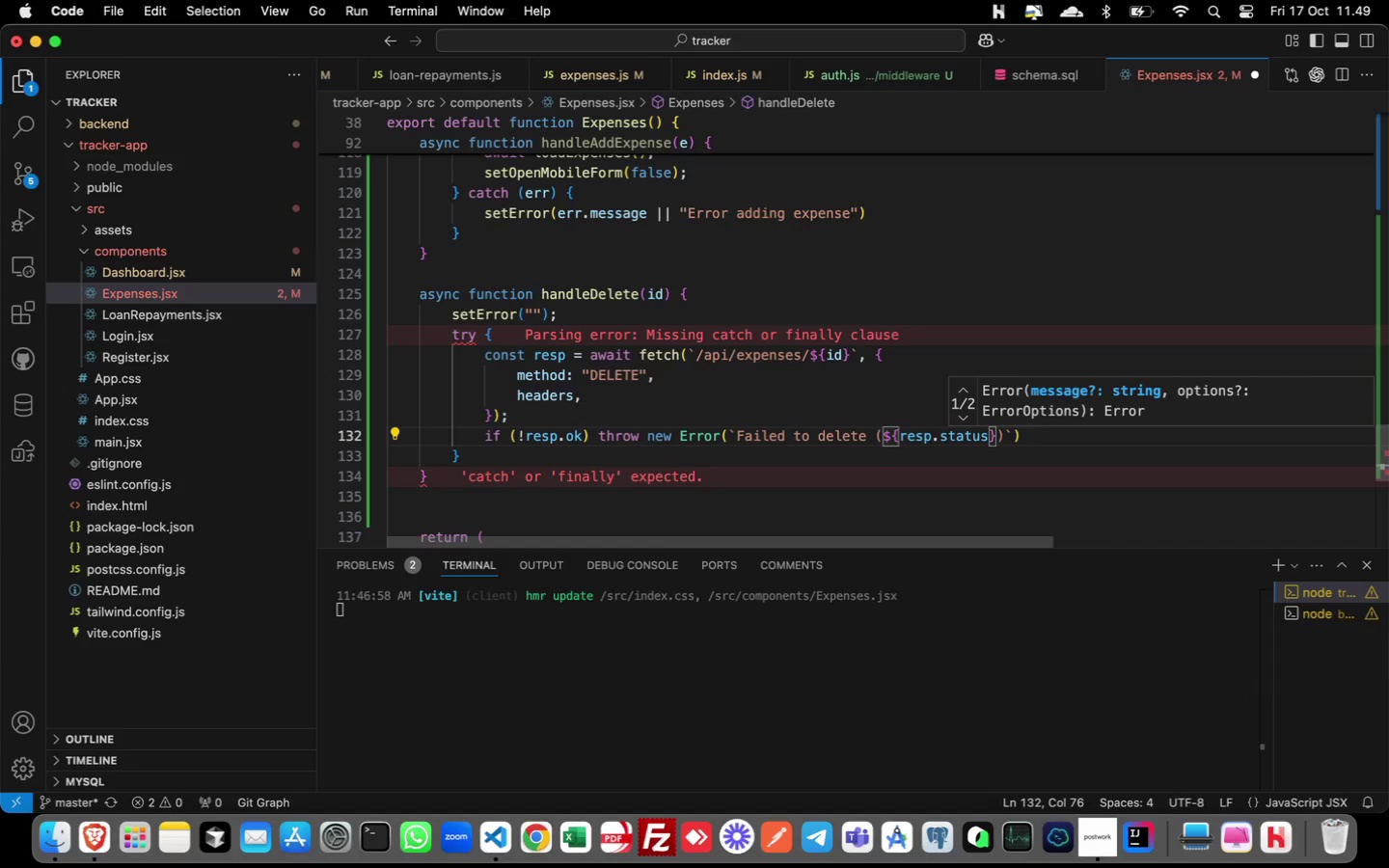 
key(ArrowRight)
 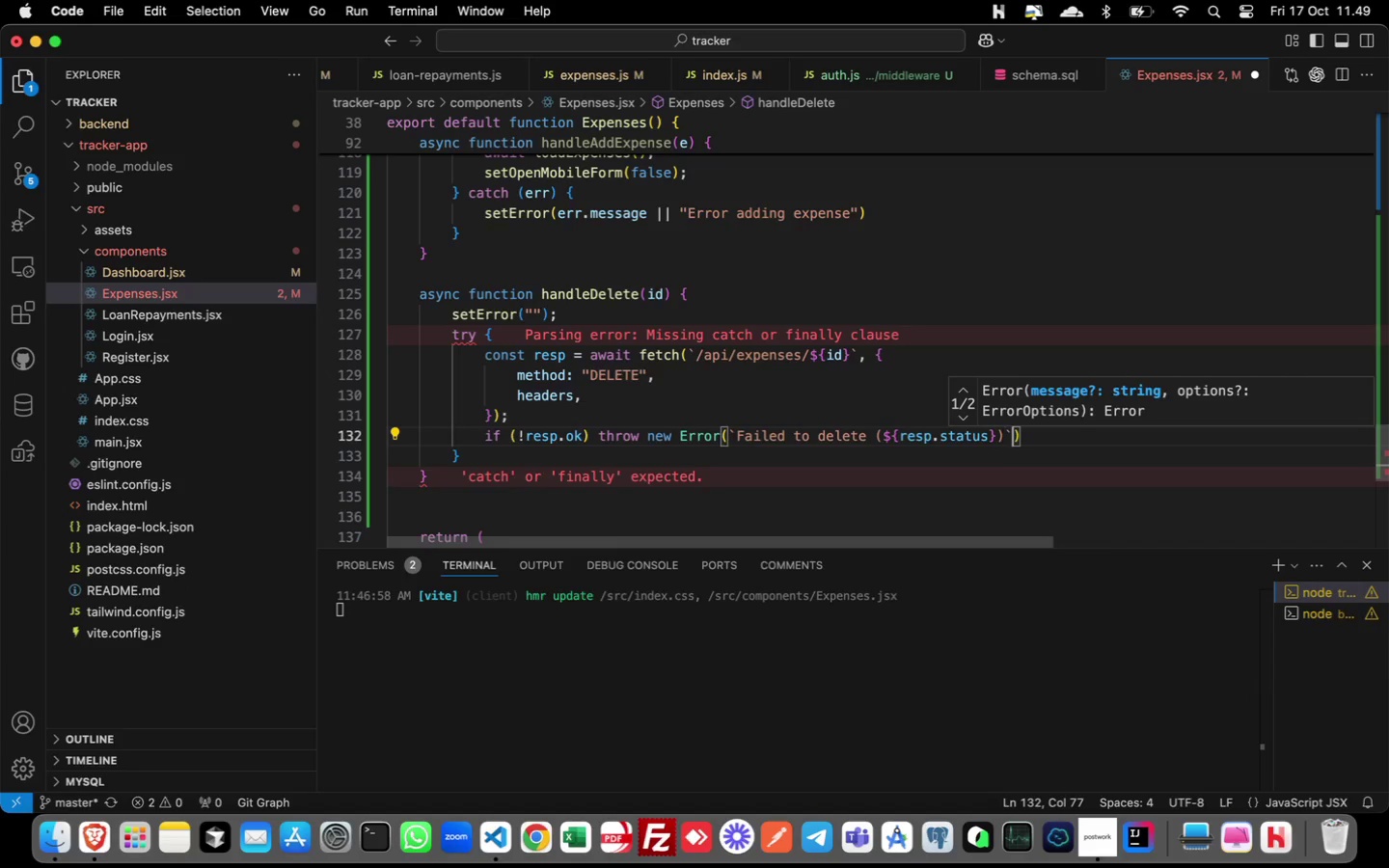 
key(ArrowRight)
 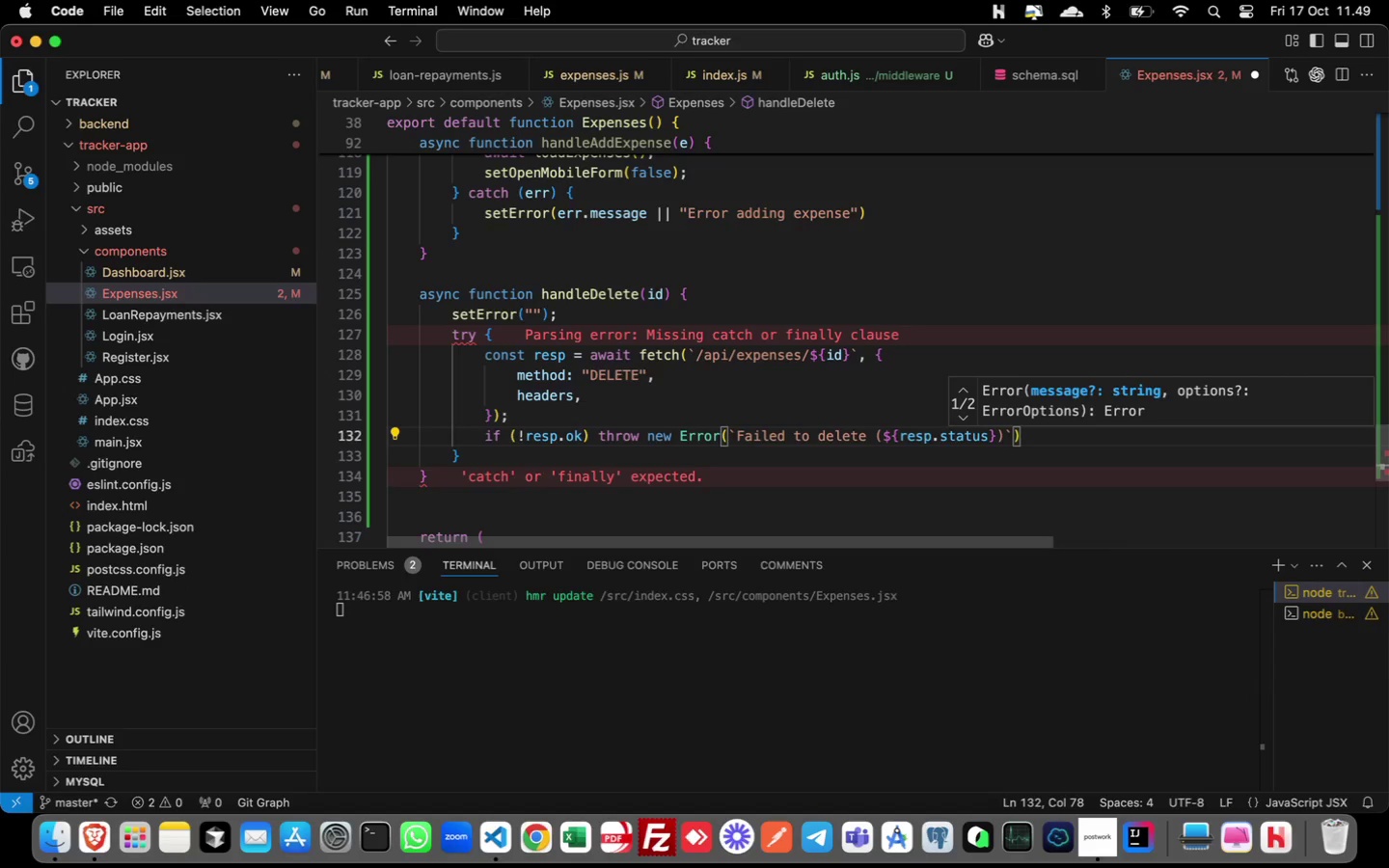 
key(ArrowRight)
 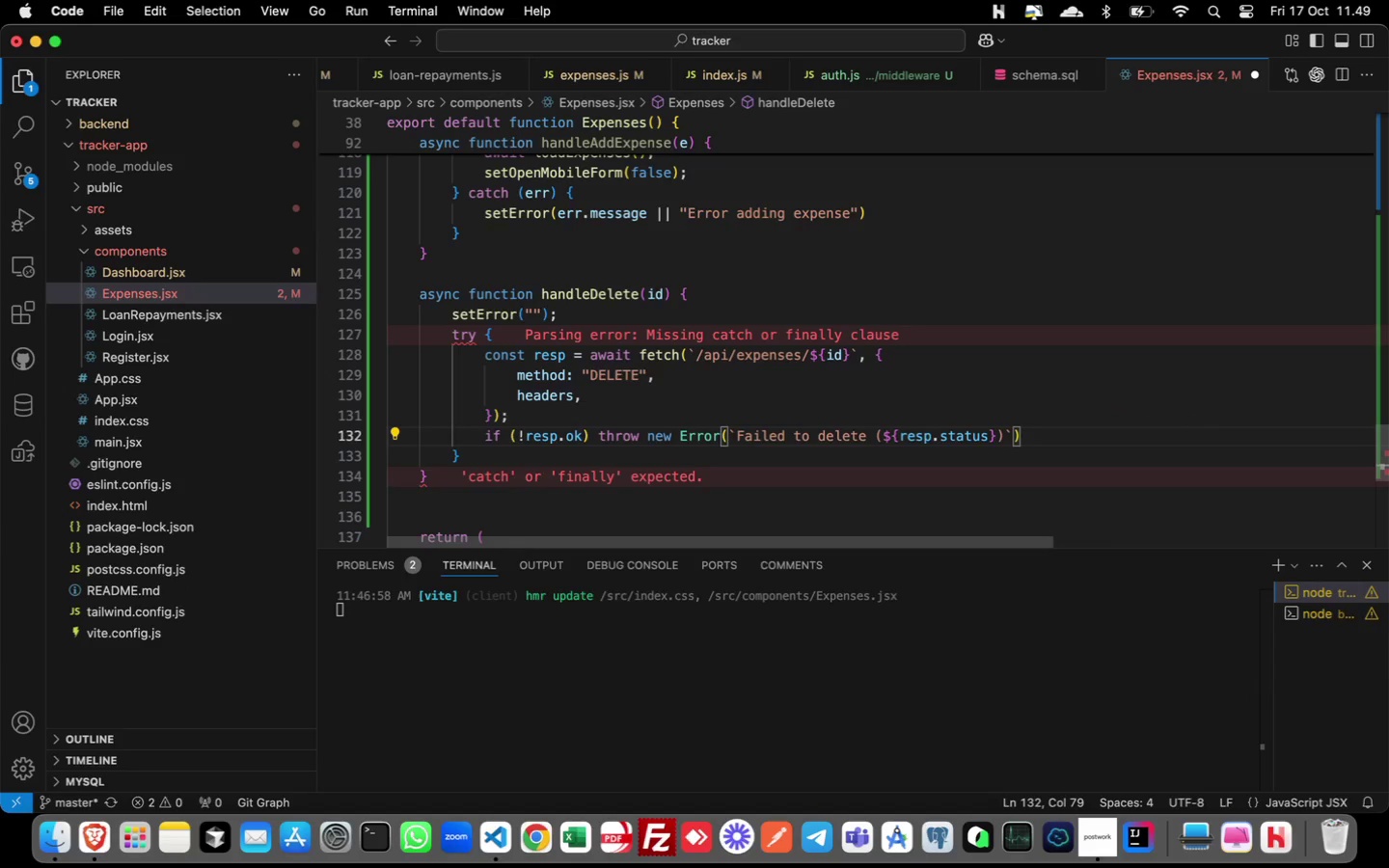 
key(Semicolon)
 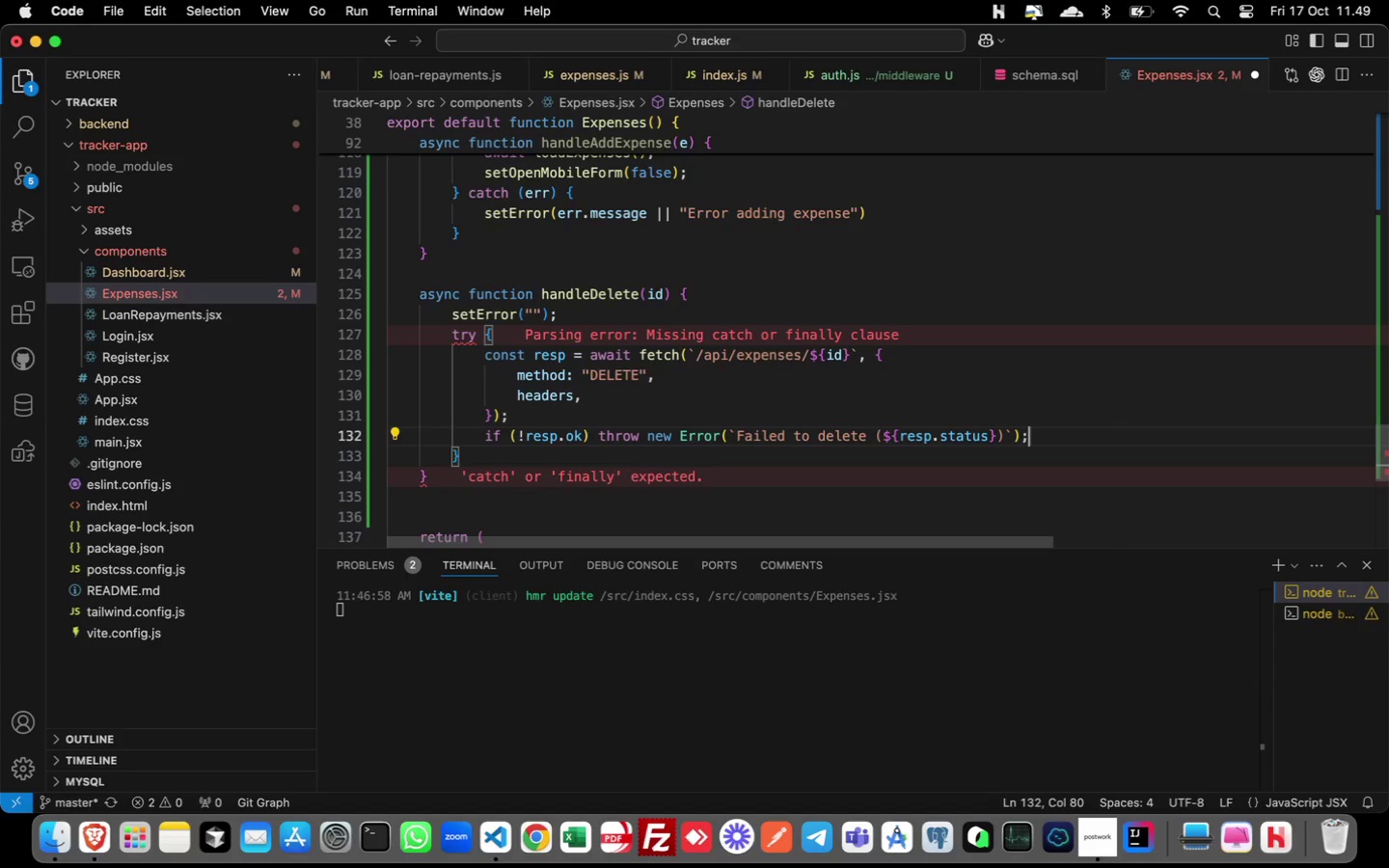 
key(Enter)
 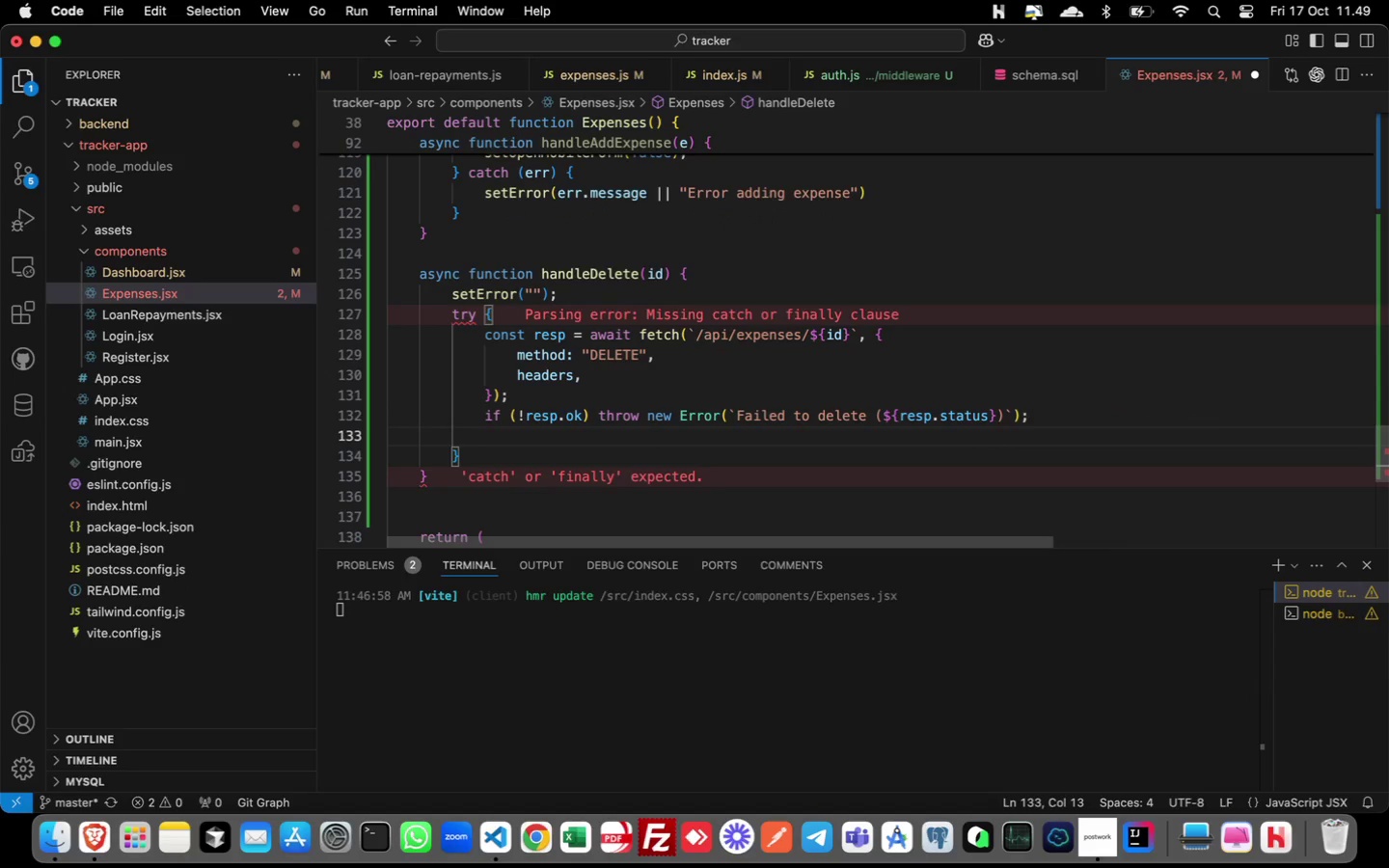 
type(setExpenses((pe)
key(Backspace)
type(res)
key(Backspace)
type(v)
 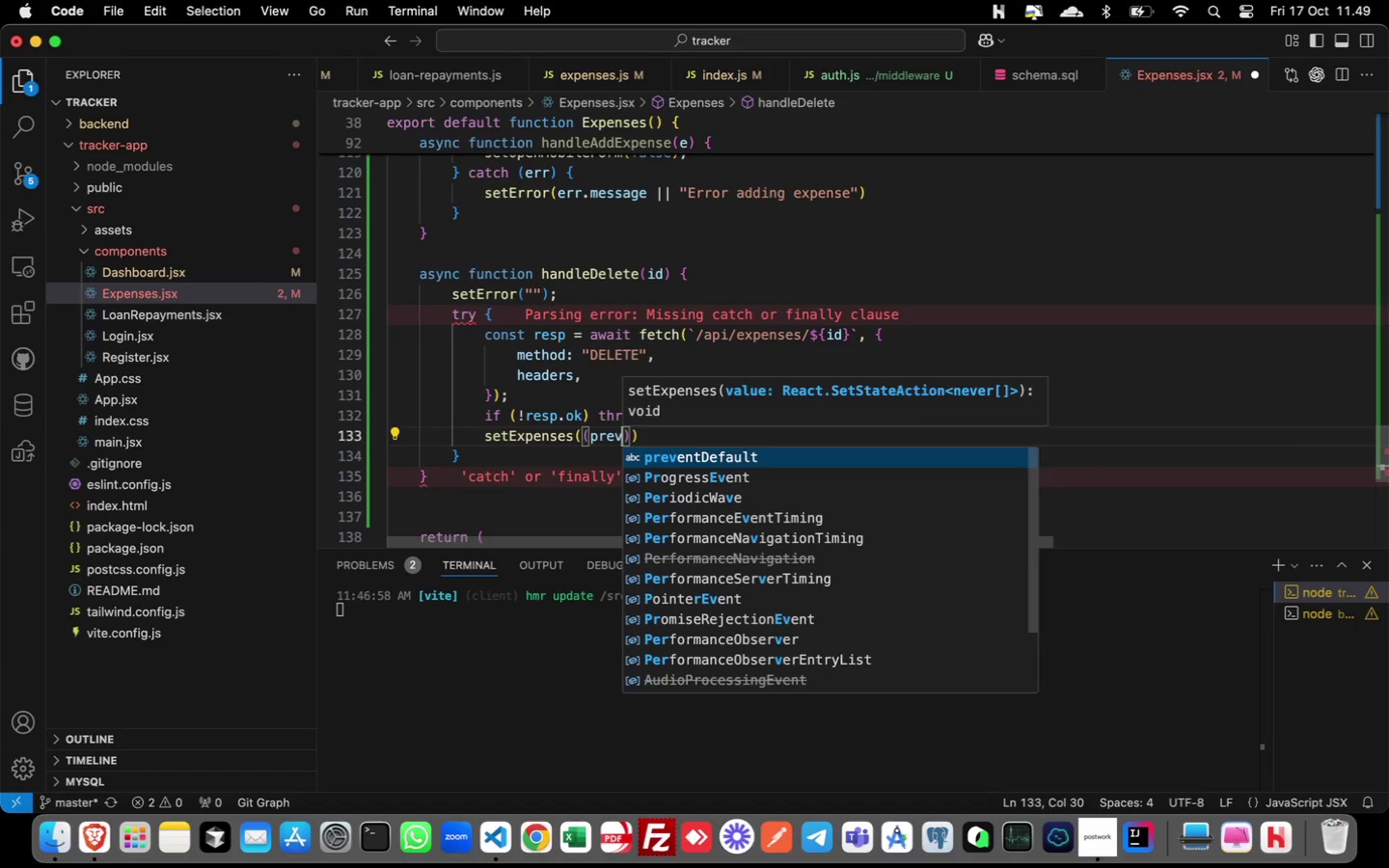 
key(ArrowRight)
 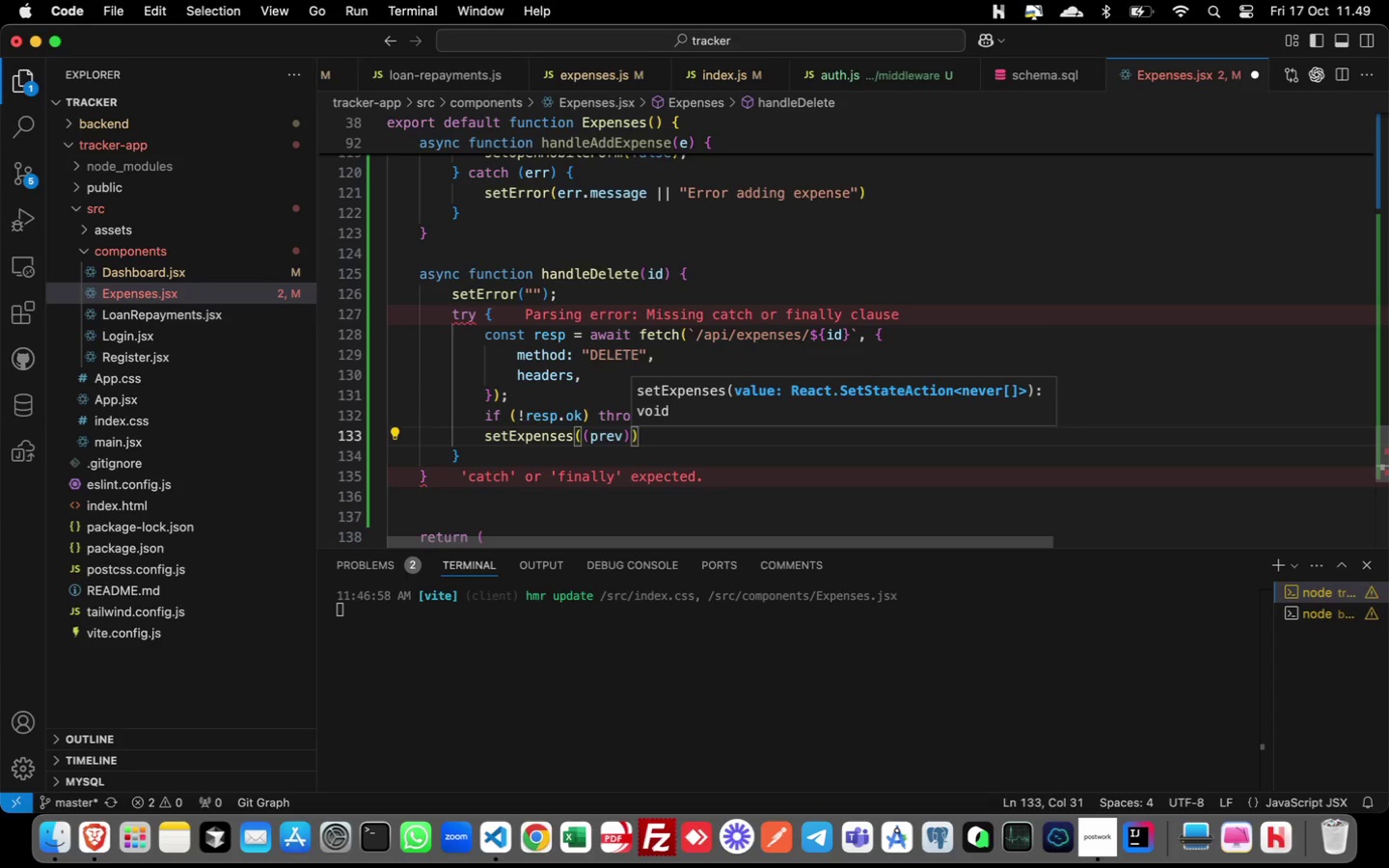 
type( => prev.file)
 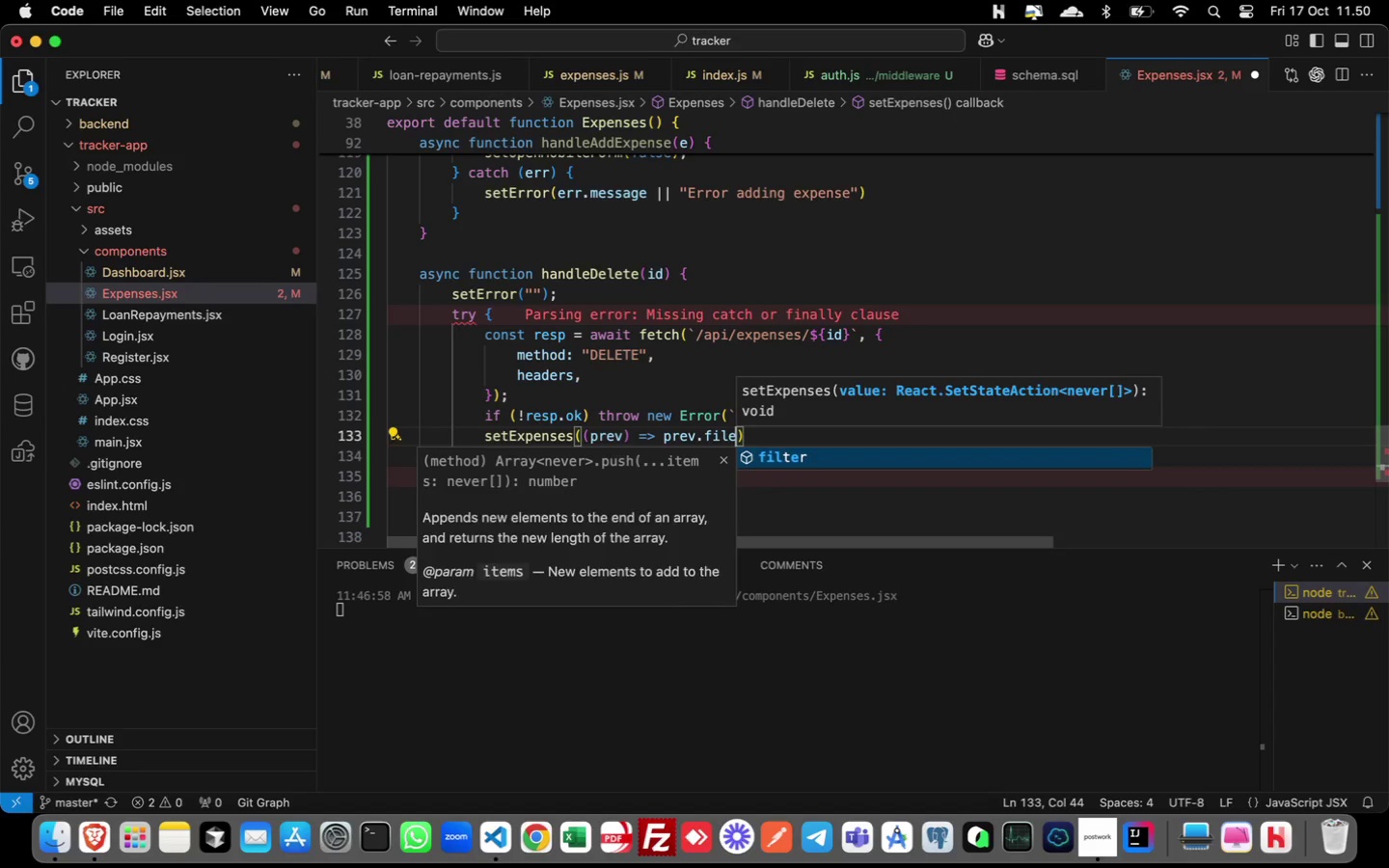 
key(Enter)
 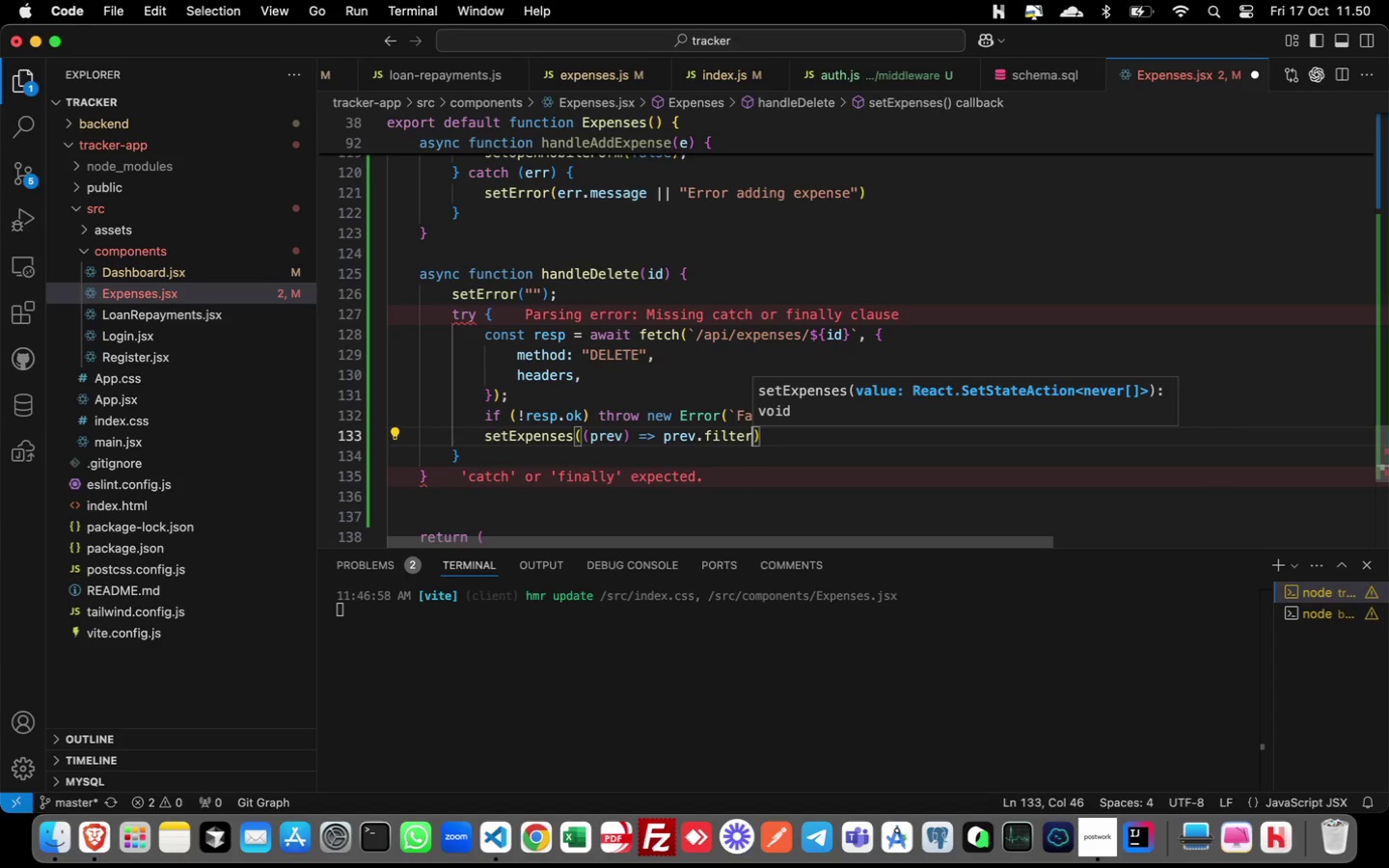 
type(((e)
 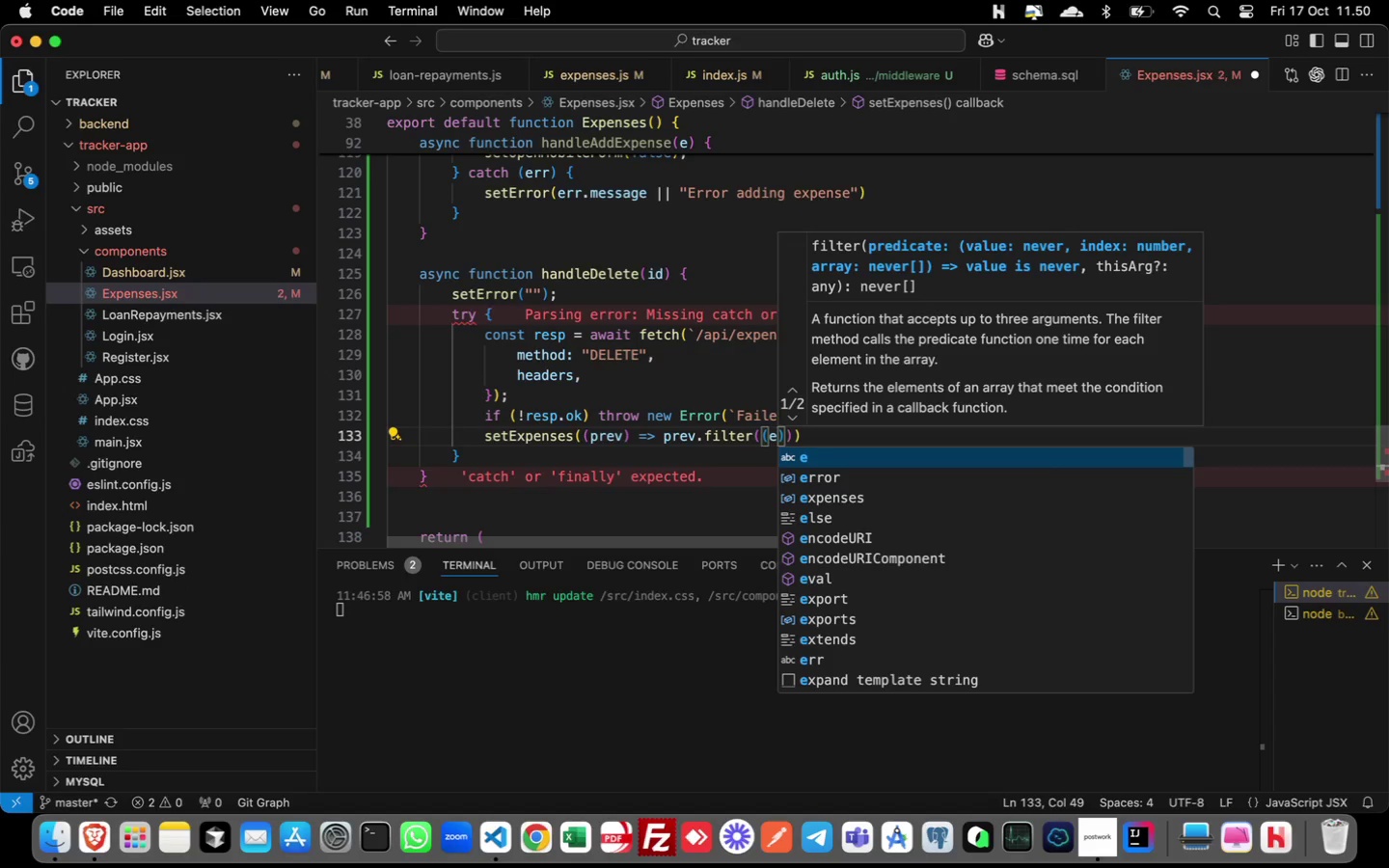 
key(ArrowRight)
 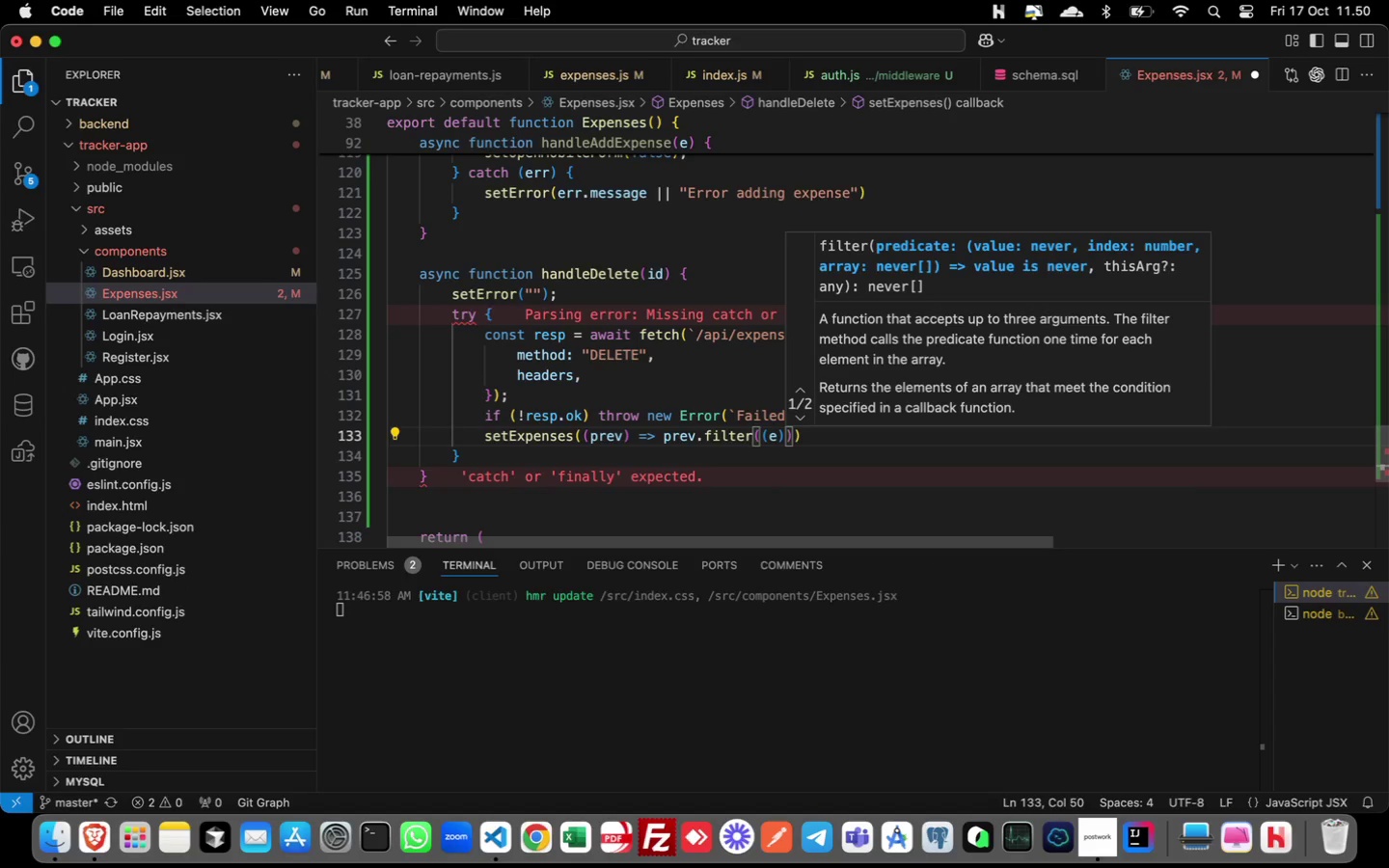 
type( => e.id !== id)
 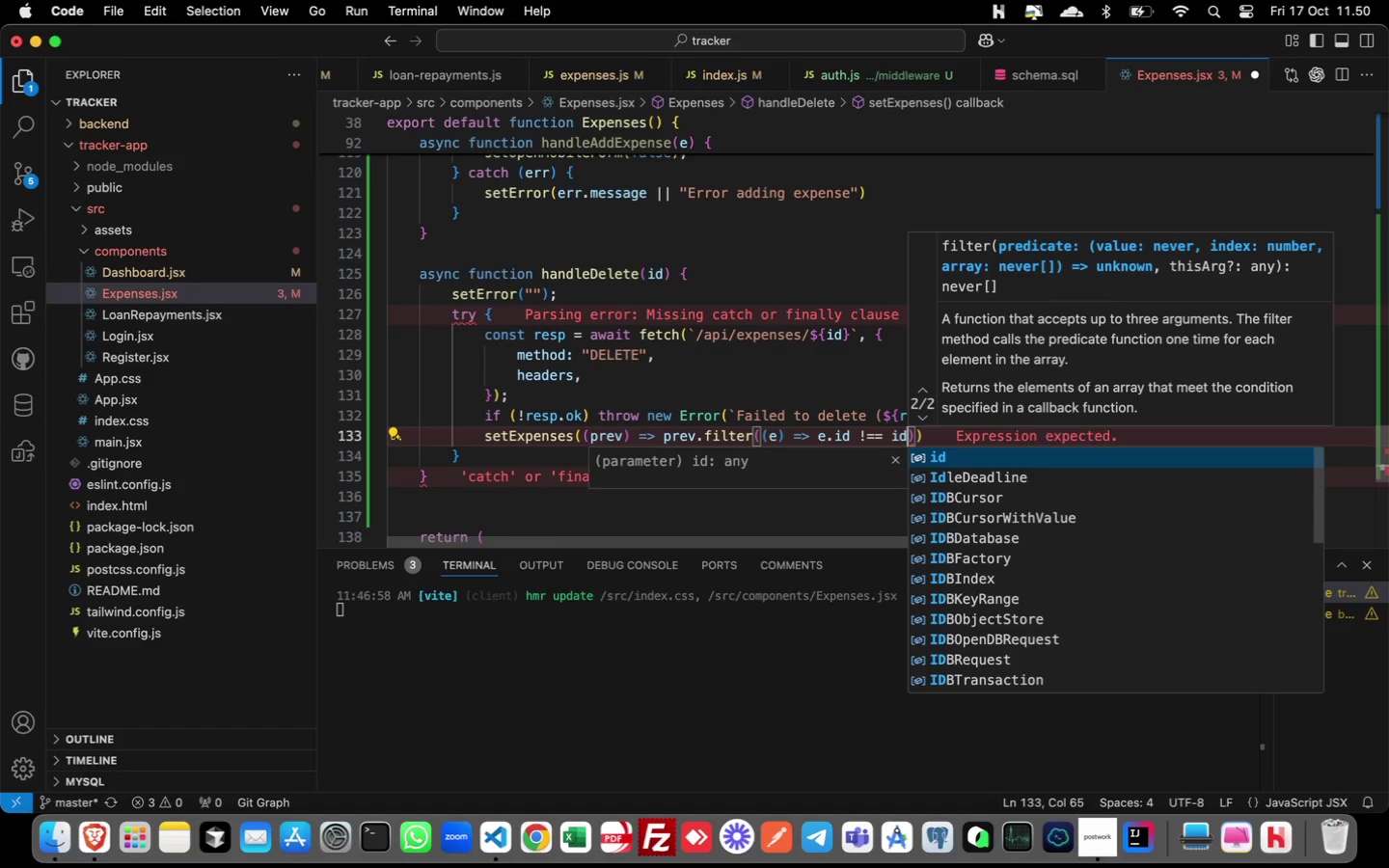 
key(ArrowRight)
 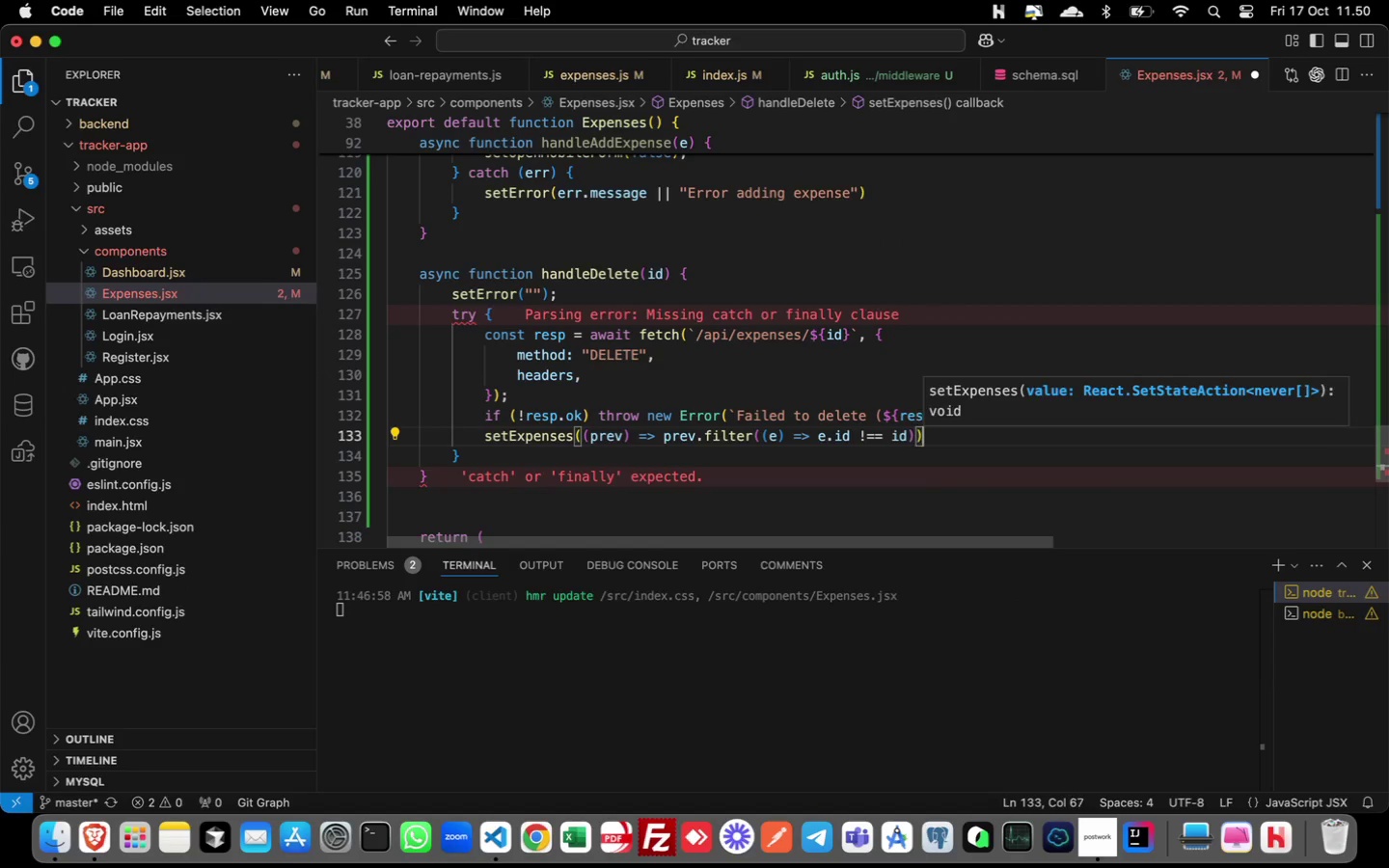 
key(ArrowRight)
 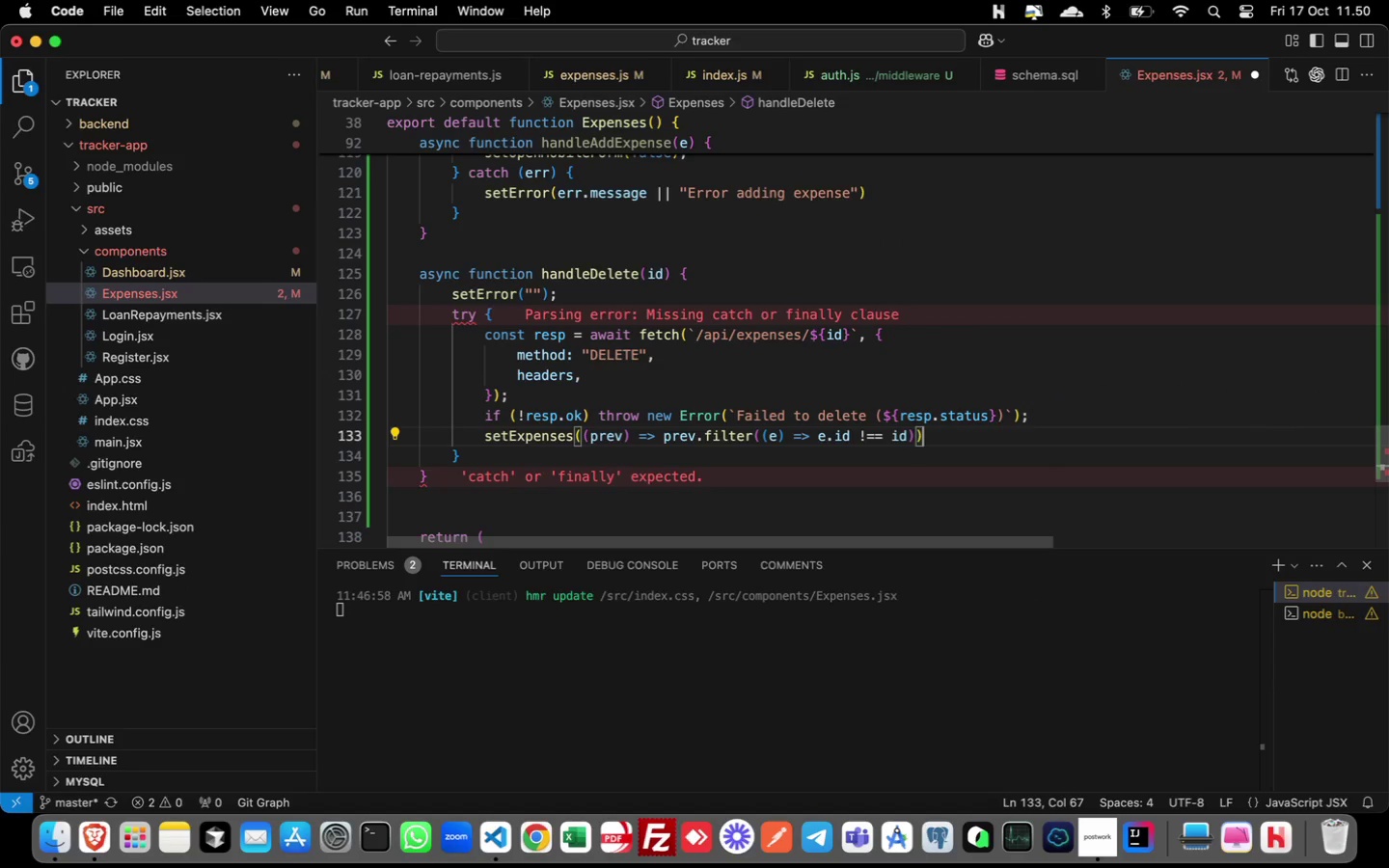 
key(Semicolon)
 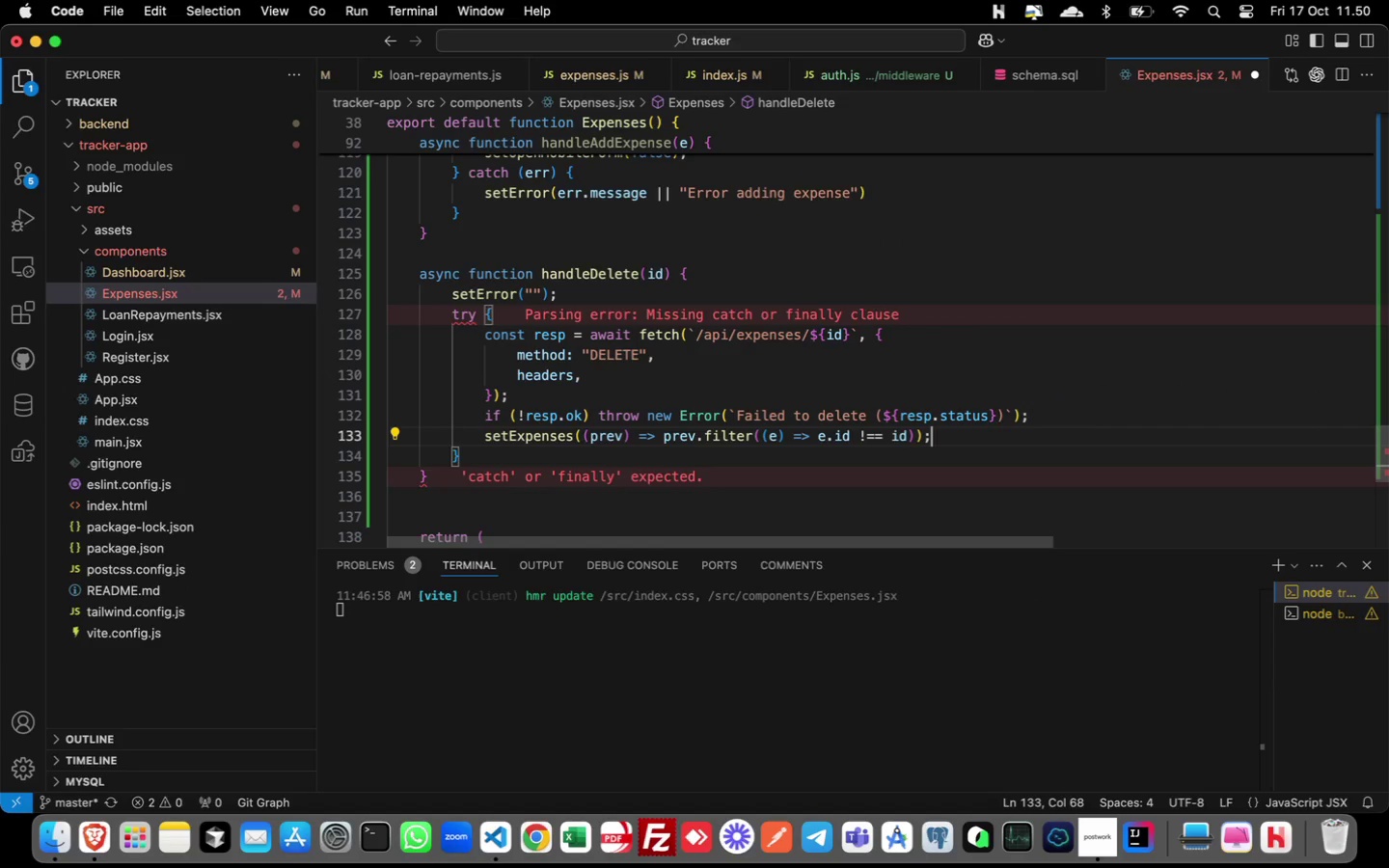 
key(ArrowDown)
 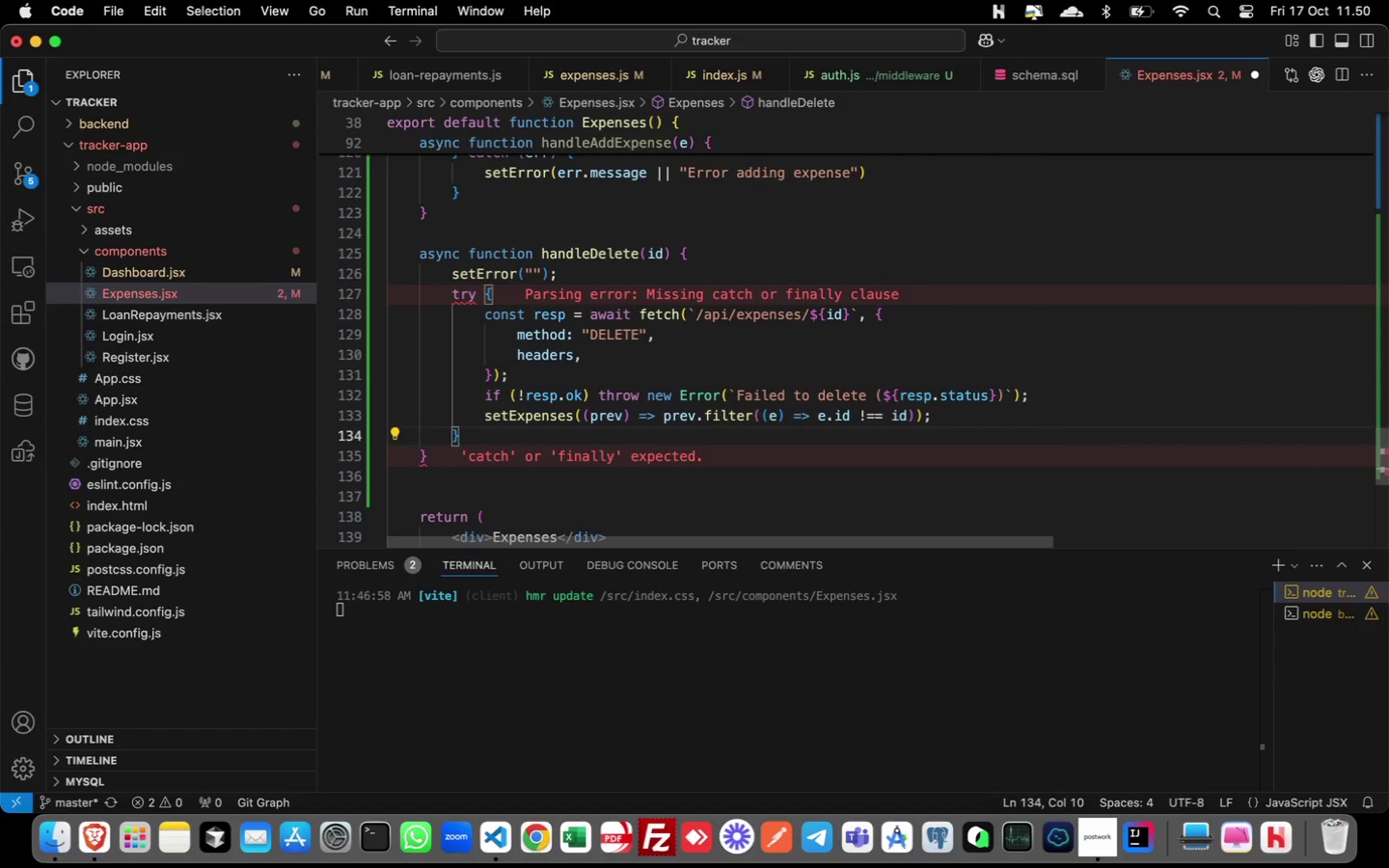 
type( catch (erro)
key(Backspace)
 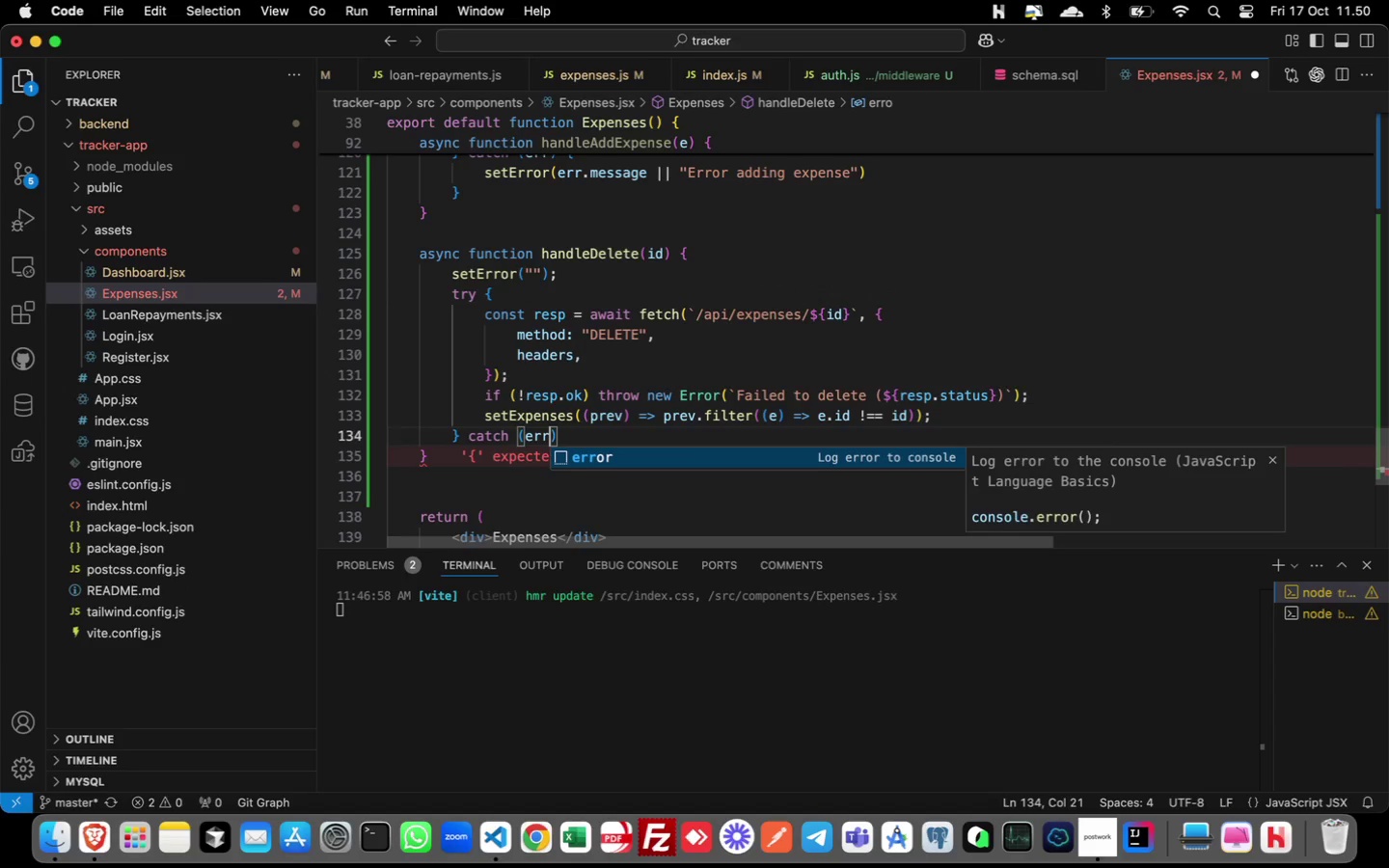 
key(ArrowRight)
 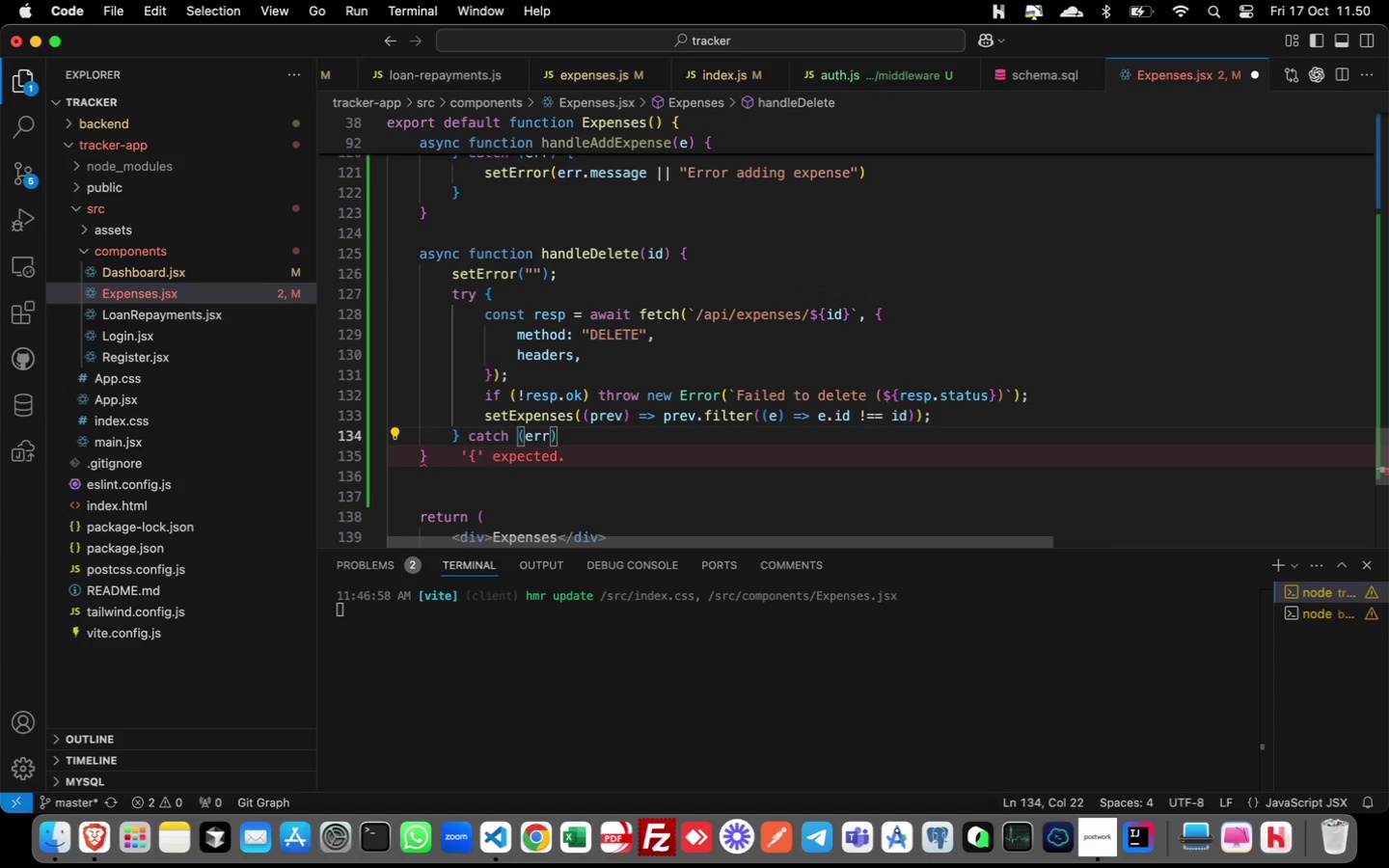 
key(Space)
 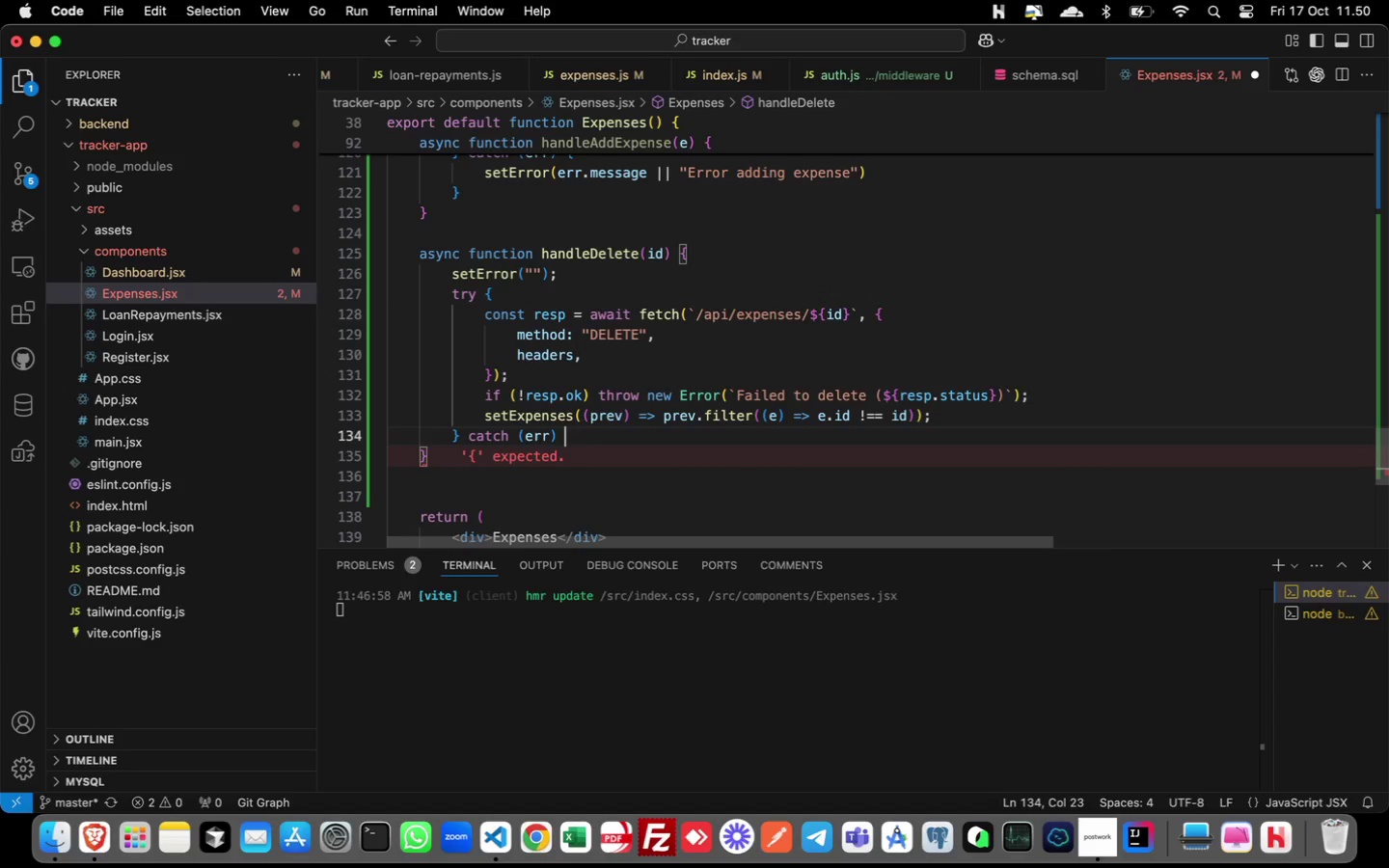 
key(Shift+BracketLeft)
 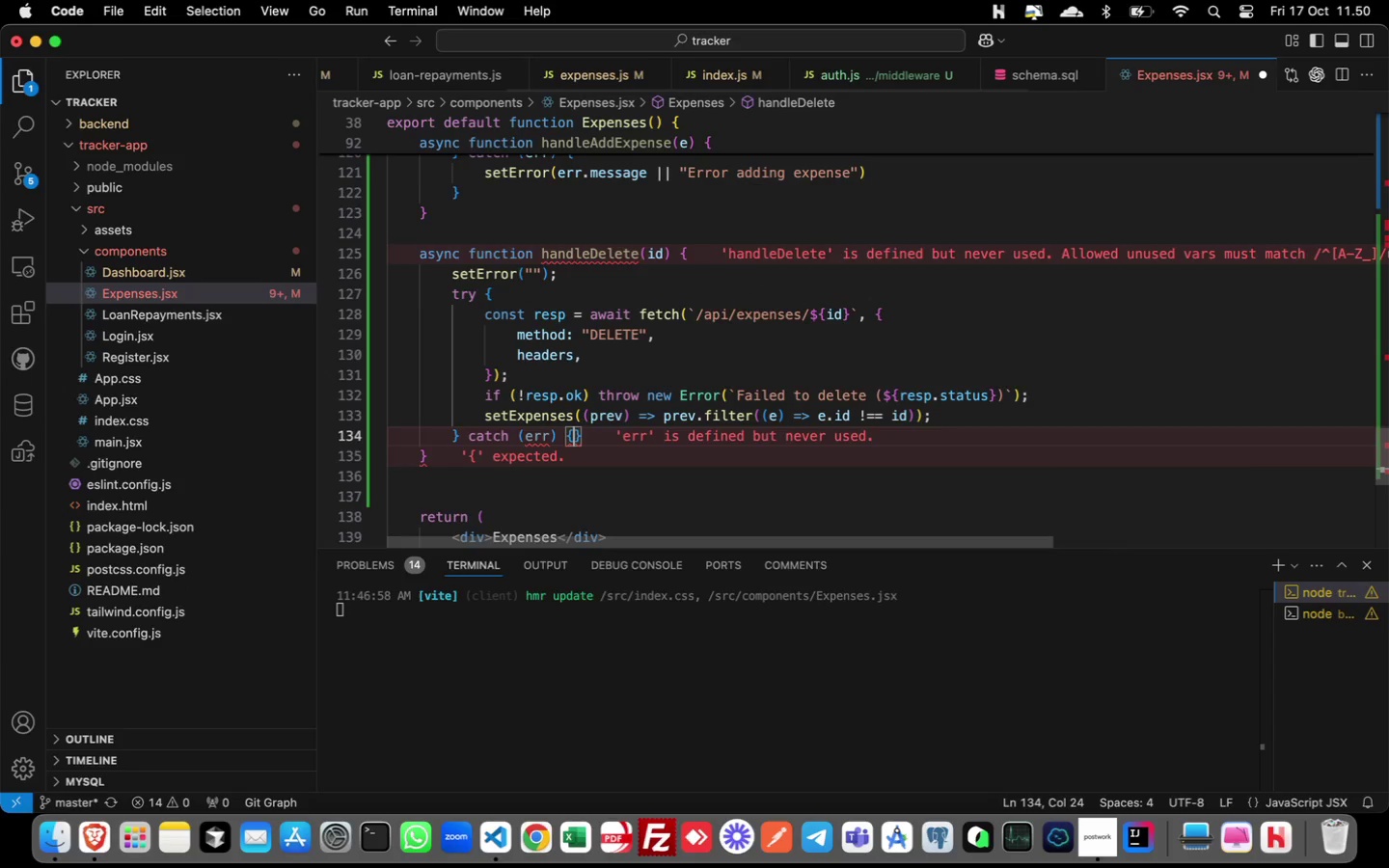 
key(Enter)
 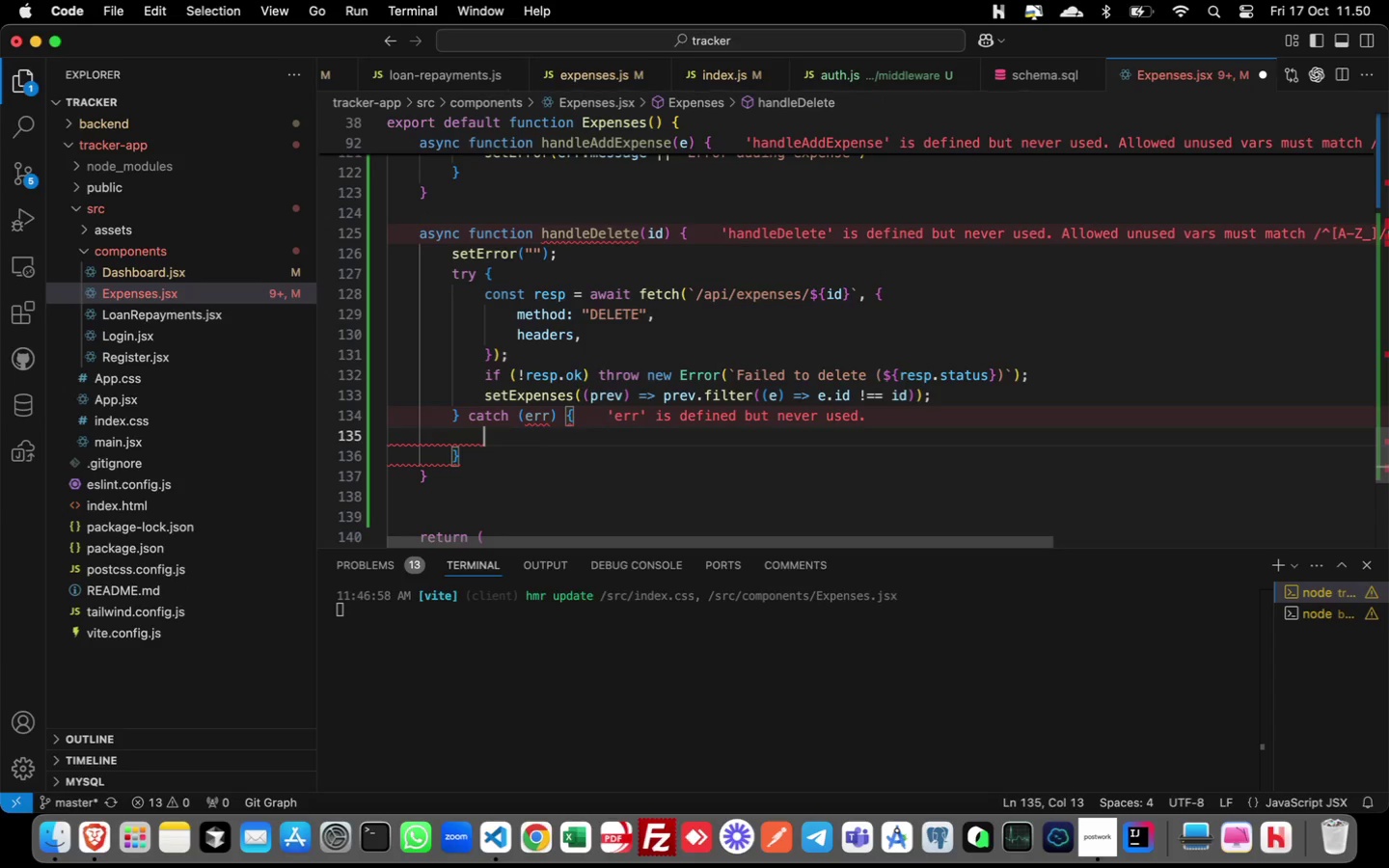 
type(setErrro)
key(Backspace)
key(Backspace)
type(r)
key(Backspace)
type(orerr.message)
 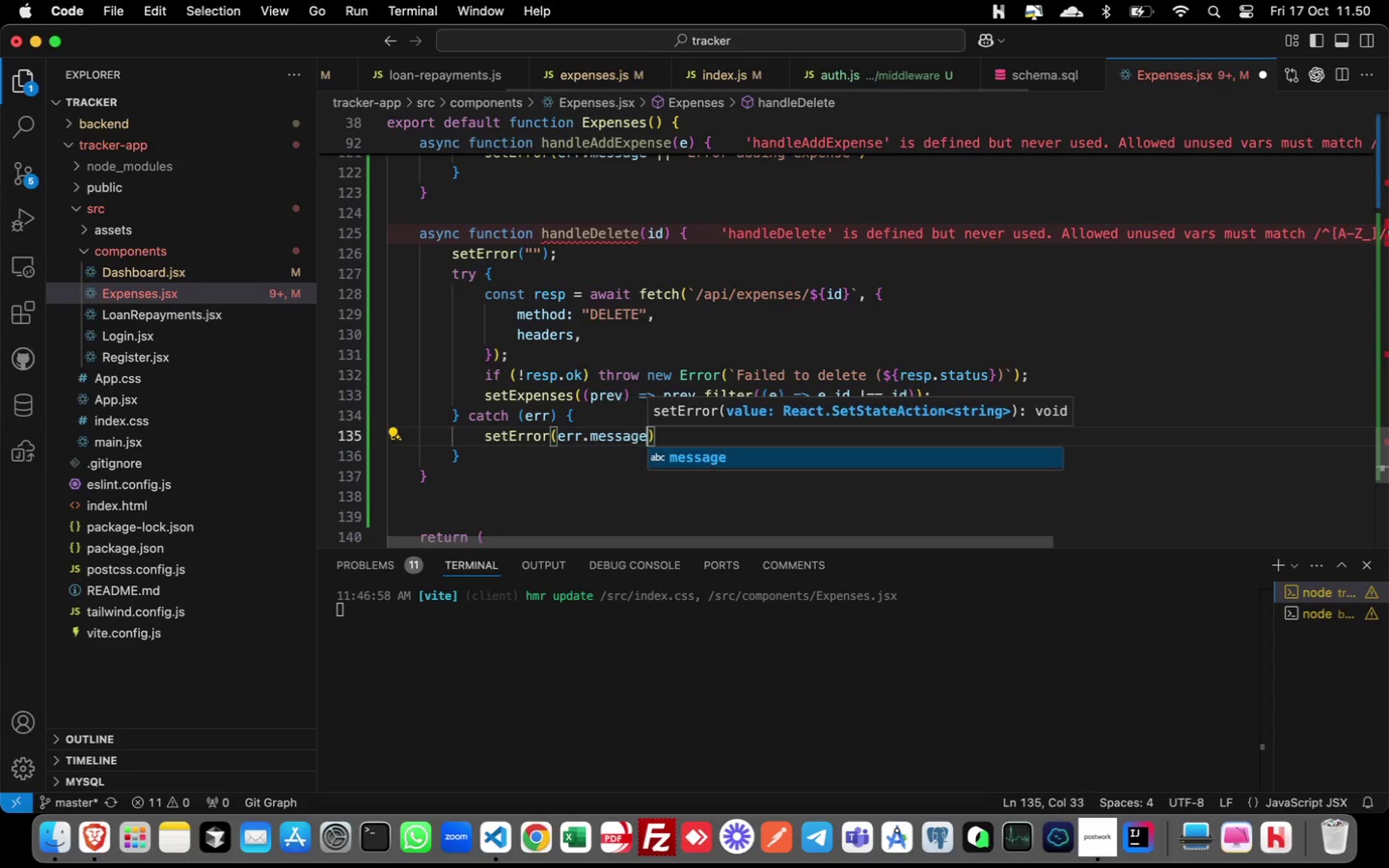 
hold_key(key=9, duration=0.32)
 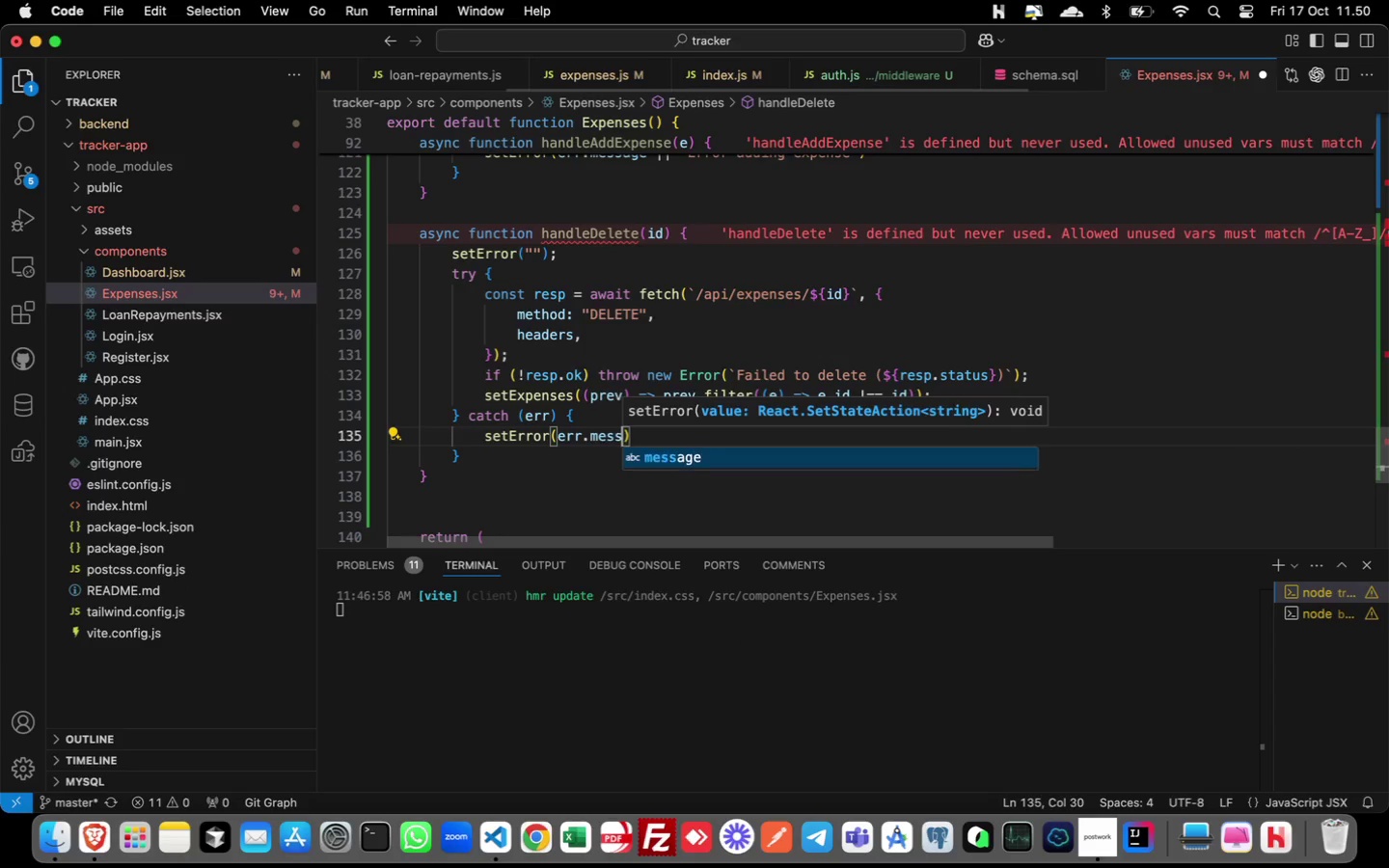 
key(Enter)
 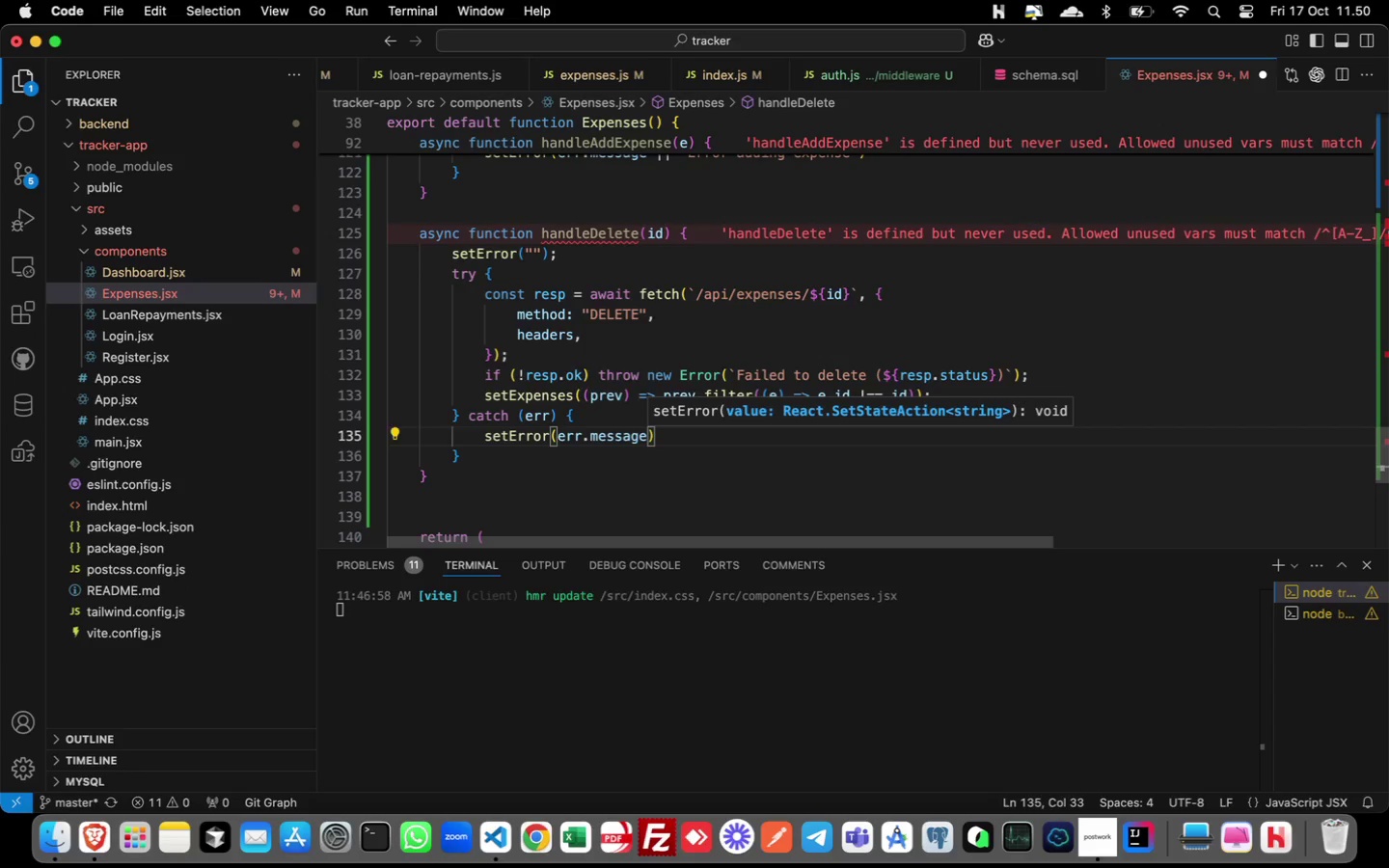 
type( || "Error deleting expeense)
 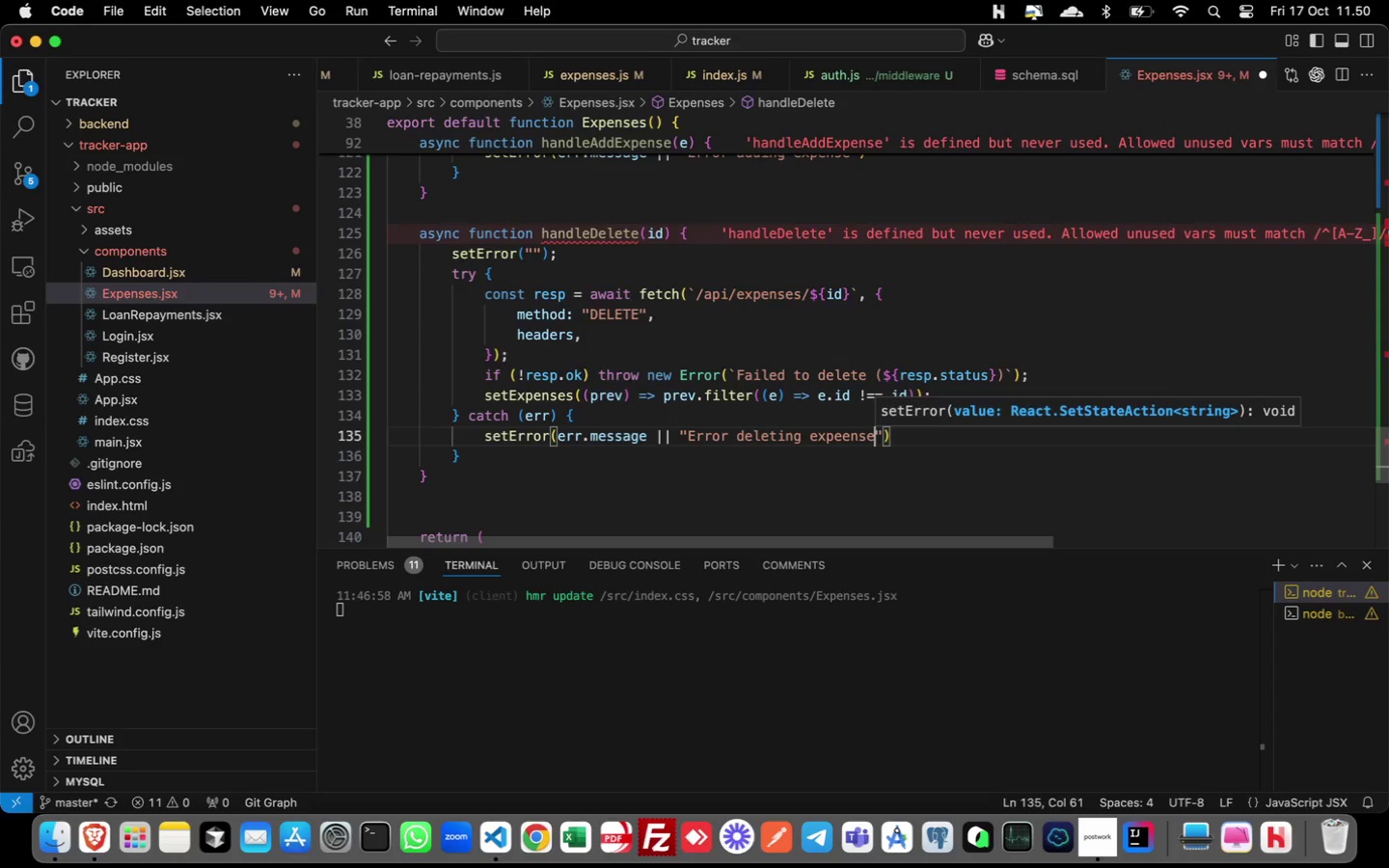 
key(ArrowLeft)
 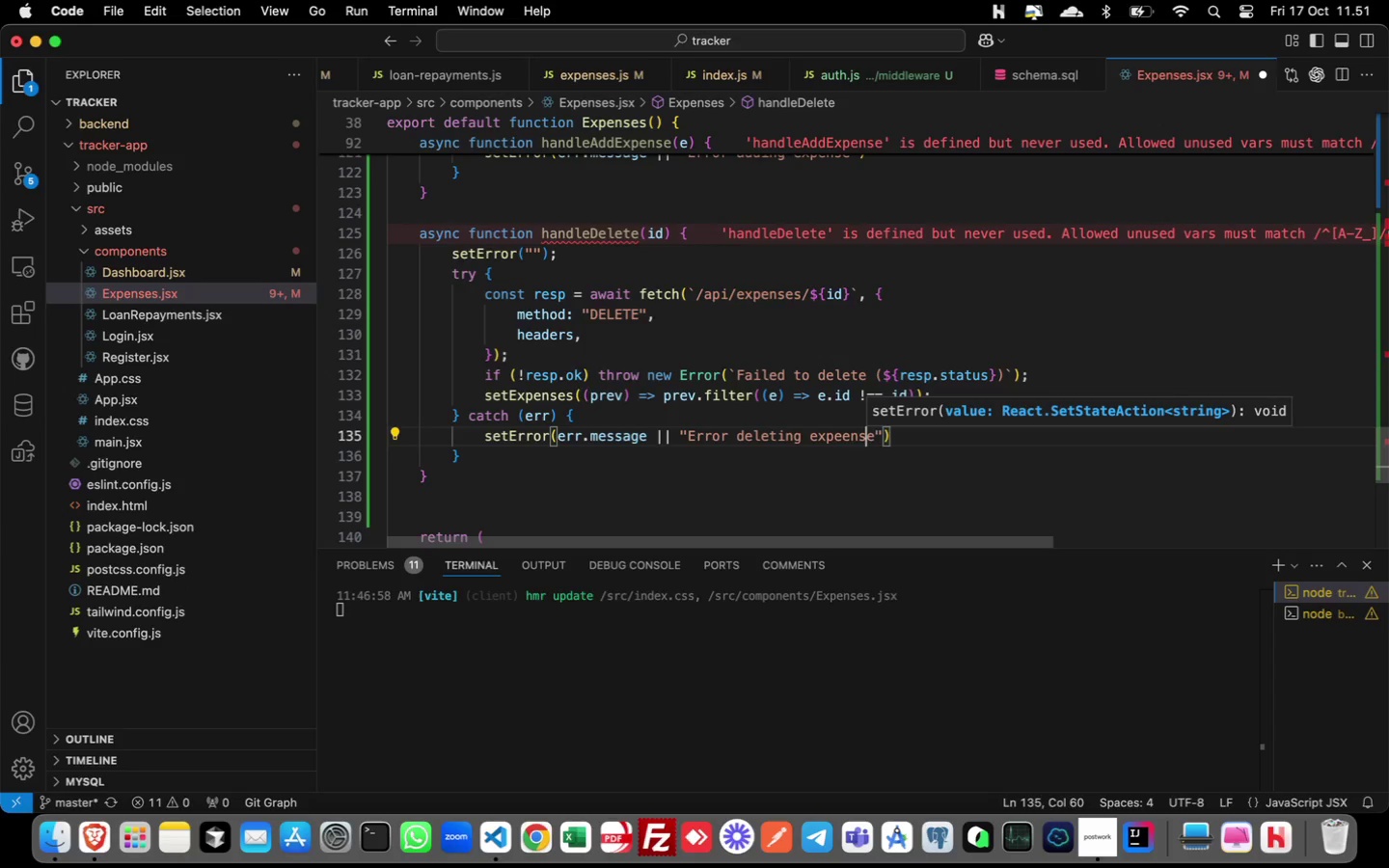 
key(ArrowLeft)
 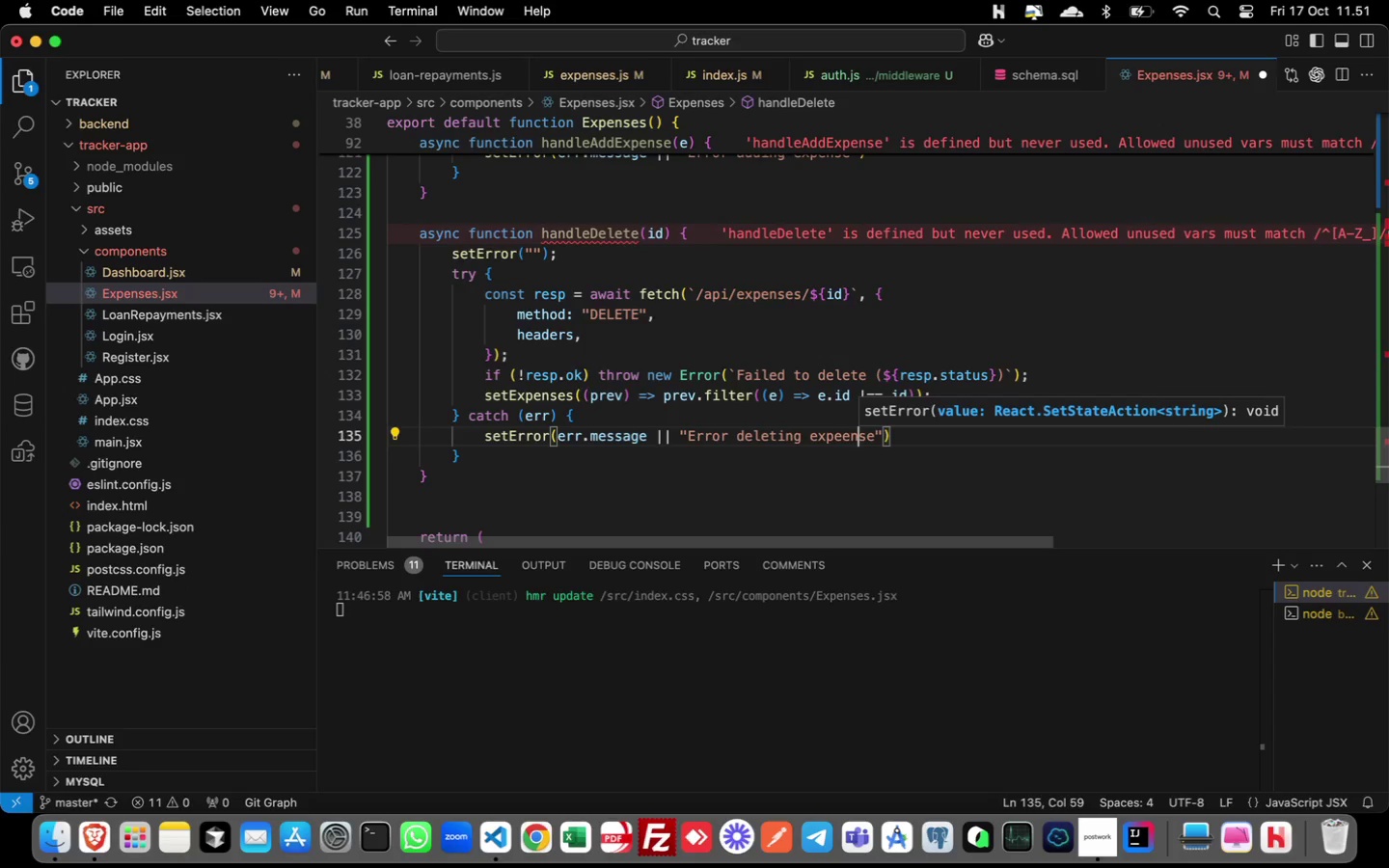 
key(ArrowLeft)
 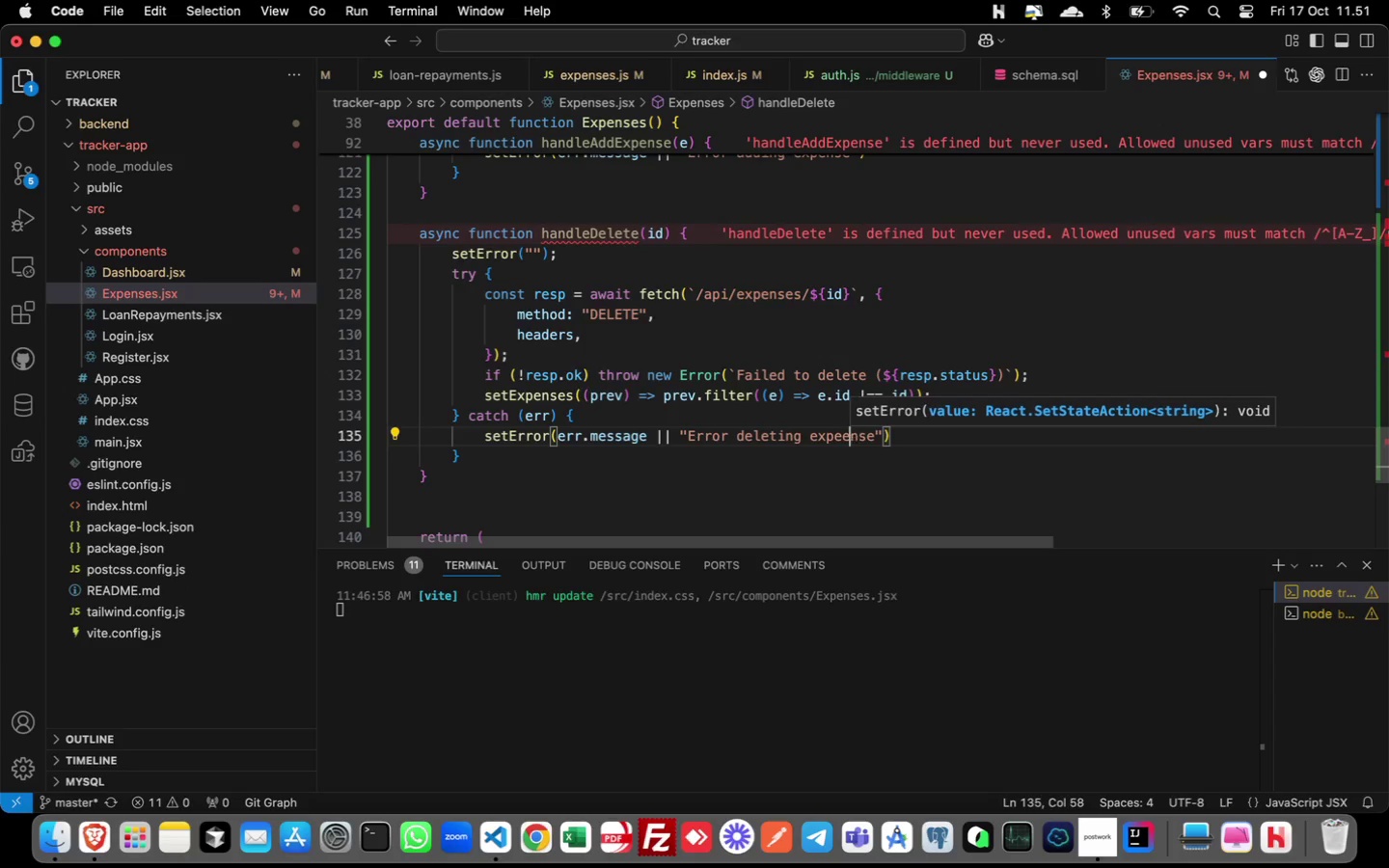 
key(ArrowLeft)
 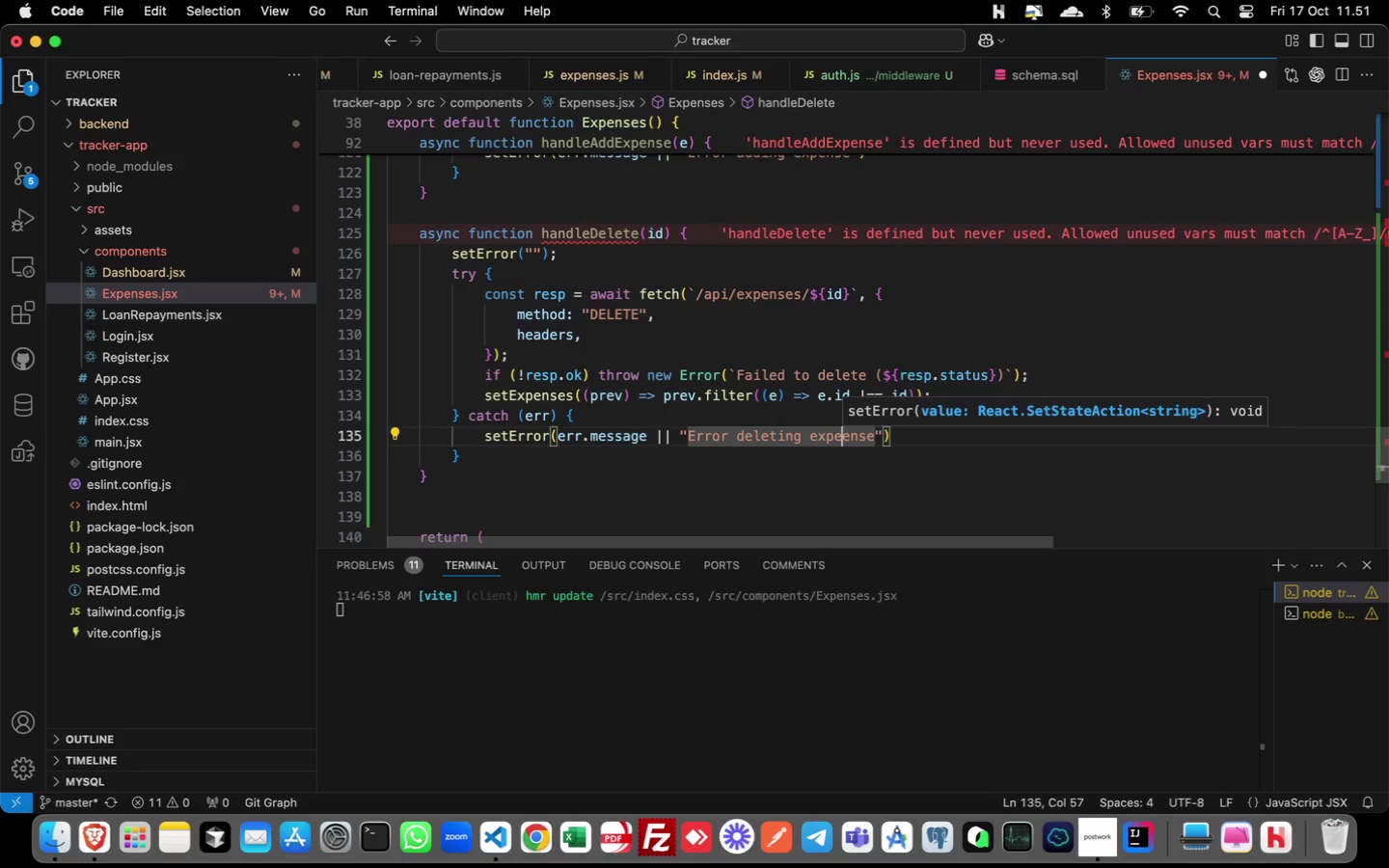 
key(Backspace)
 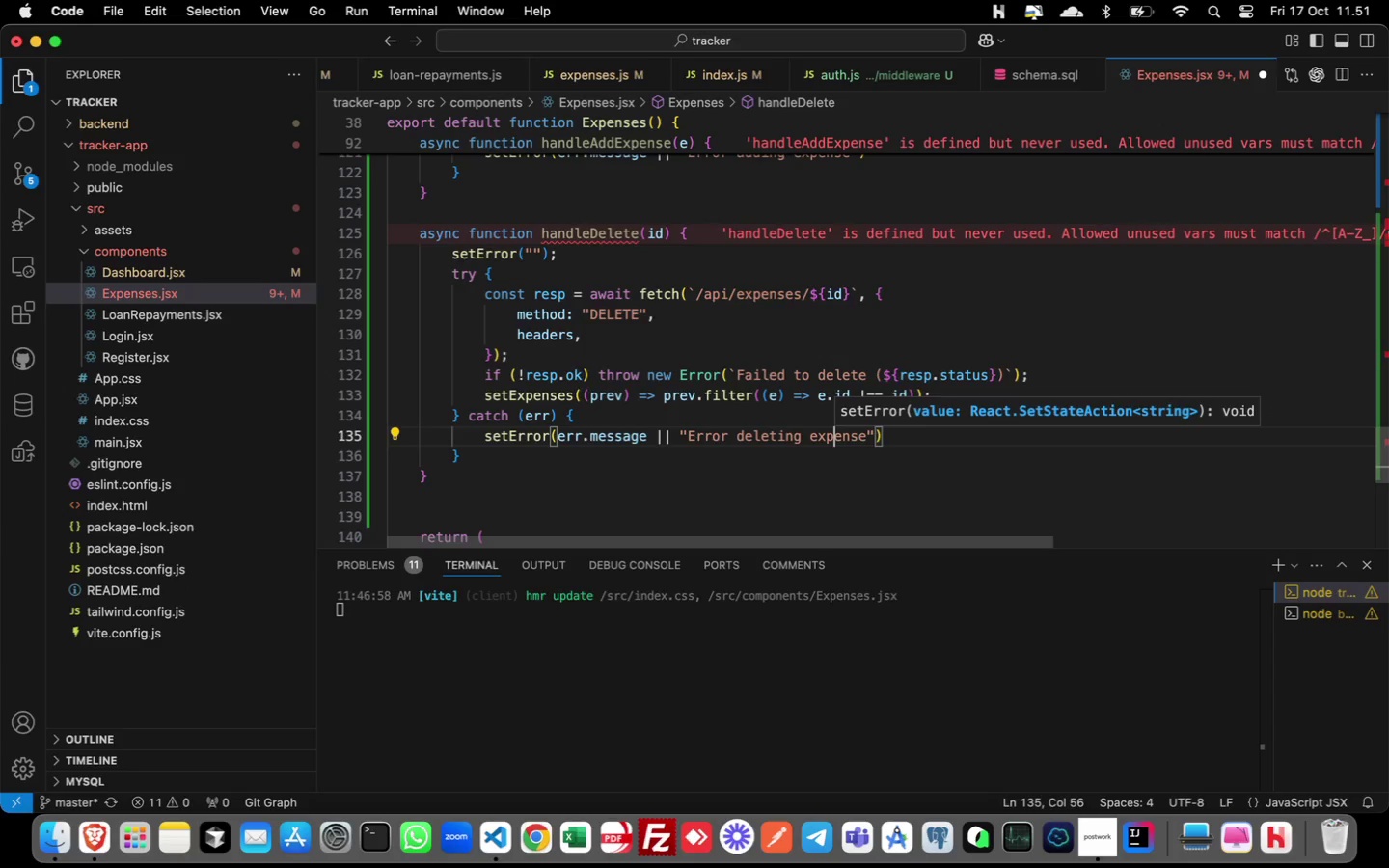 
key(ArrowRight)
 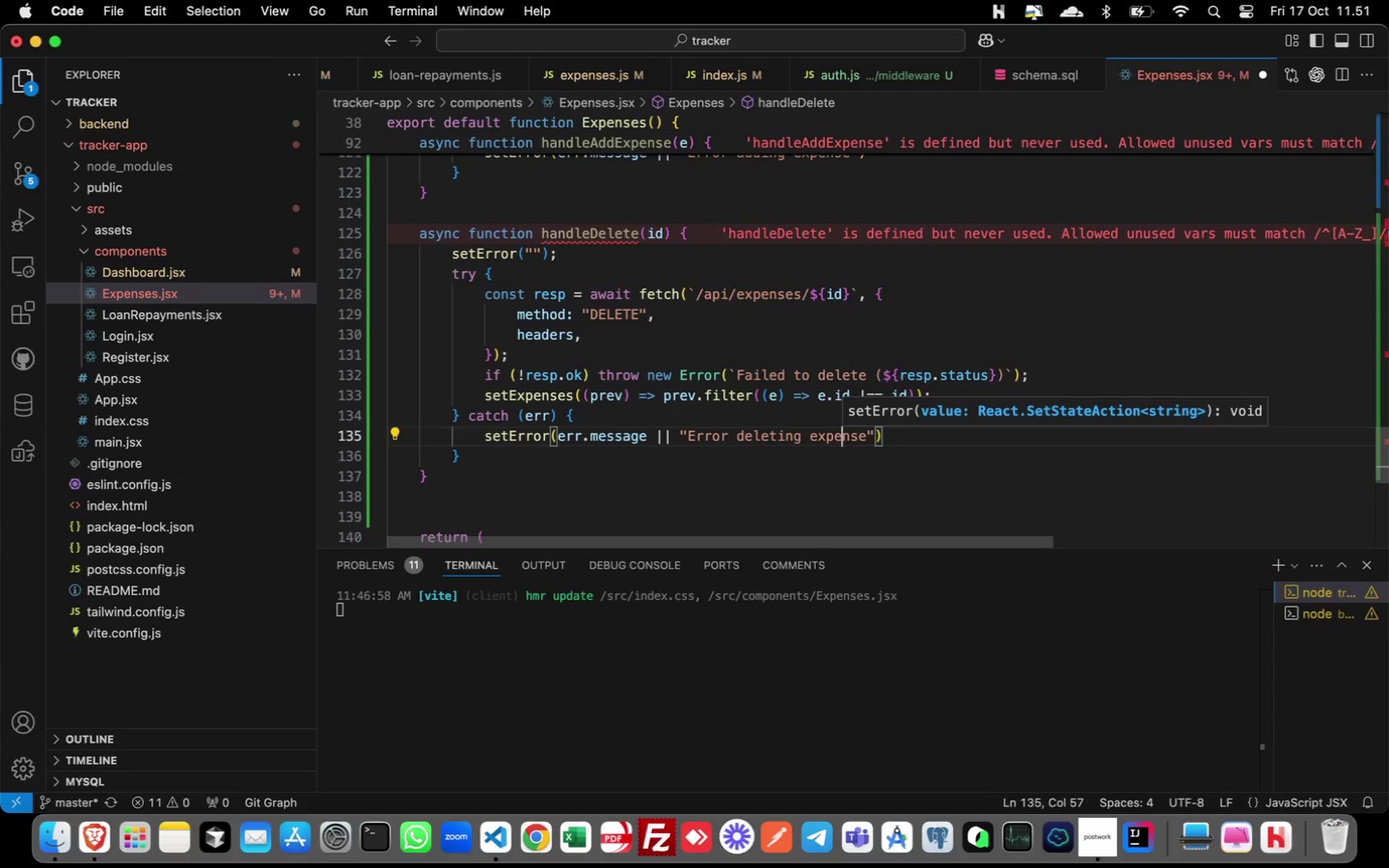 
key(ArrowRight)
 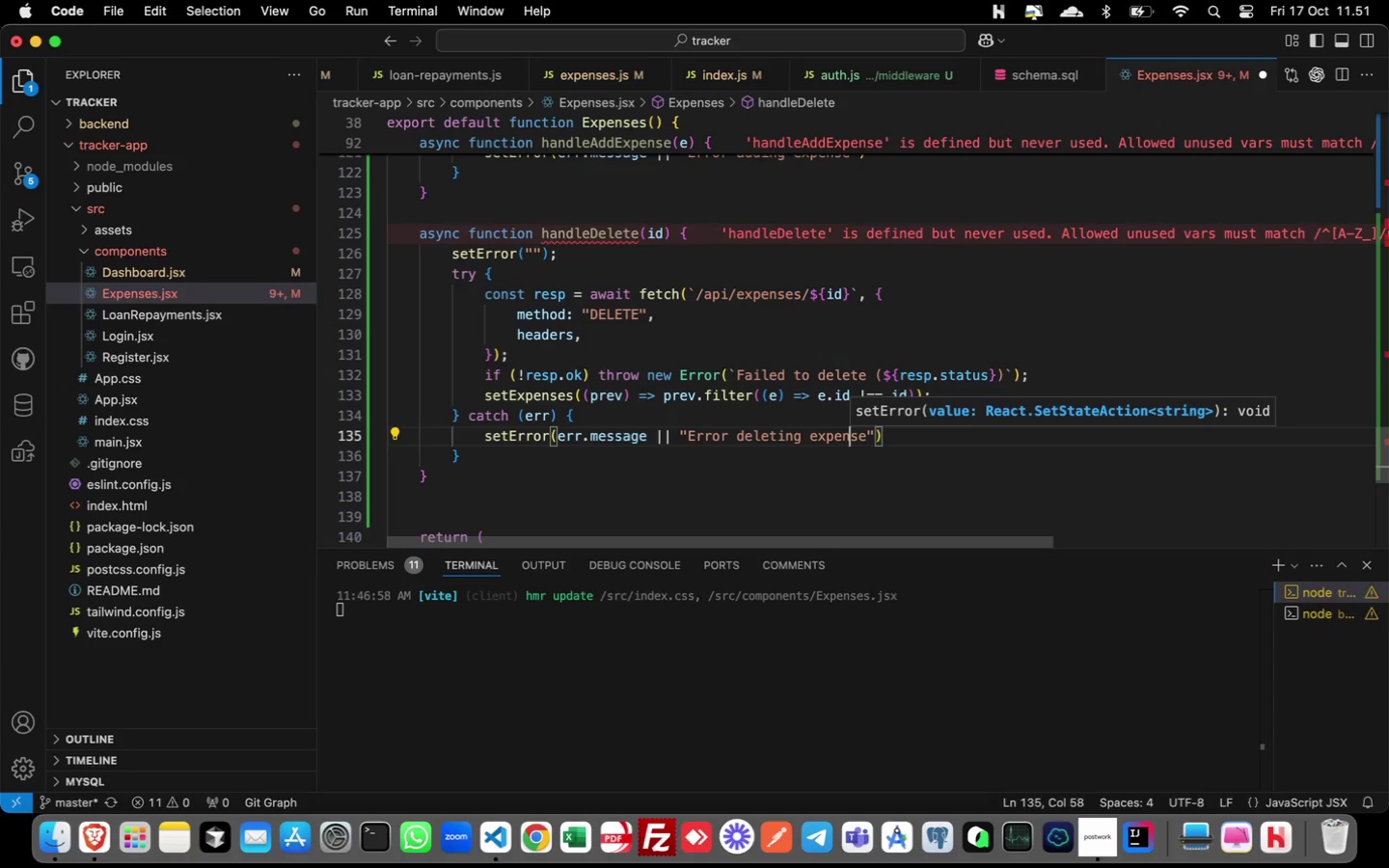 
key(ArrowRight)
 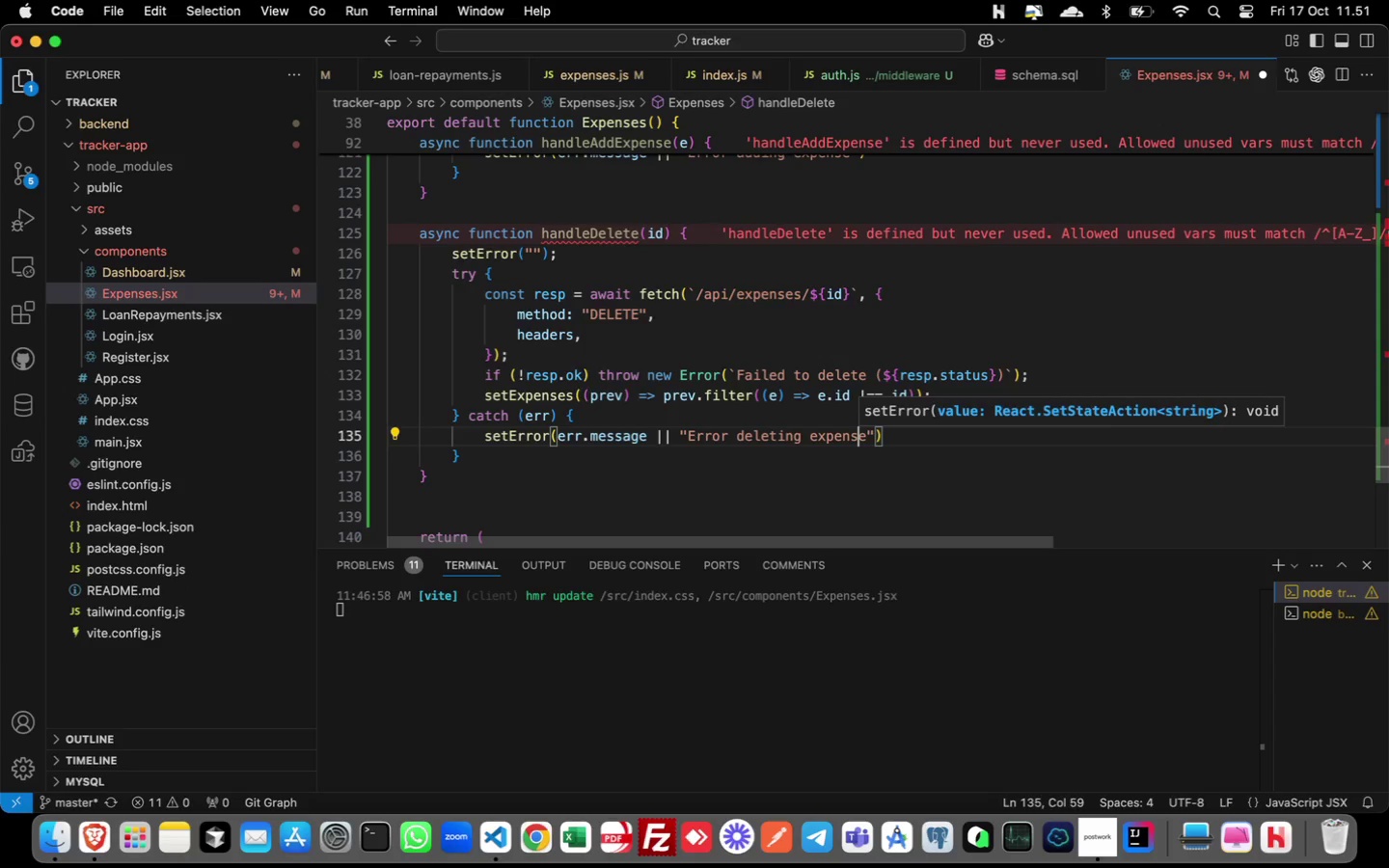 
key(ArrowRight)
 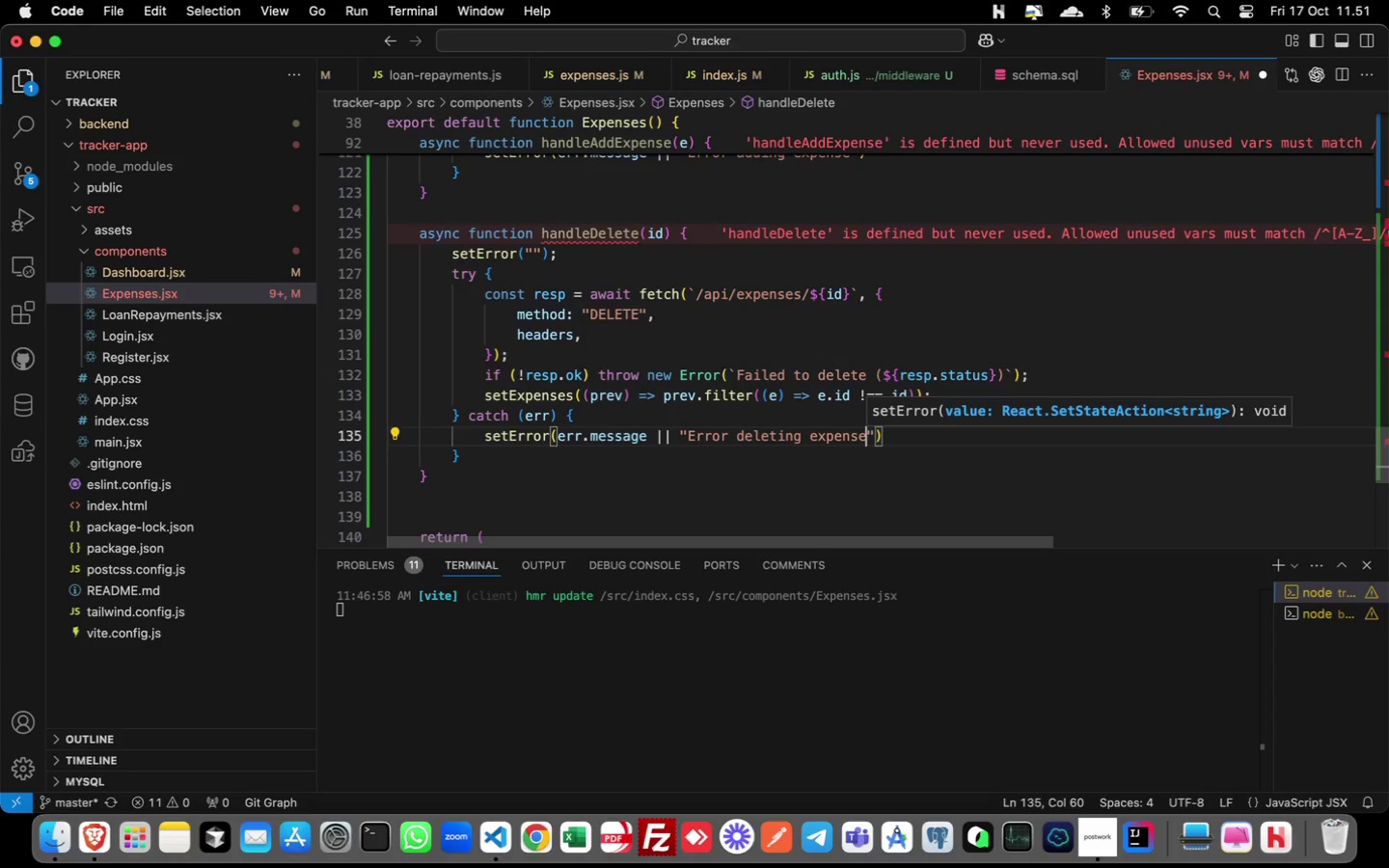 
key(ArrowRight)
 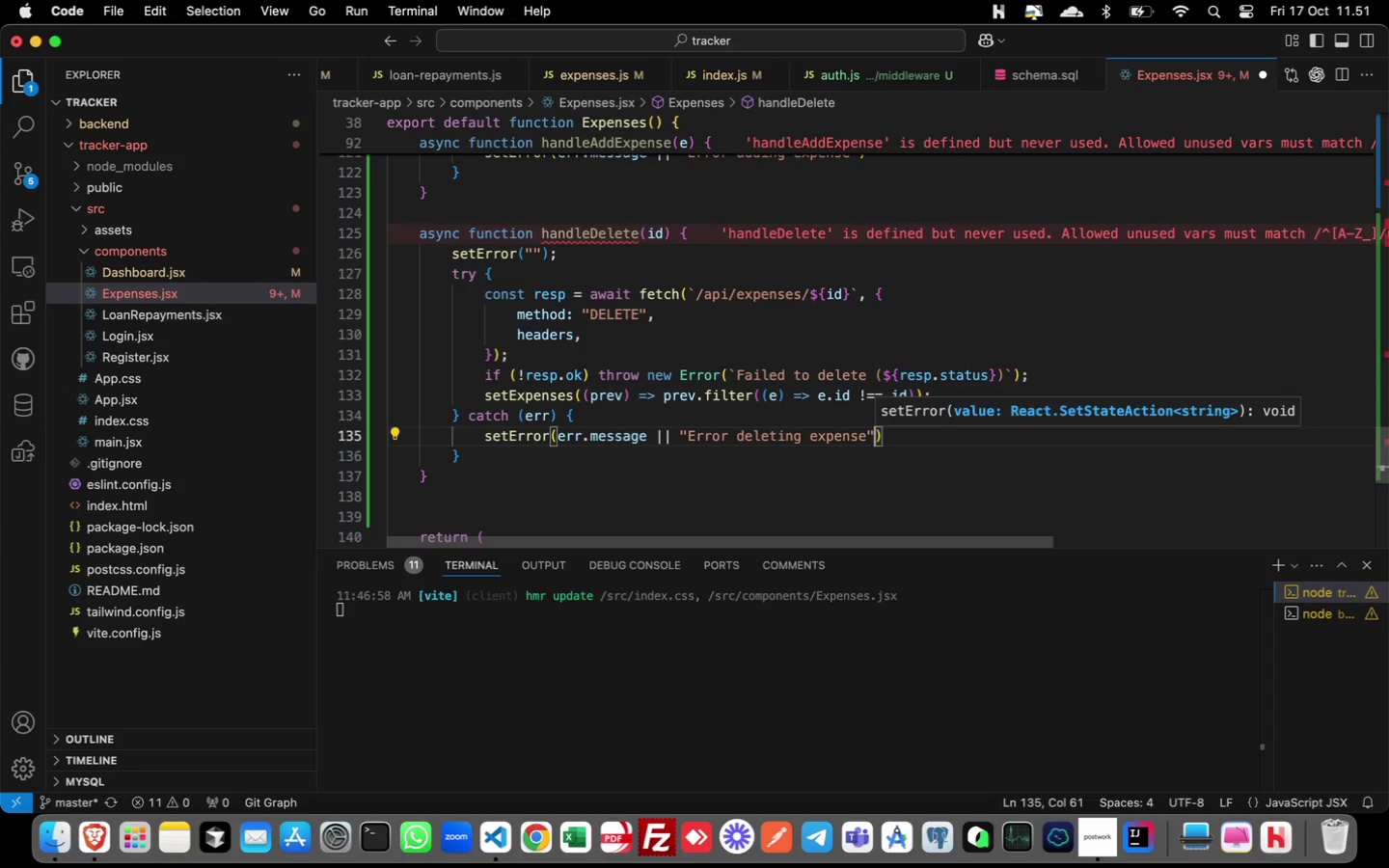 
key(ArrowRight)
 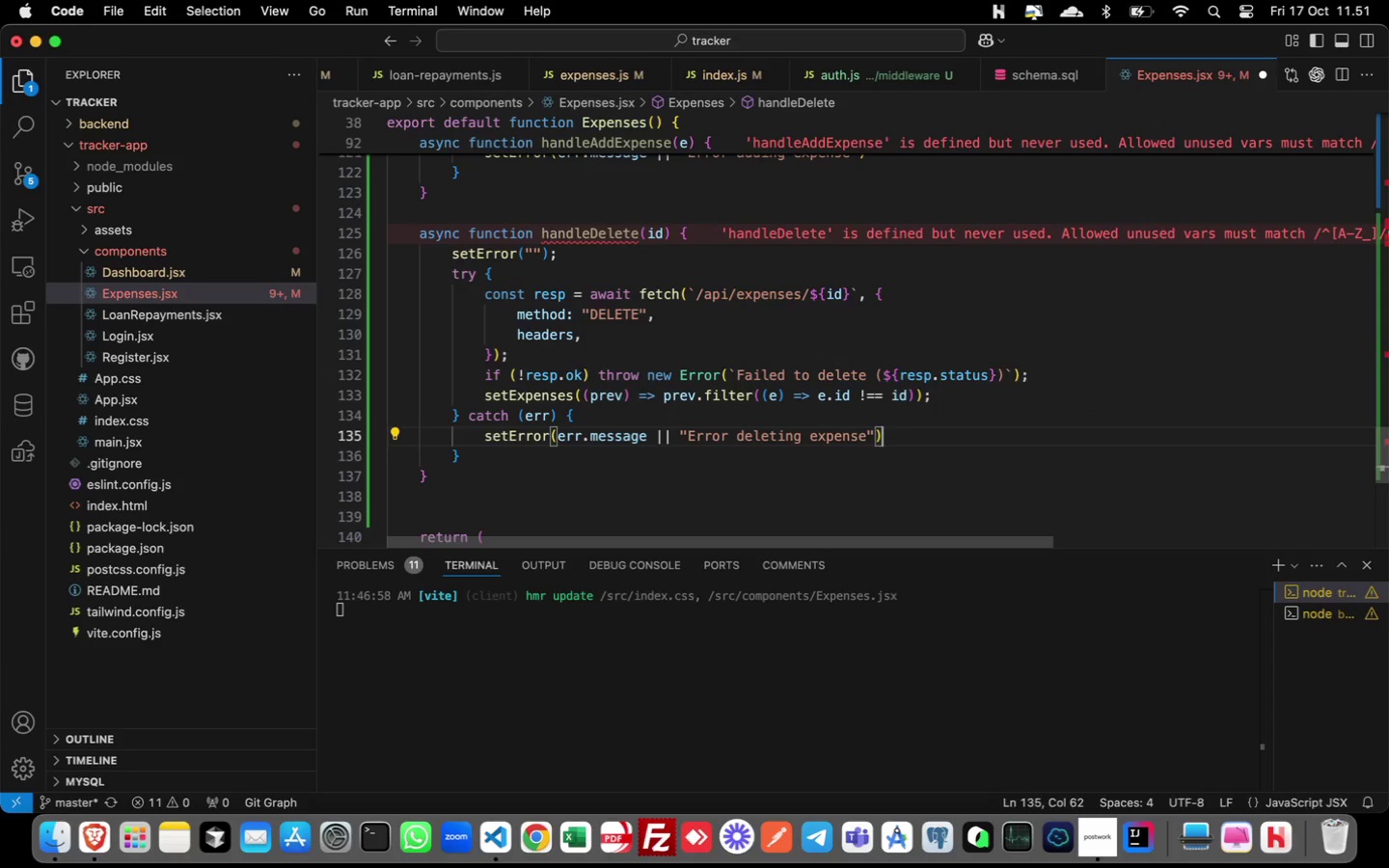 
key(Semicolon)
 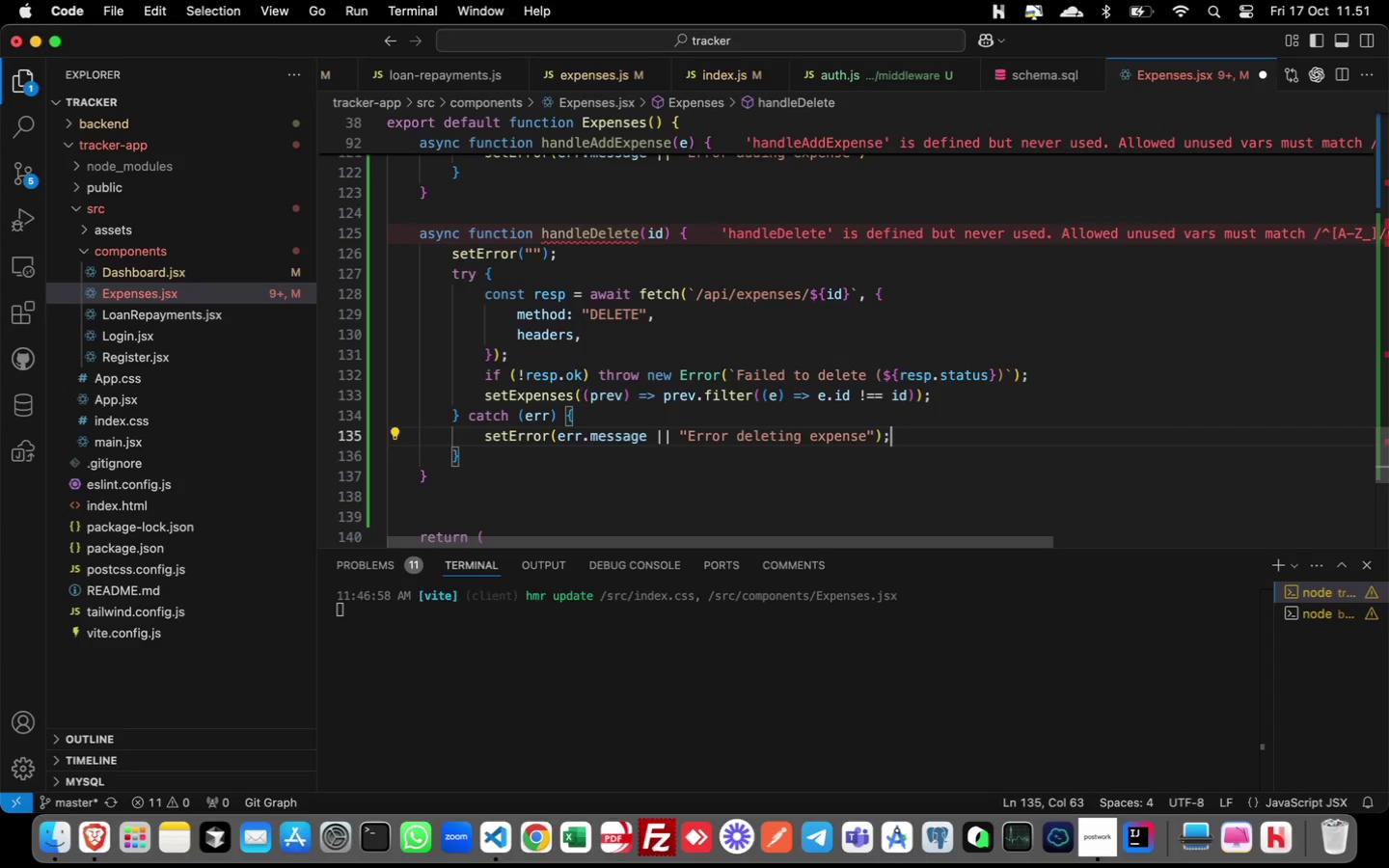 
key(ArrowDown)
 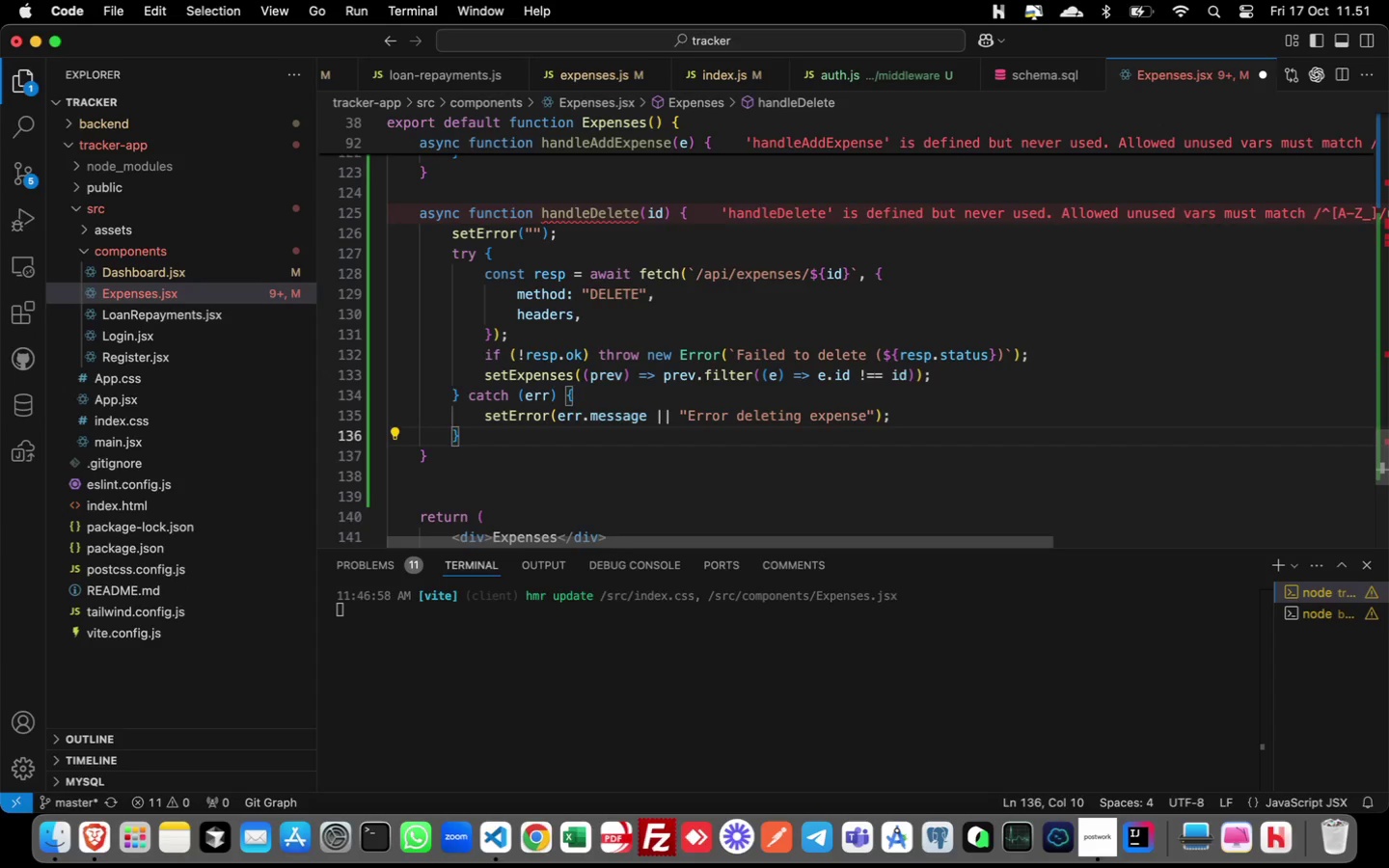 
wait(28.68)
 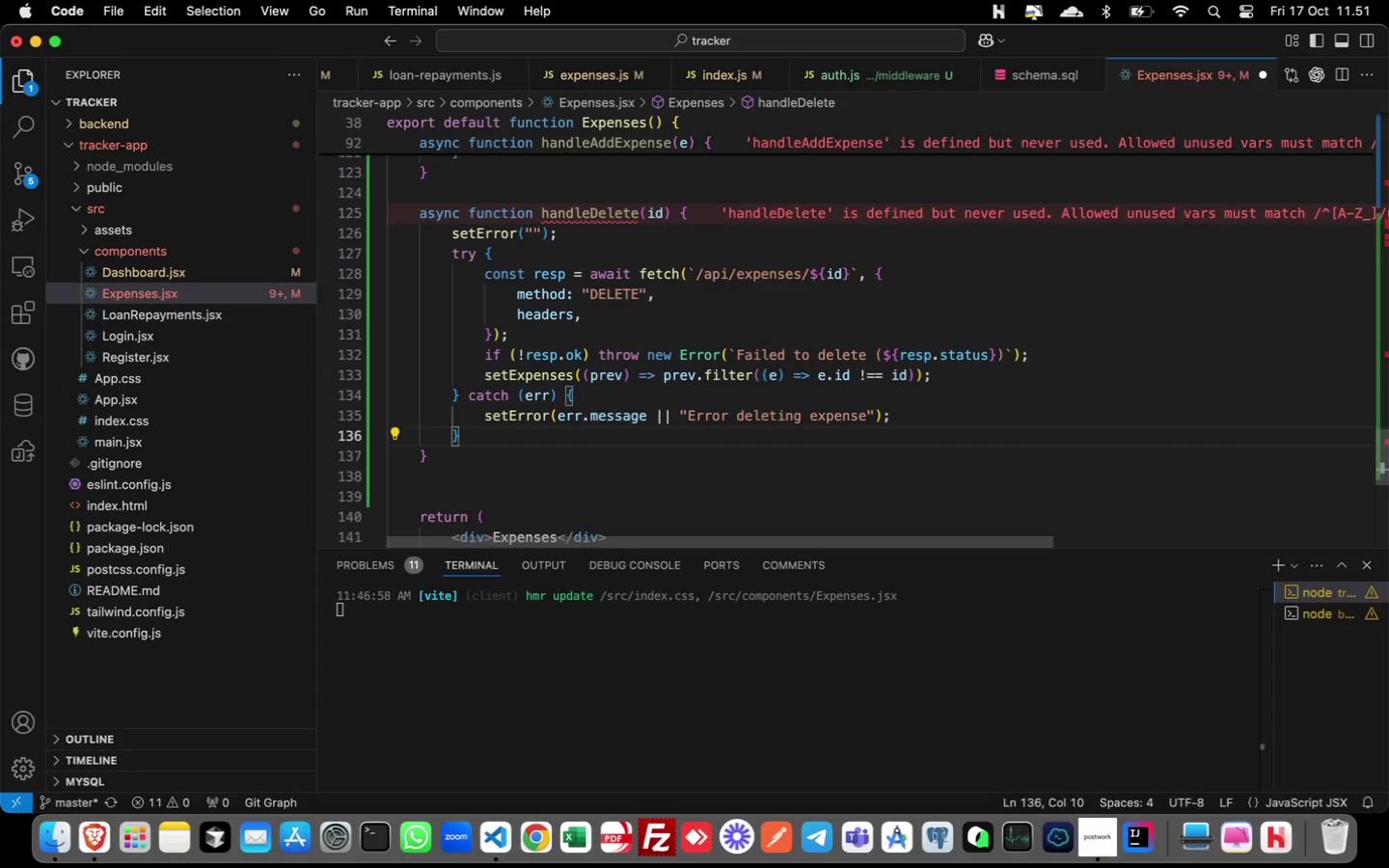 
key(ArrowDown)
 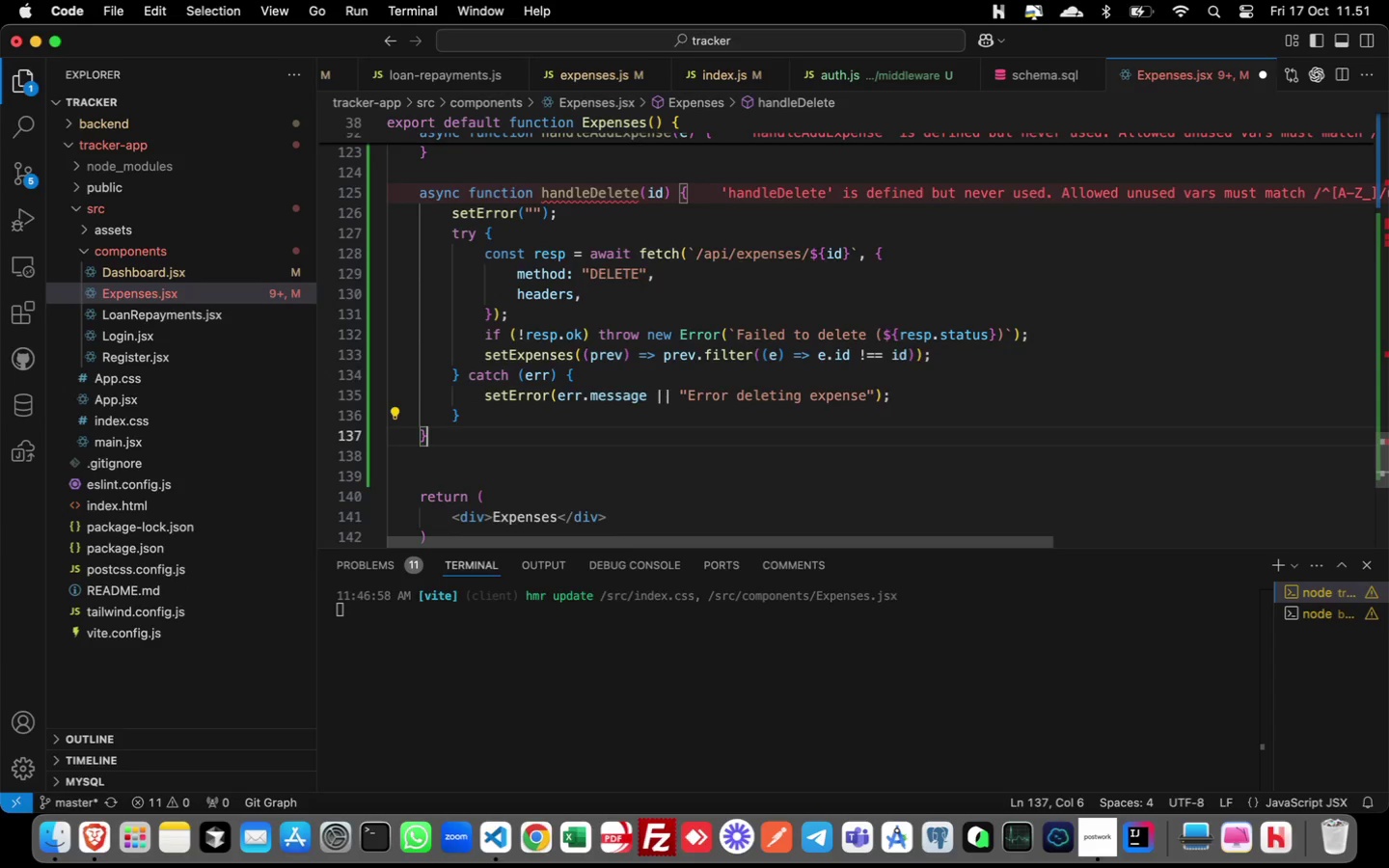 
key(ArrowDown)
 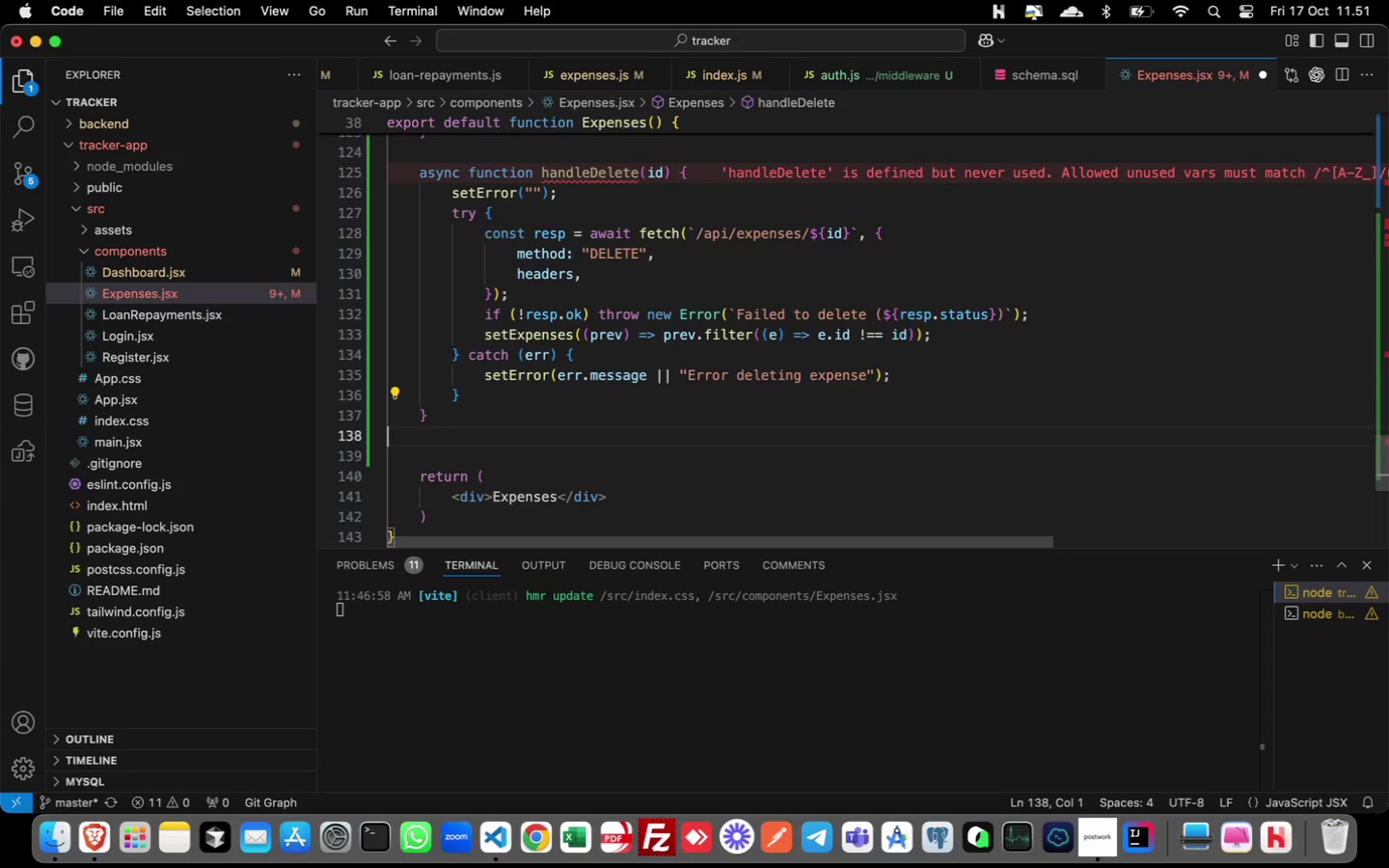 
key(ArrowDown)
 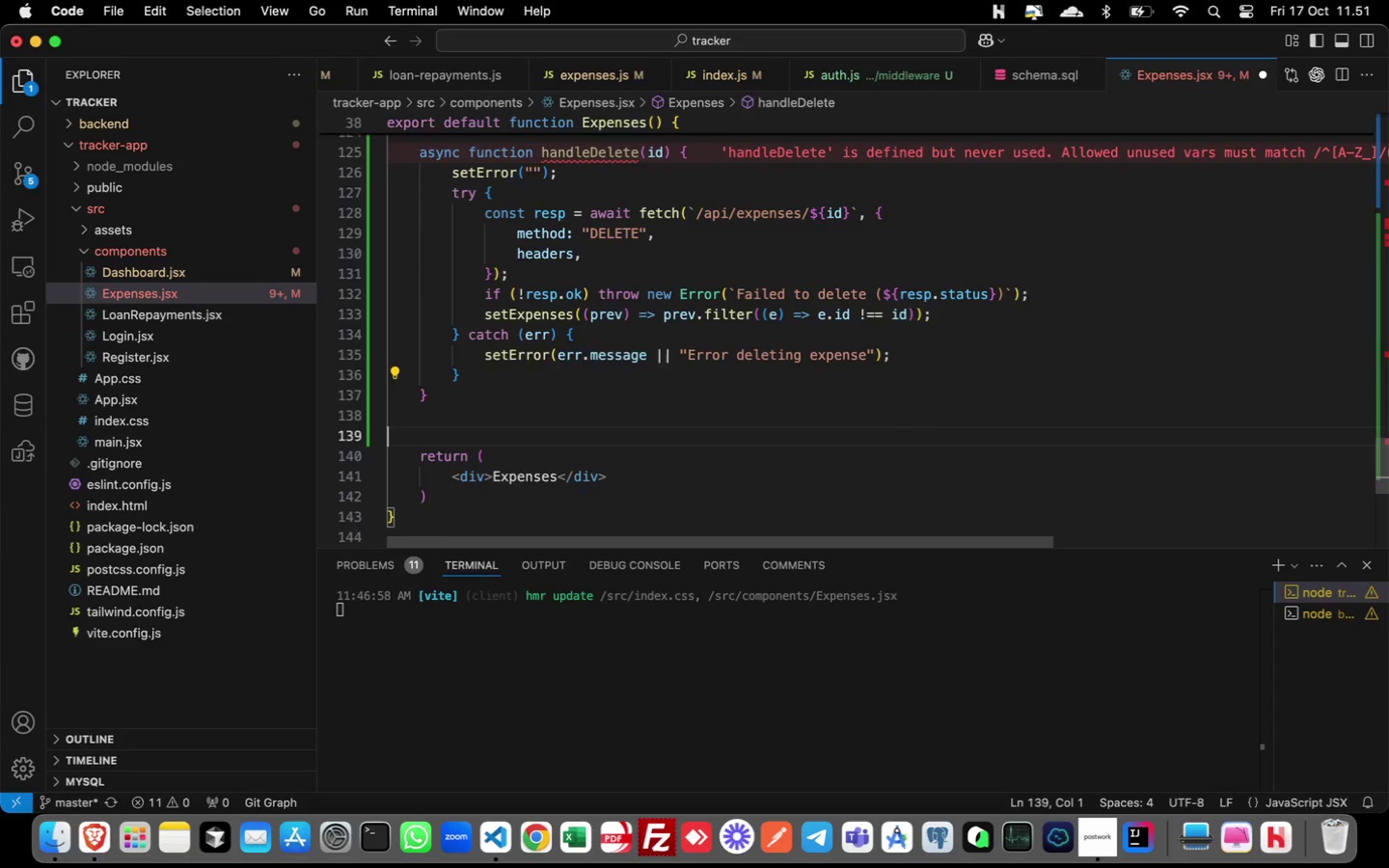 
key(ArrowDown)
 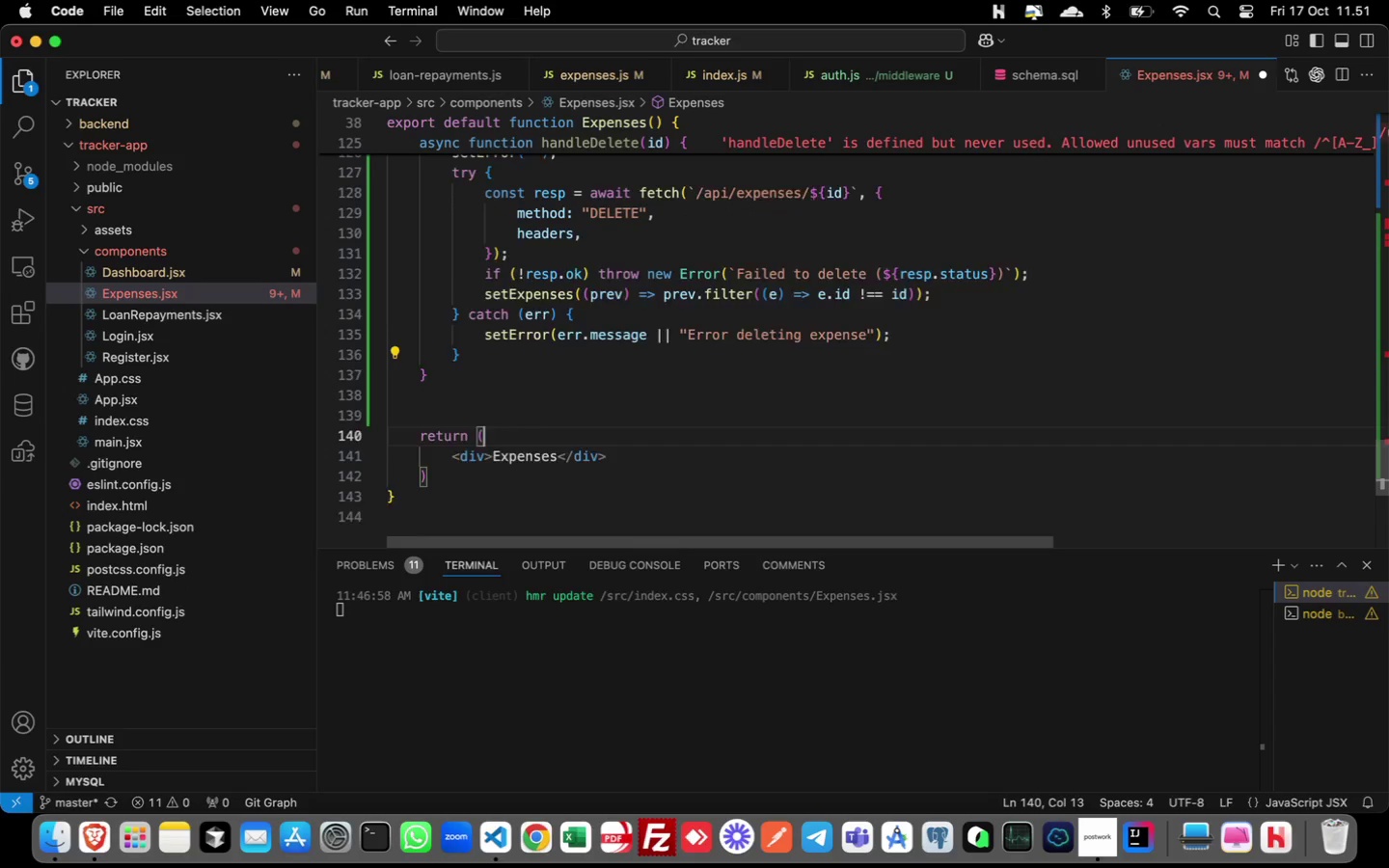 
key(ArrowDown)
 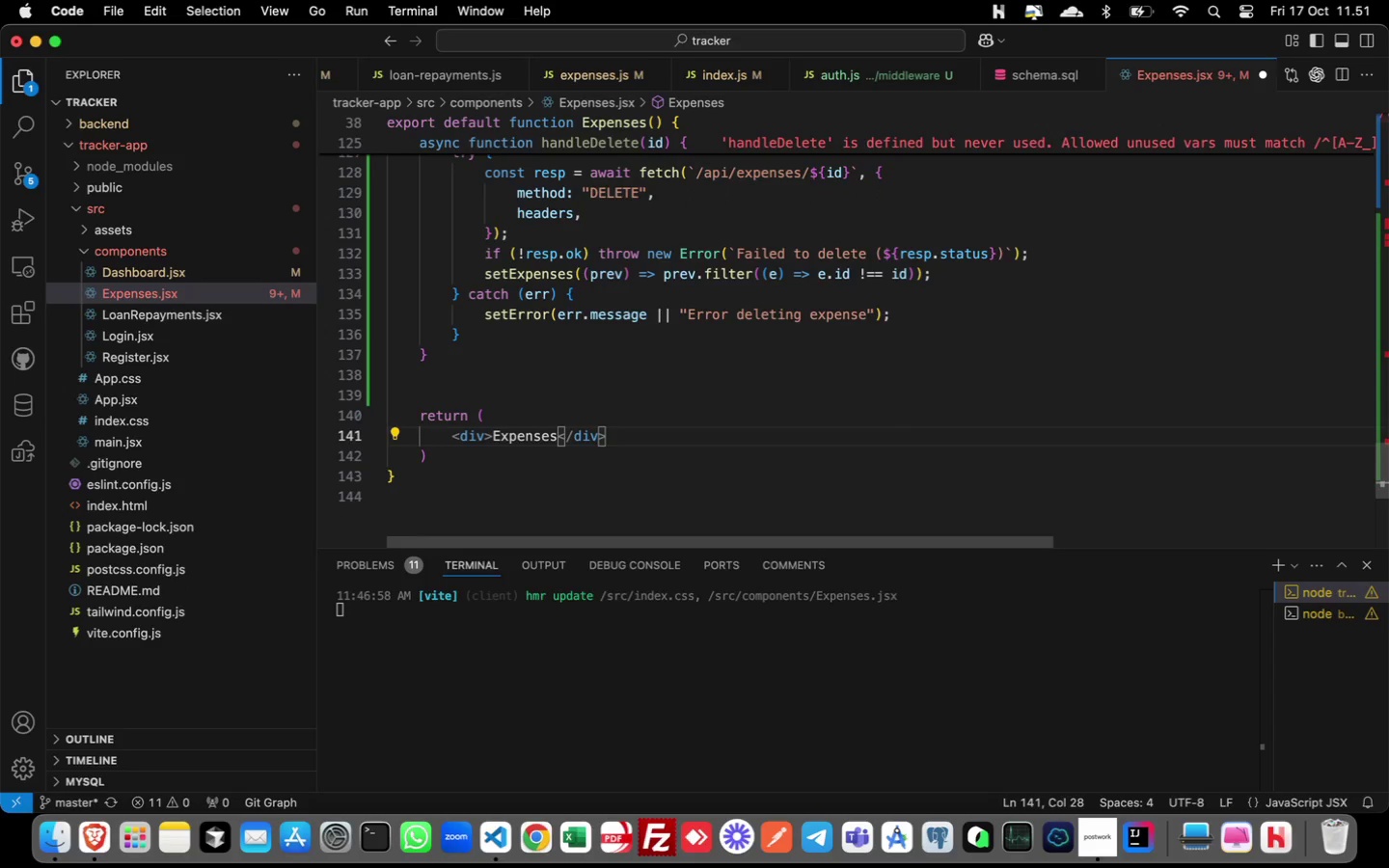 
key(ArrowLeft)
 